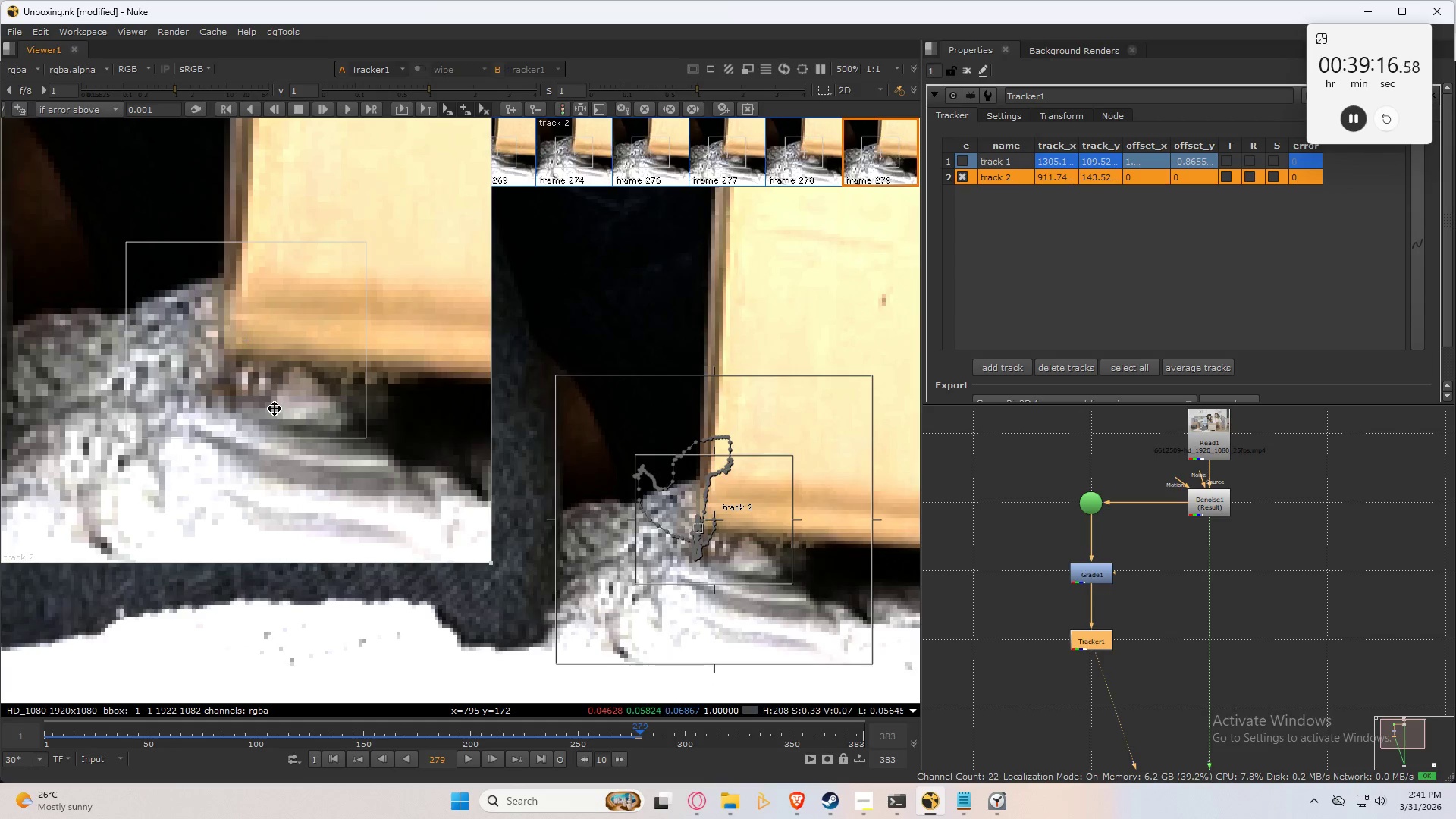 
key(ArrowLeft)
 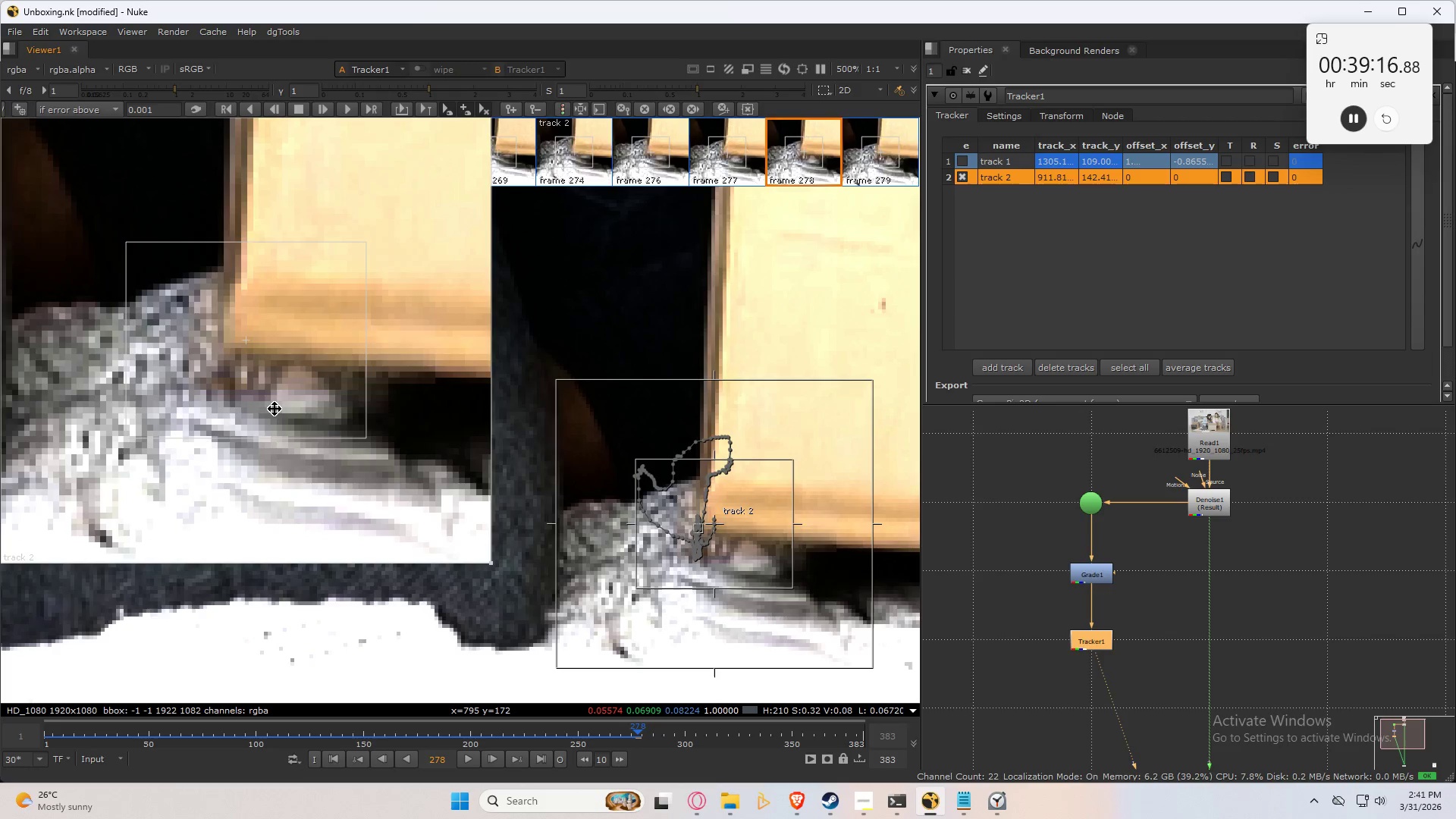 
key(ArrowRight)
 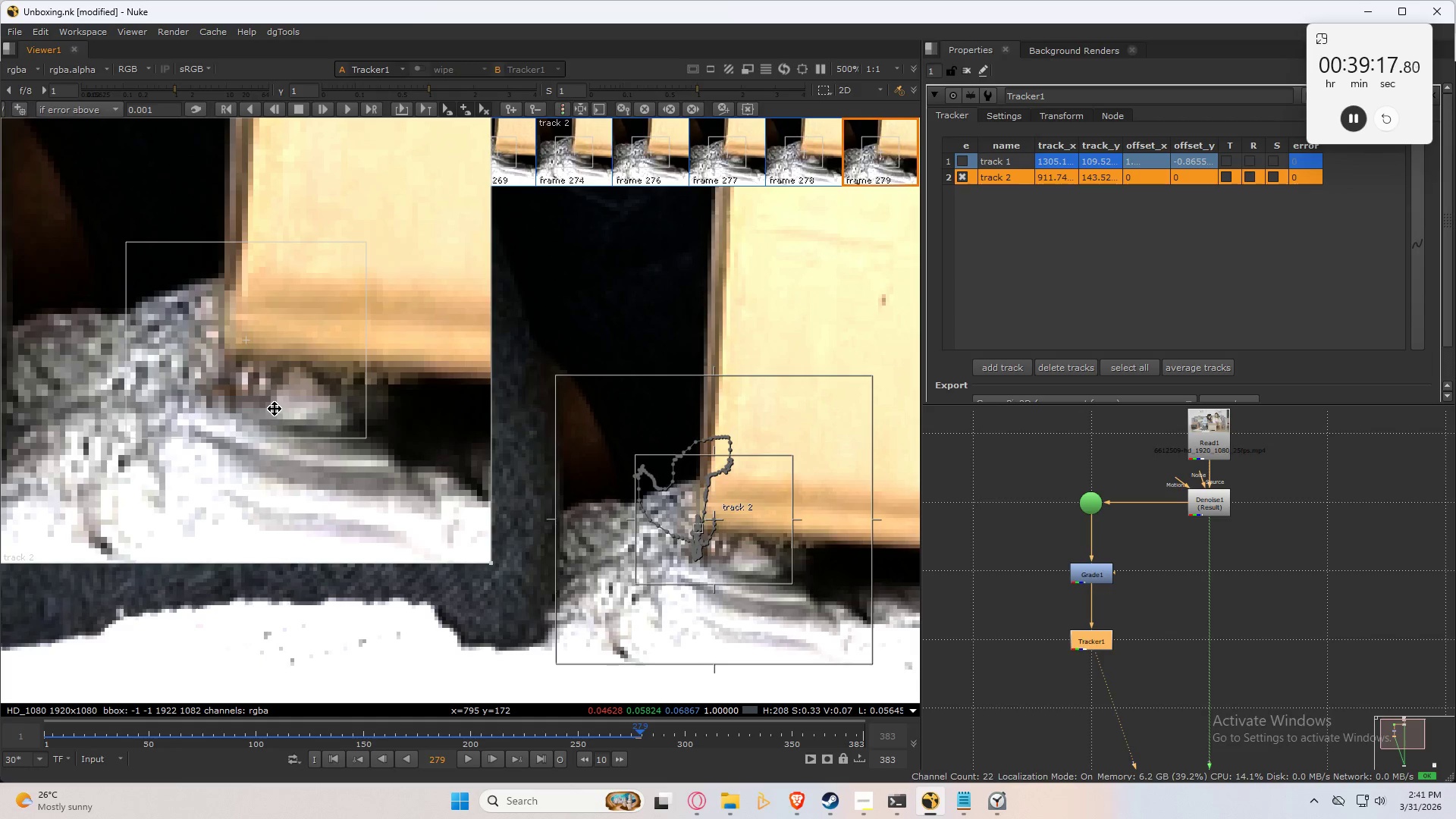 
key(C)
 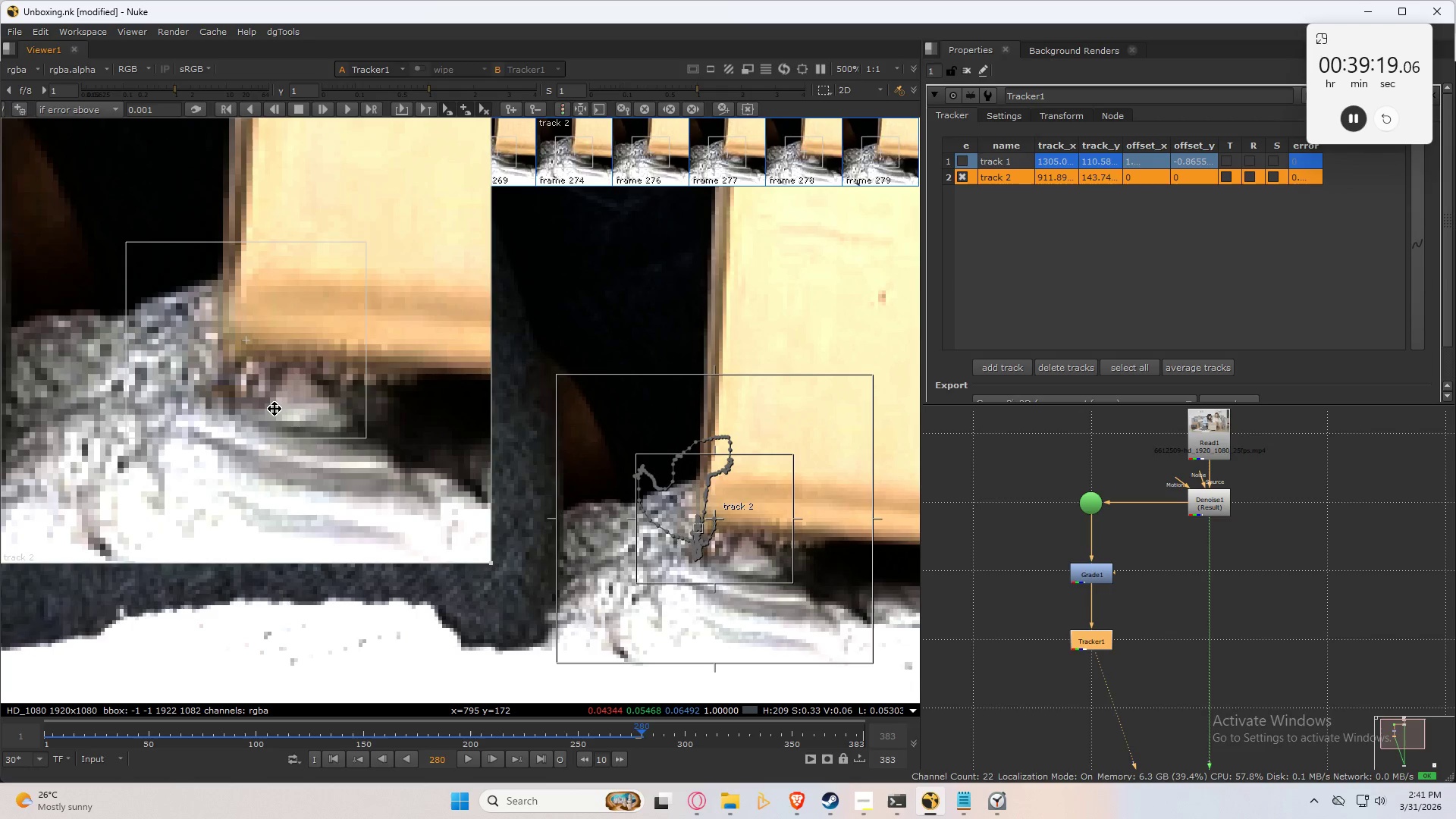 
key(Control+Numpad8)
 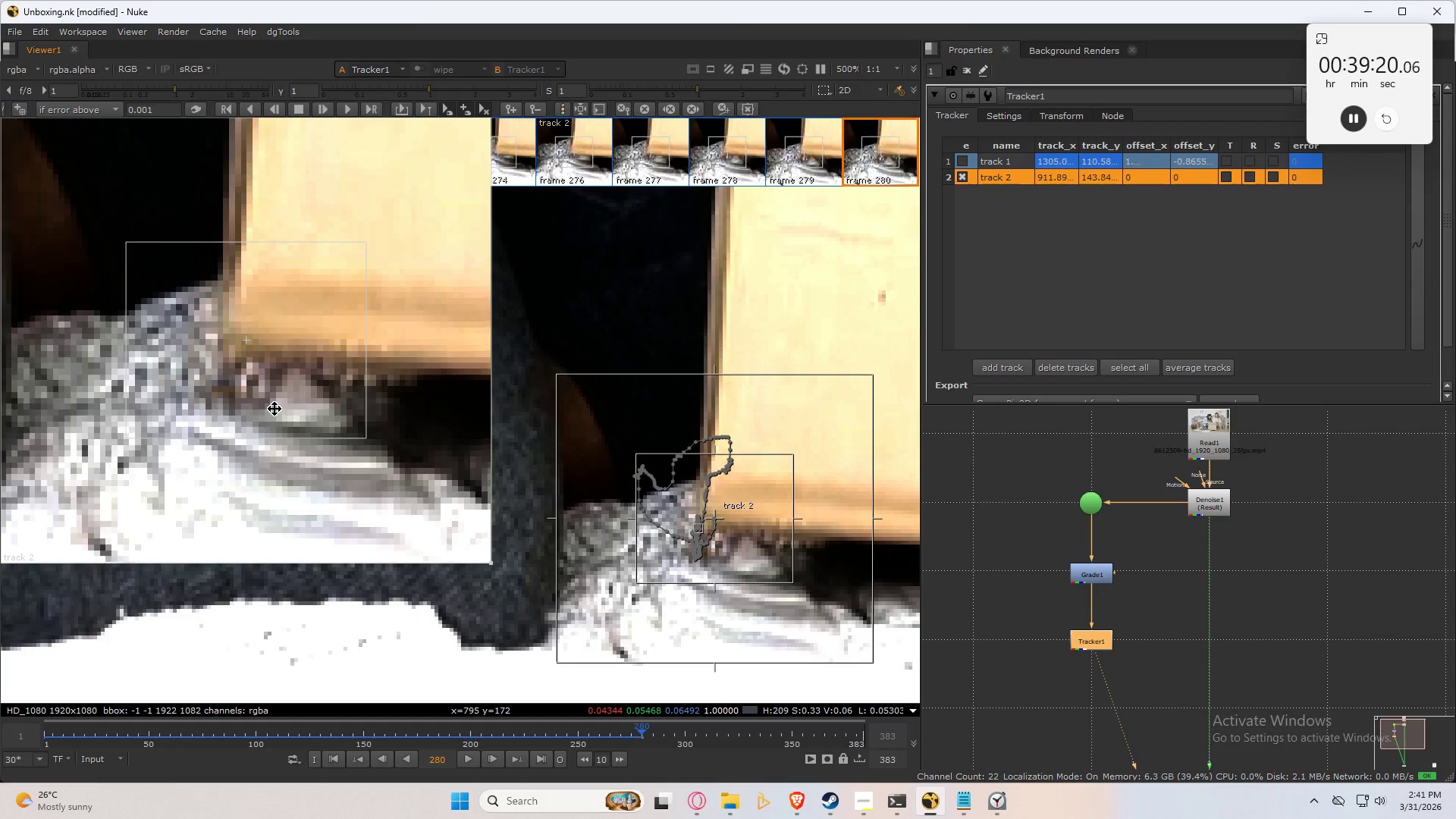 
key(Control+Numpad8)
 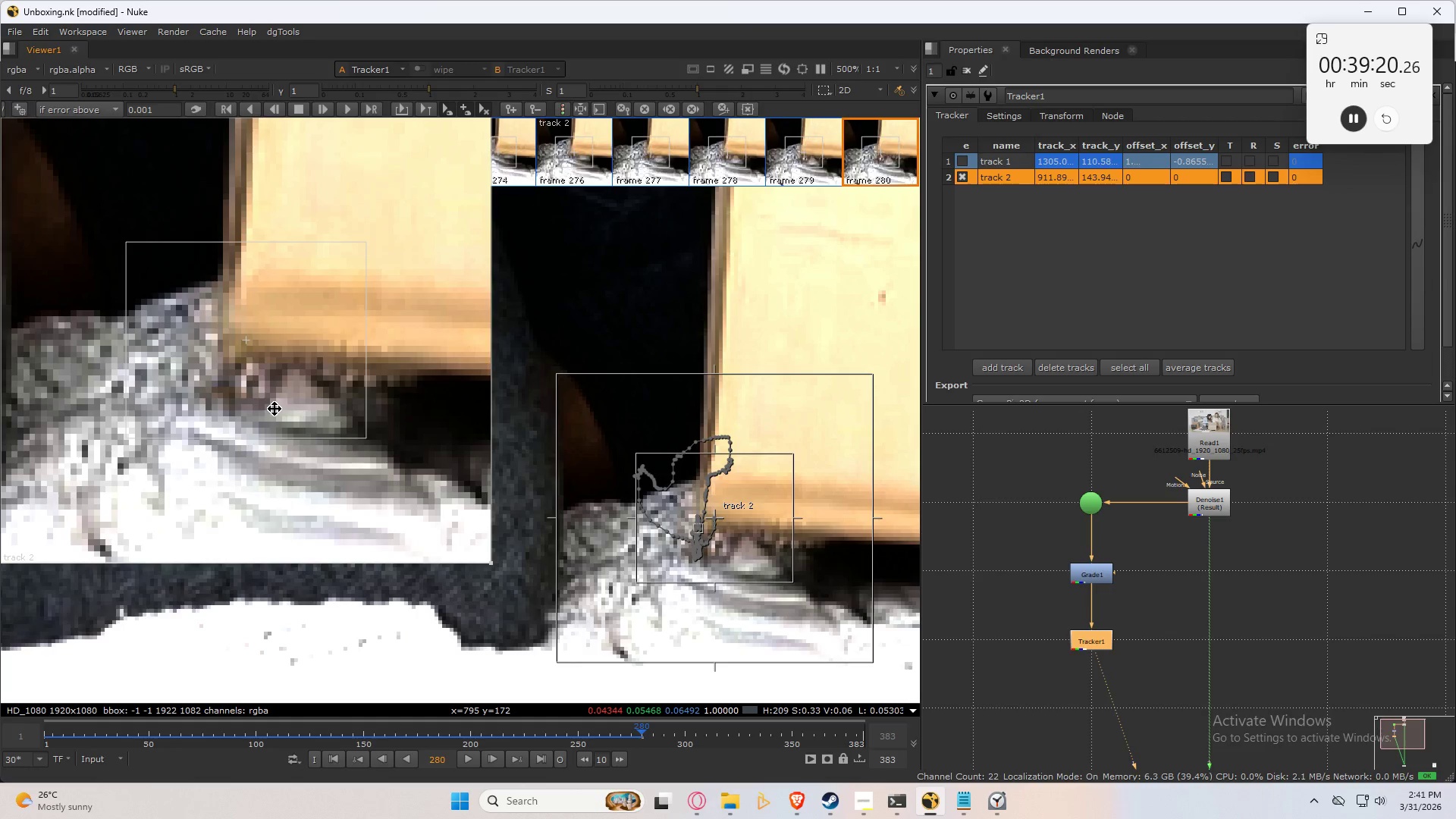 
key(Control+Numpad8)
 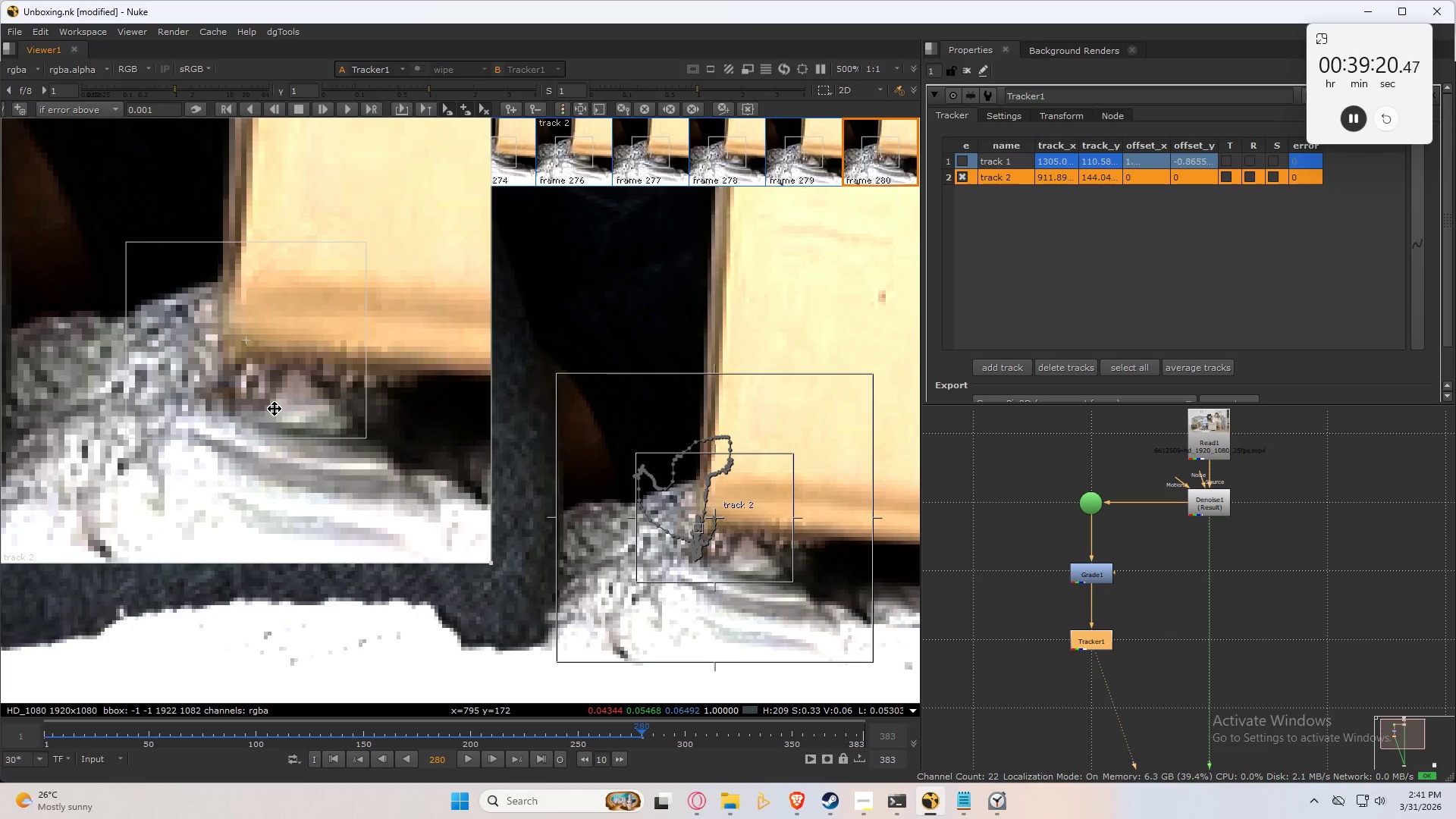 
key(Control+Numpad8)
 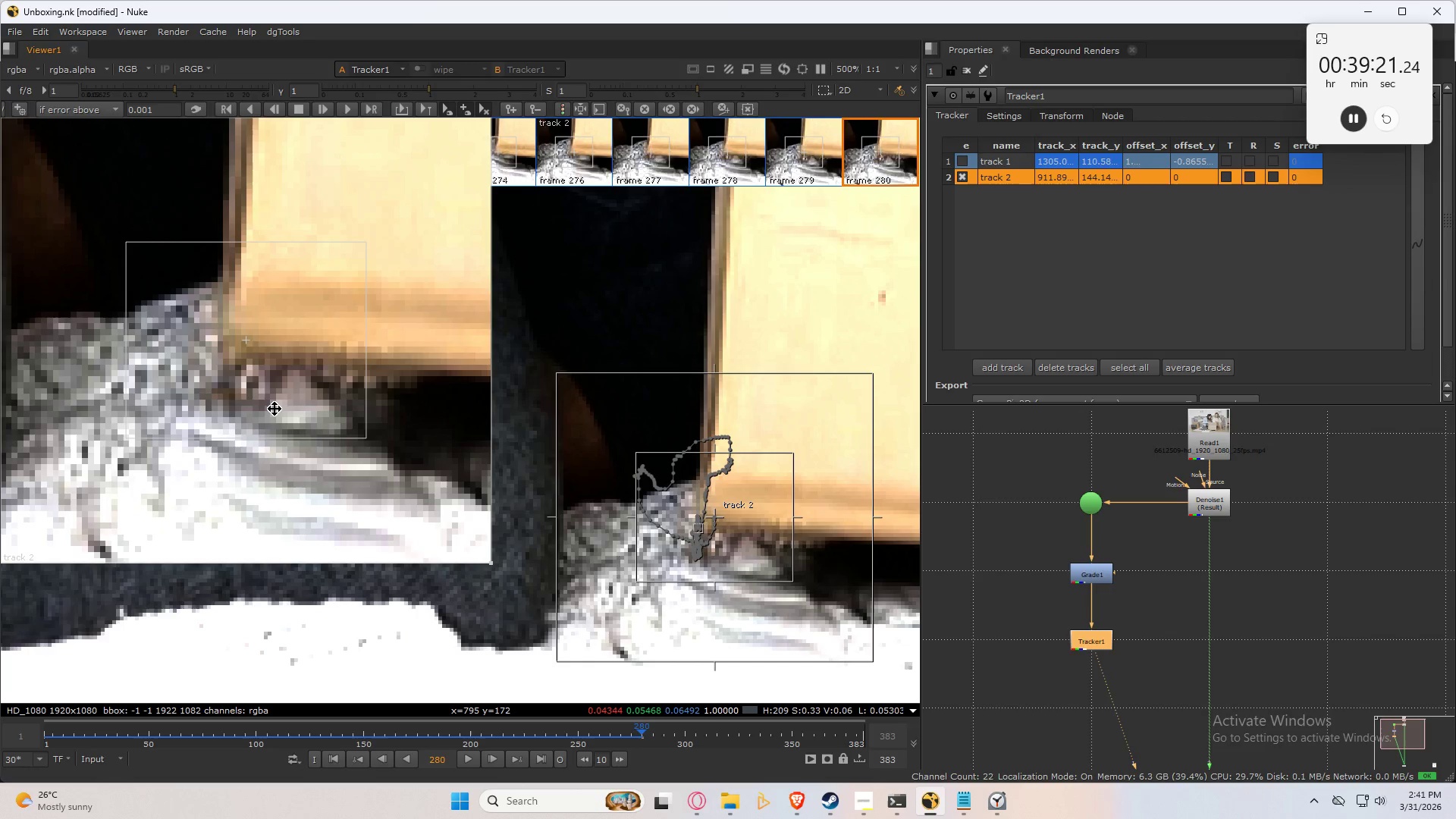 
key(ArrowLeft)
 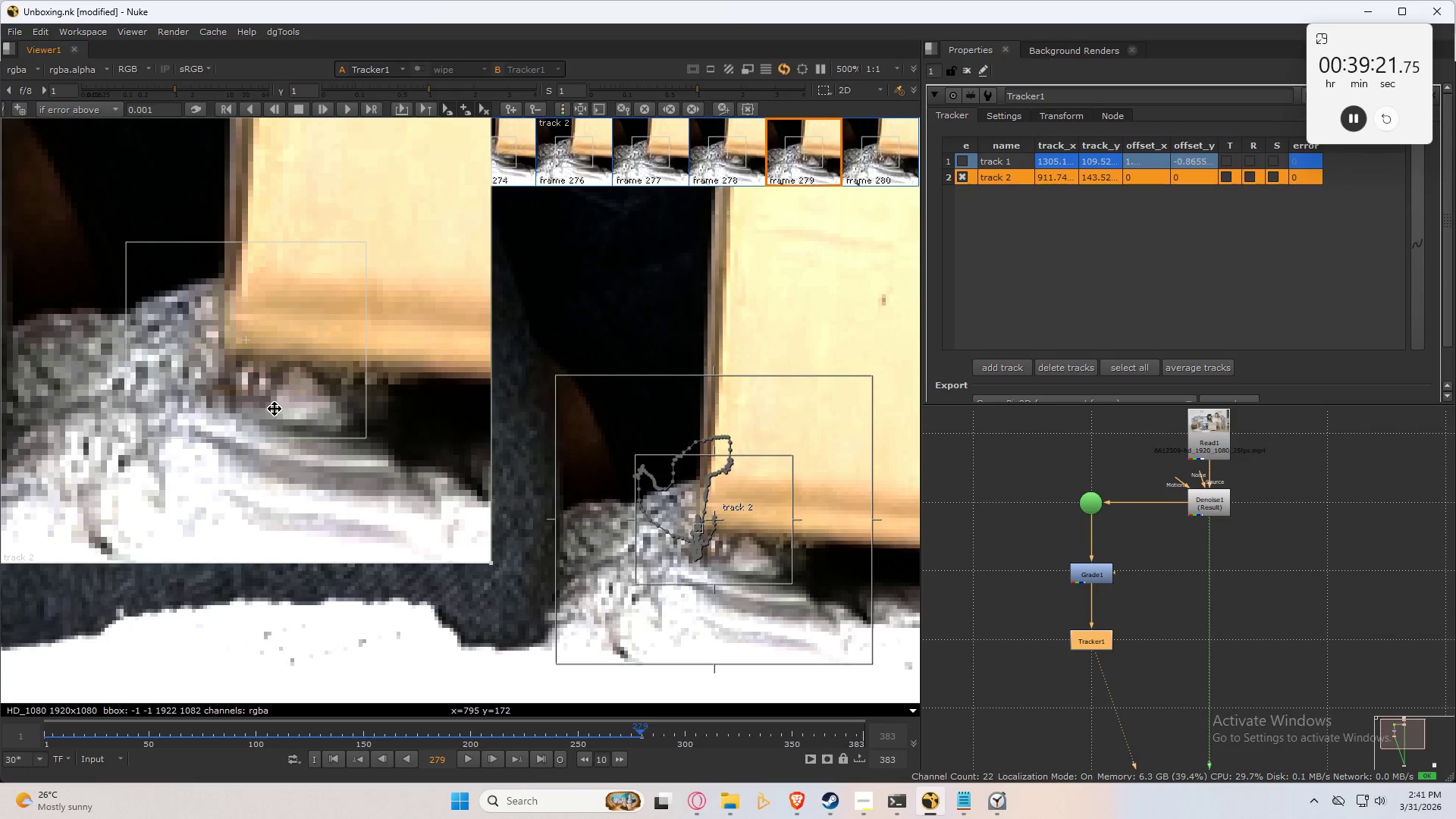 
key(ArrowRight)
 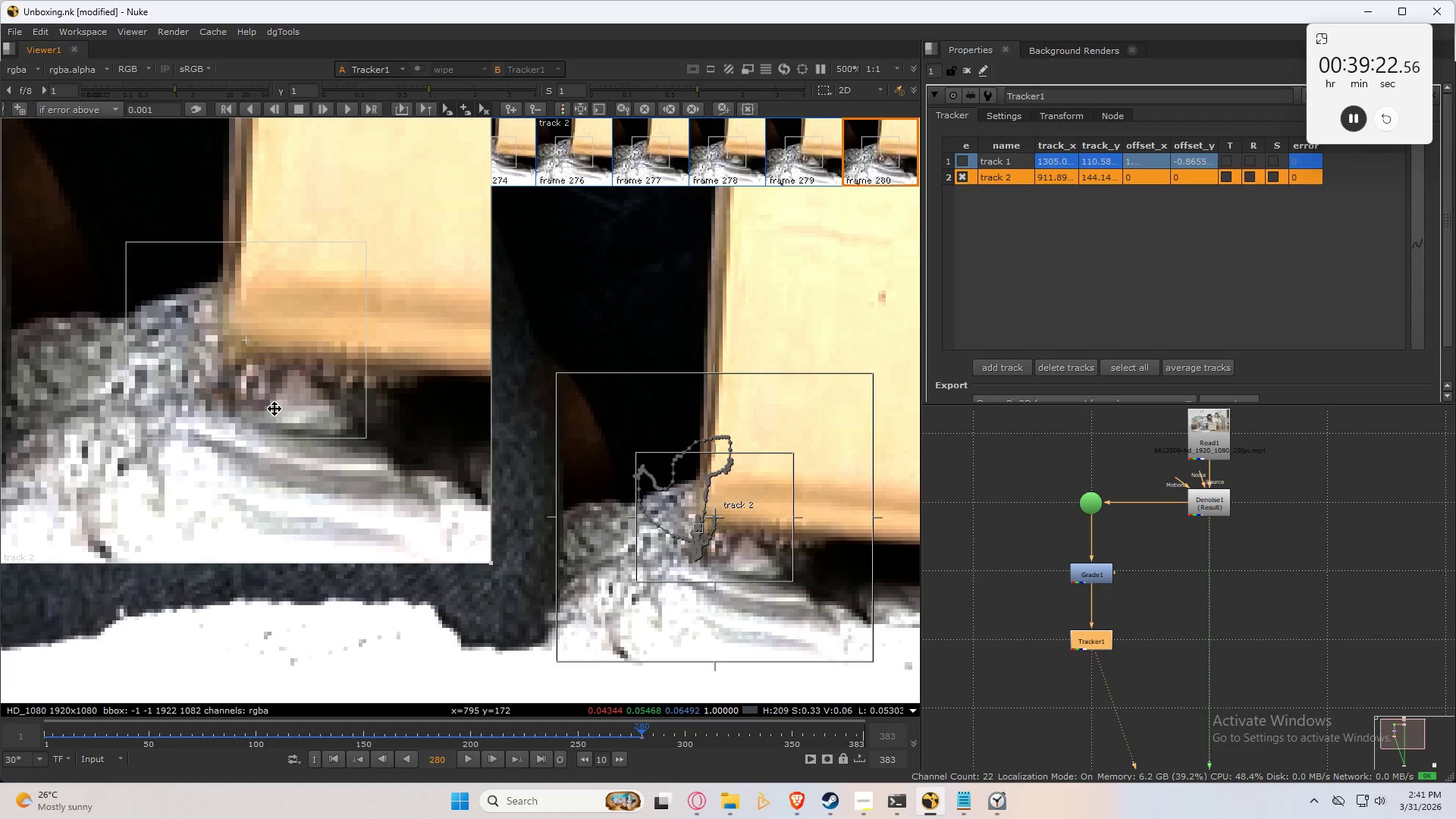 
key(C)
 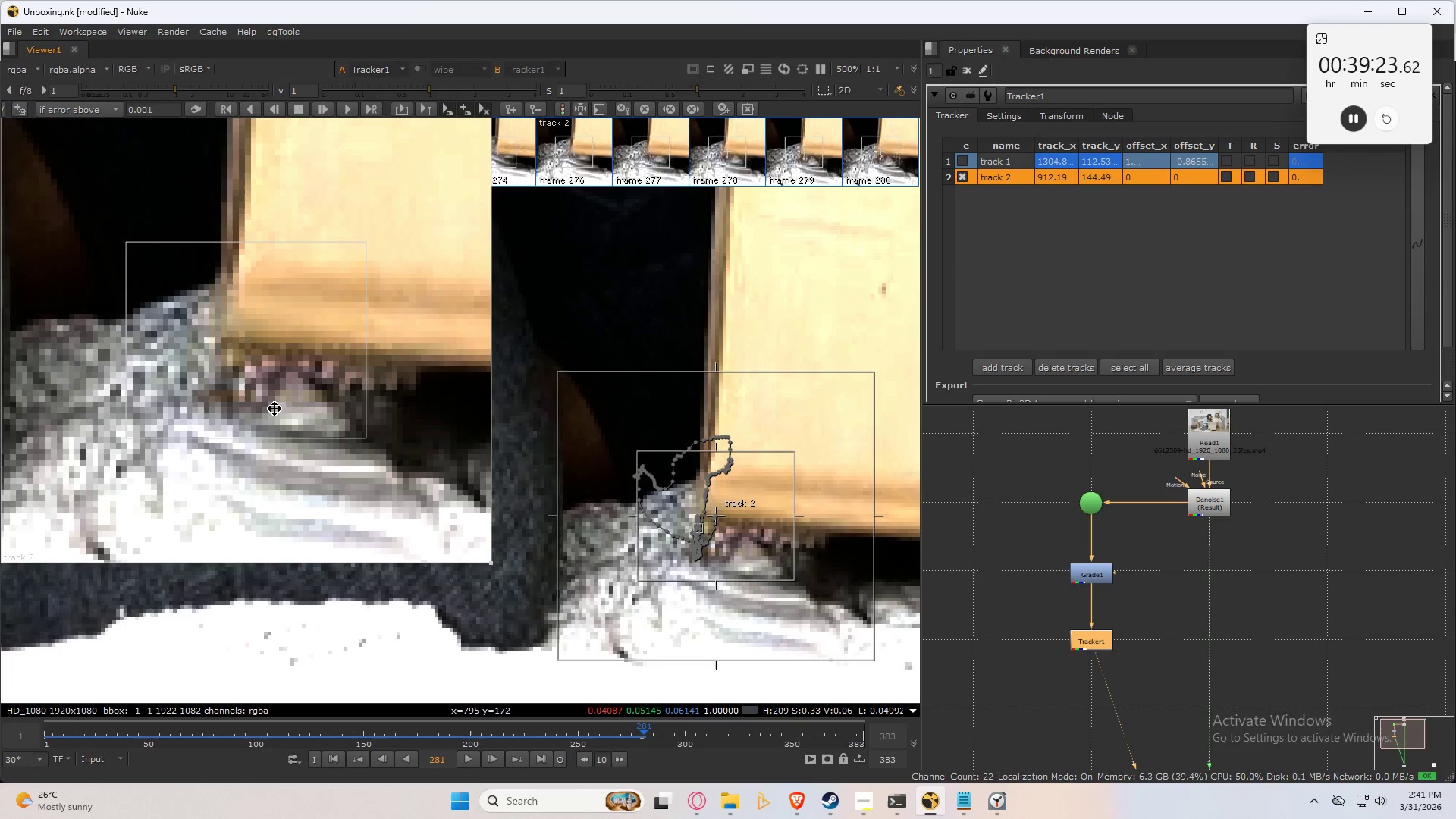 
key(Control+Numpad8)
 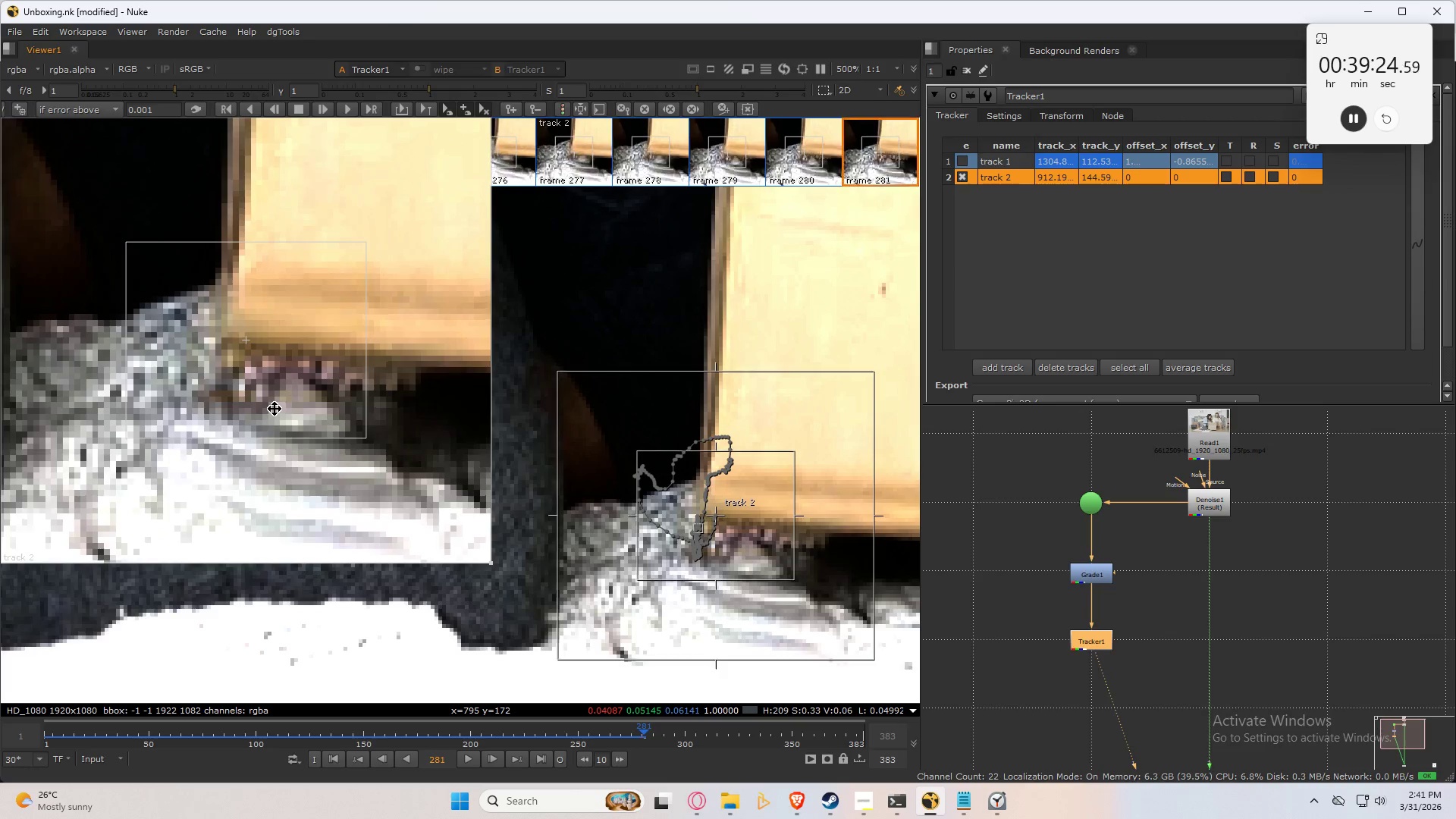 
key(Control+Numpad8)
 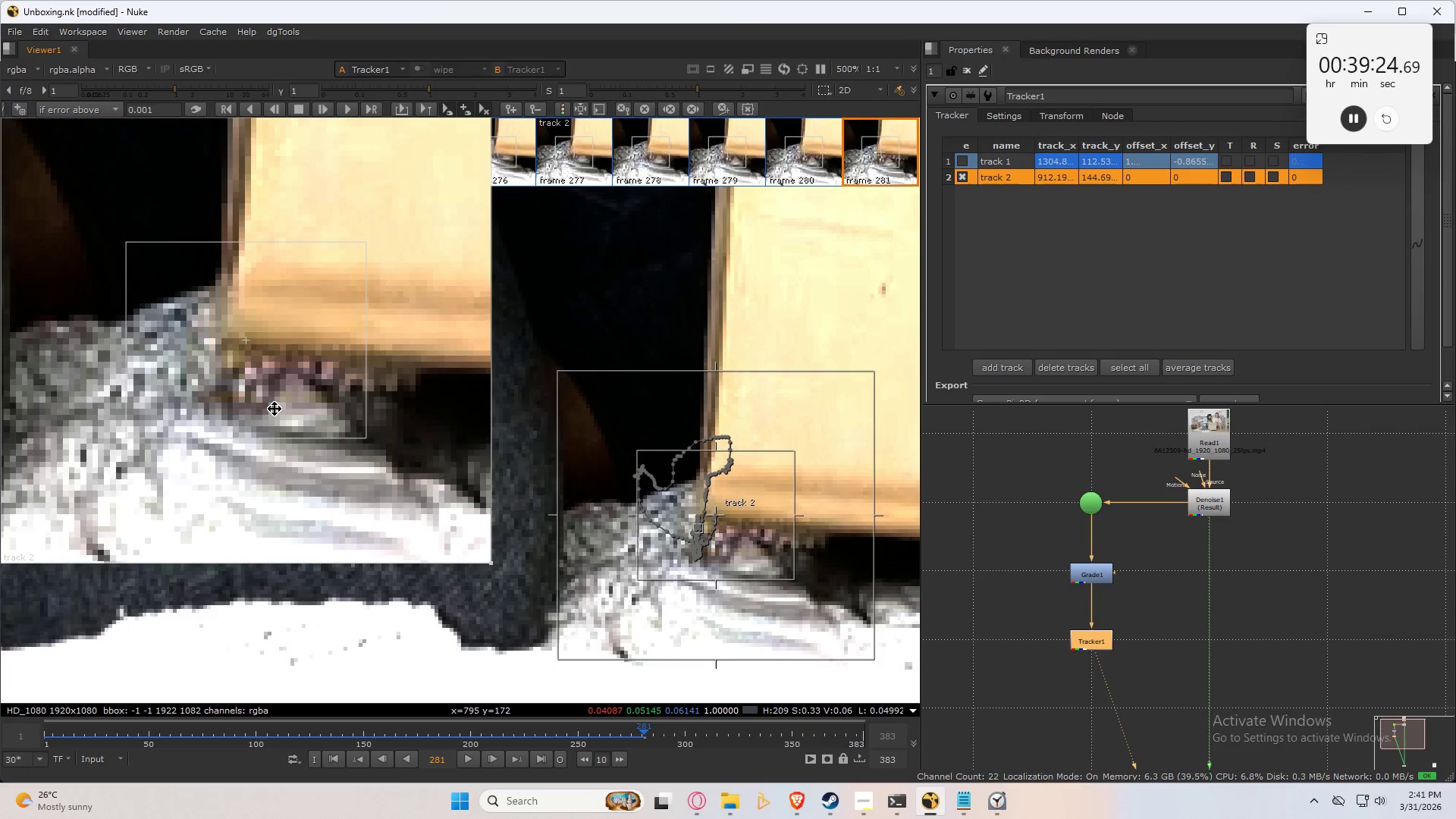 
key(Control+Numpad8)
 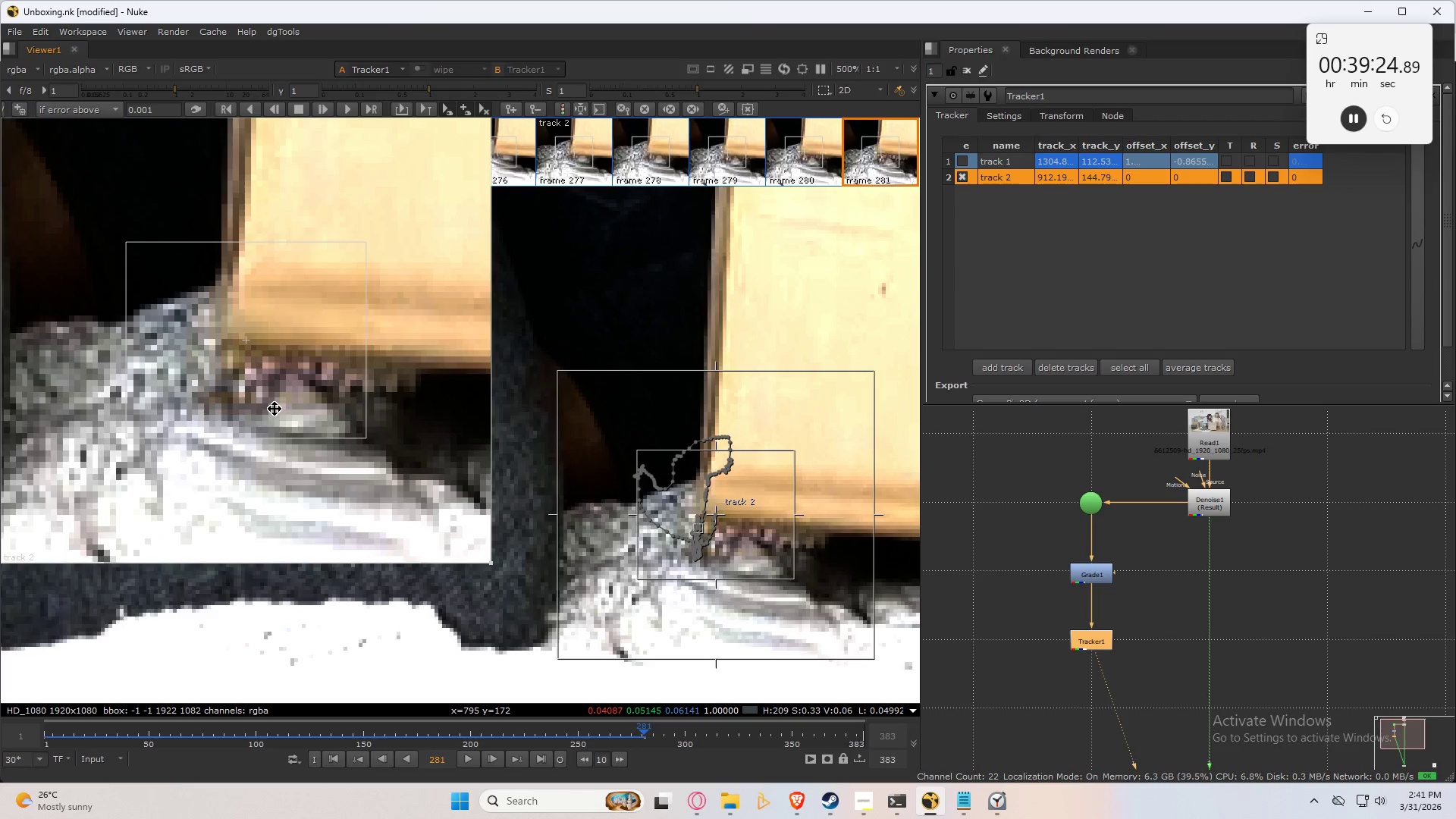 
key(Control+Numpad8)
 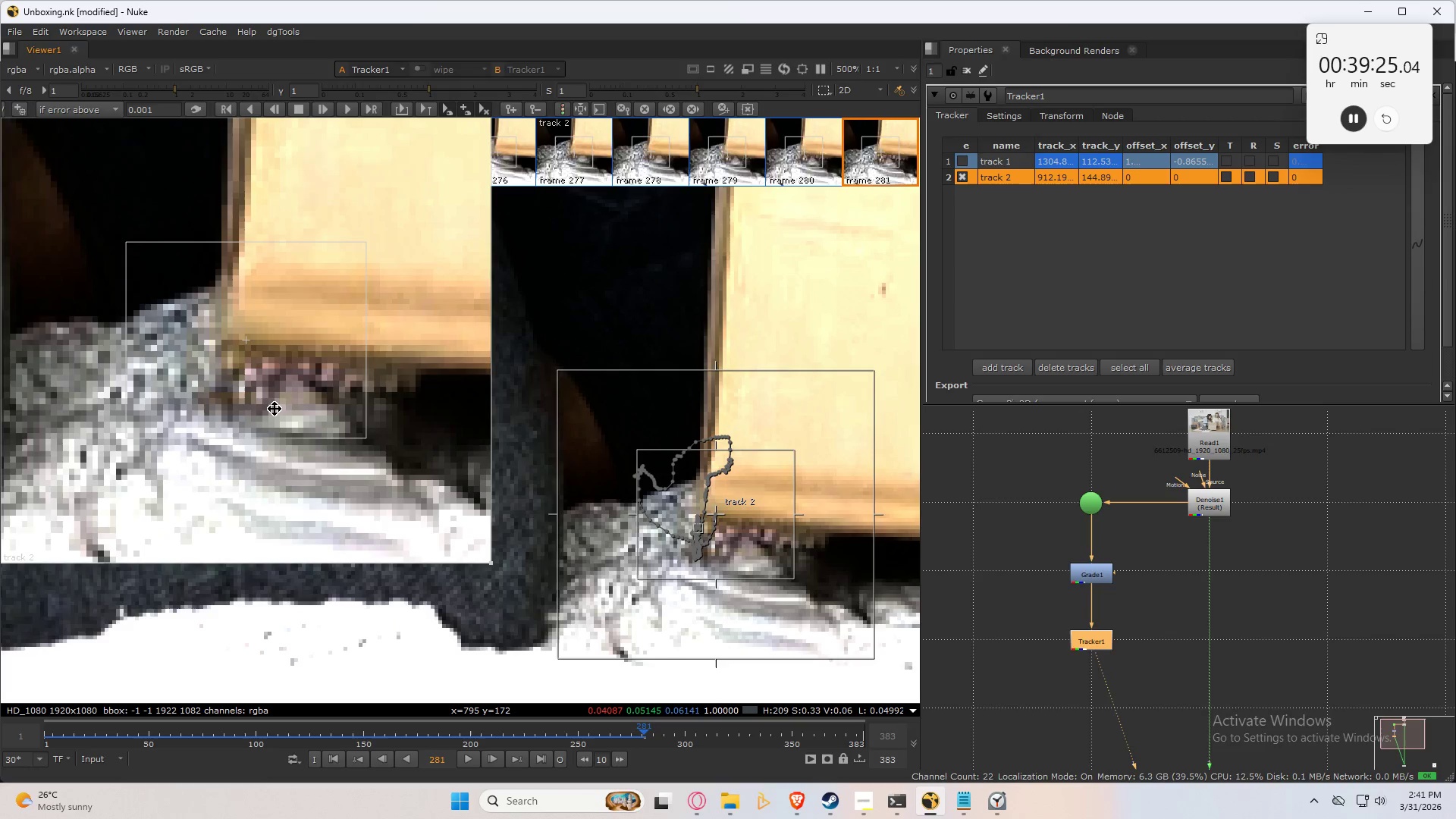 
key(Control+Numpad8)
 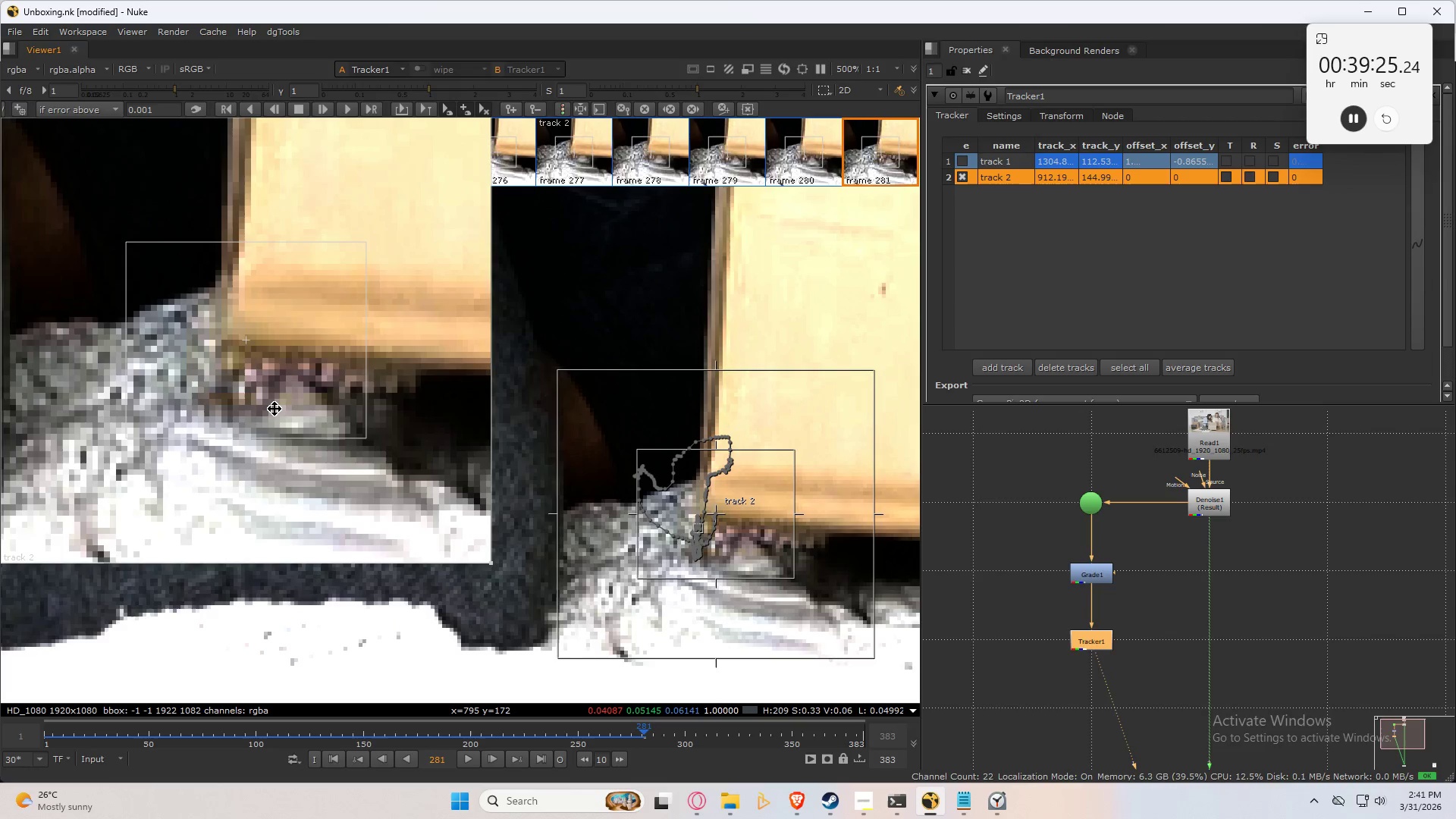 
key(Control+Numpad8)
 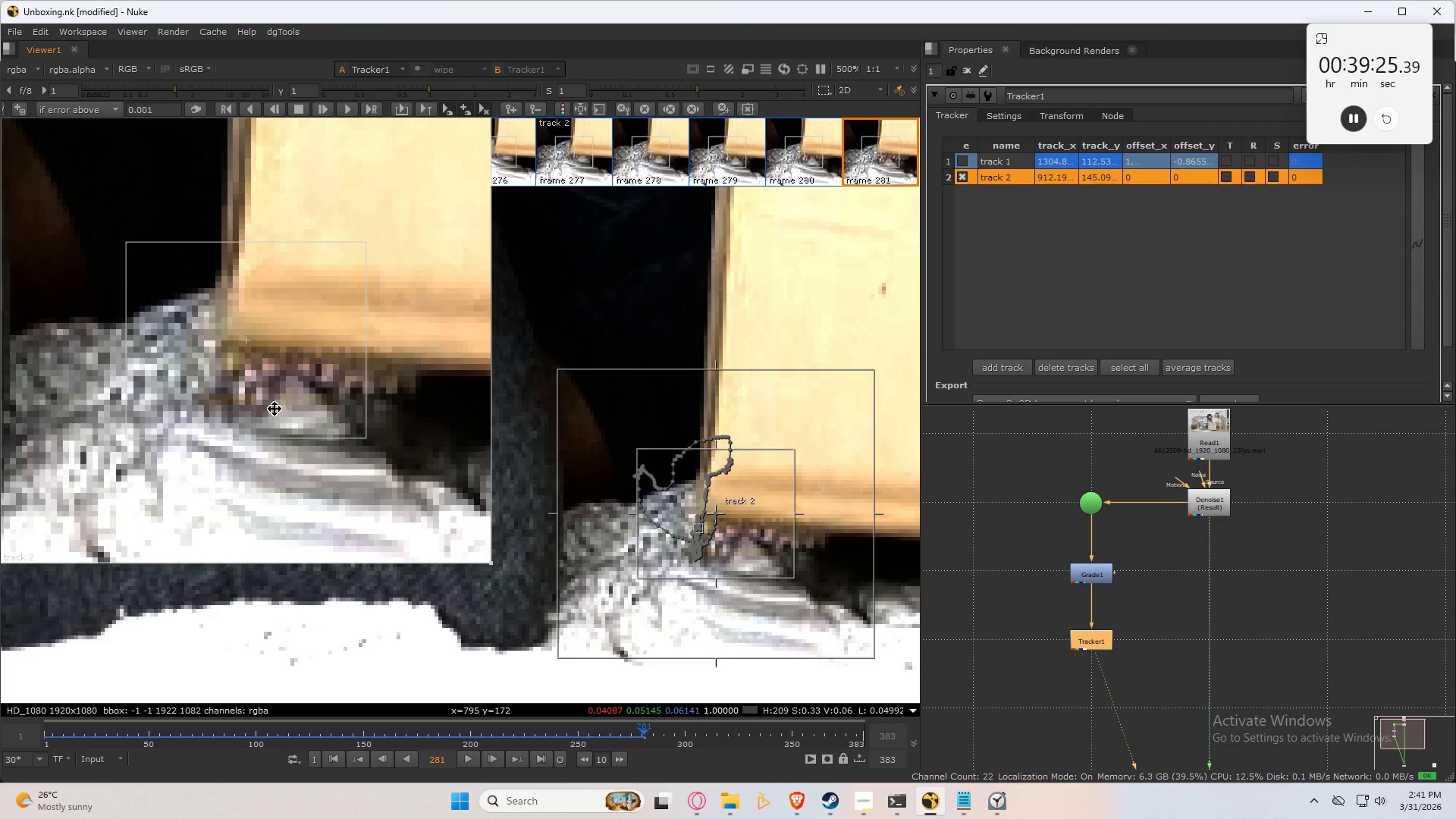 
key(Control+Numpad8)
 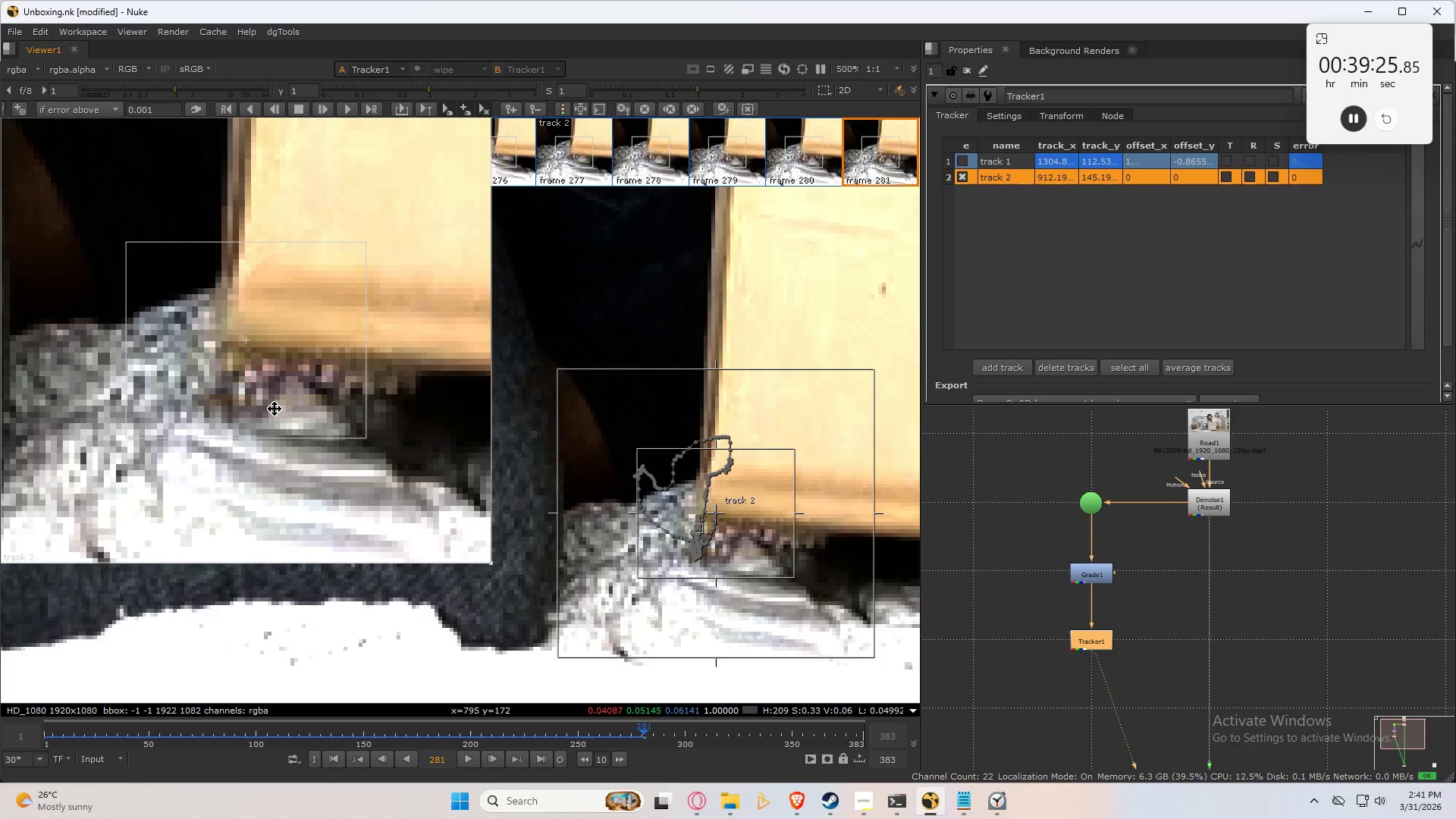 
key(ArrowLeft)
 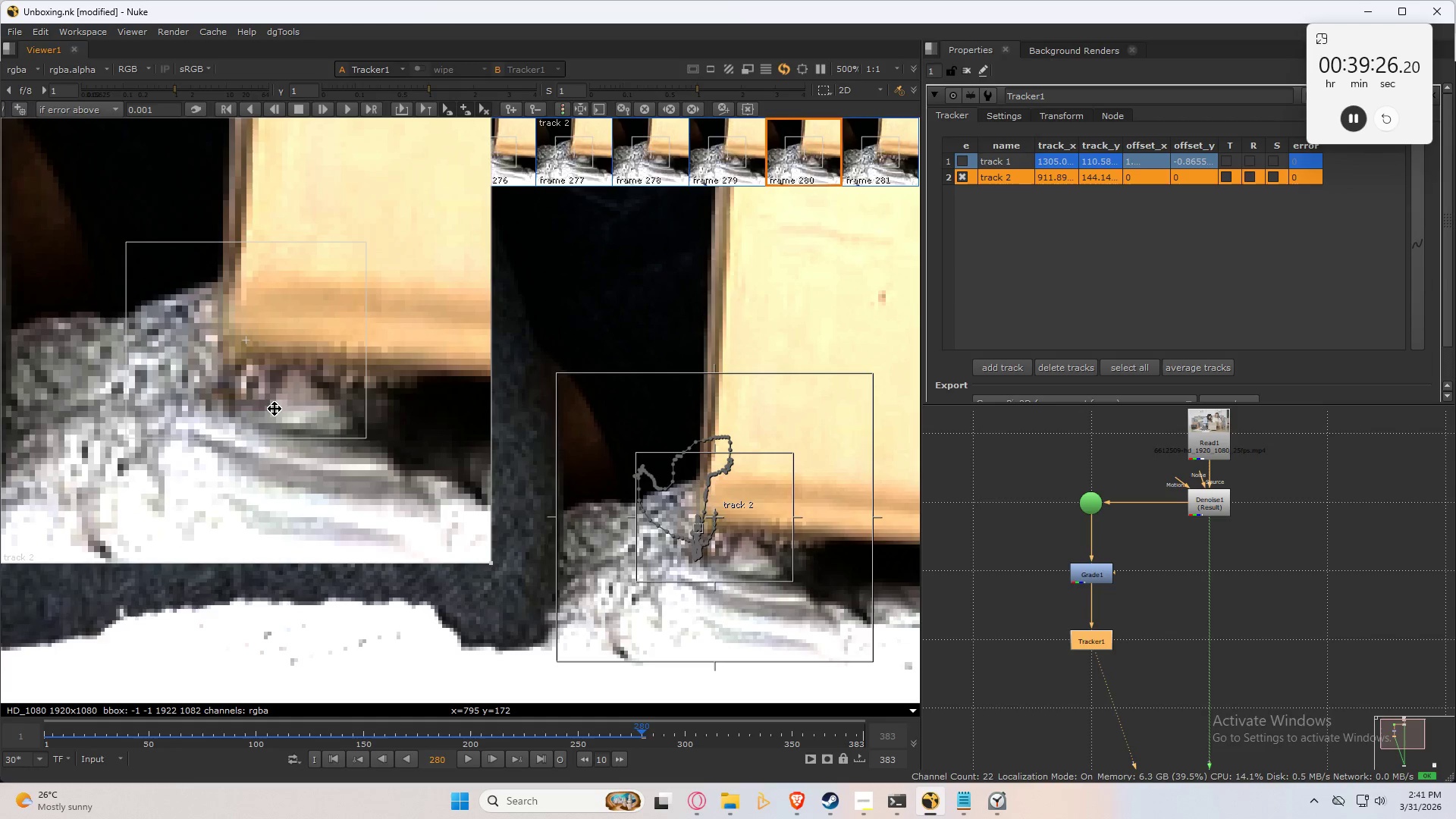 
key(ArrowRight)
 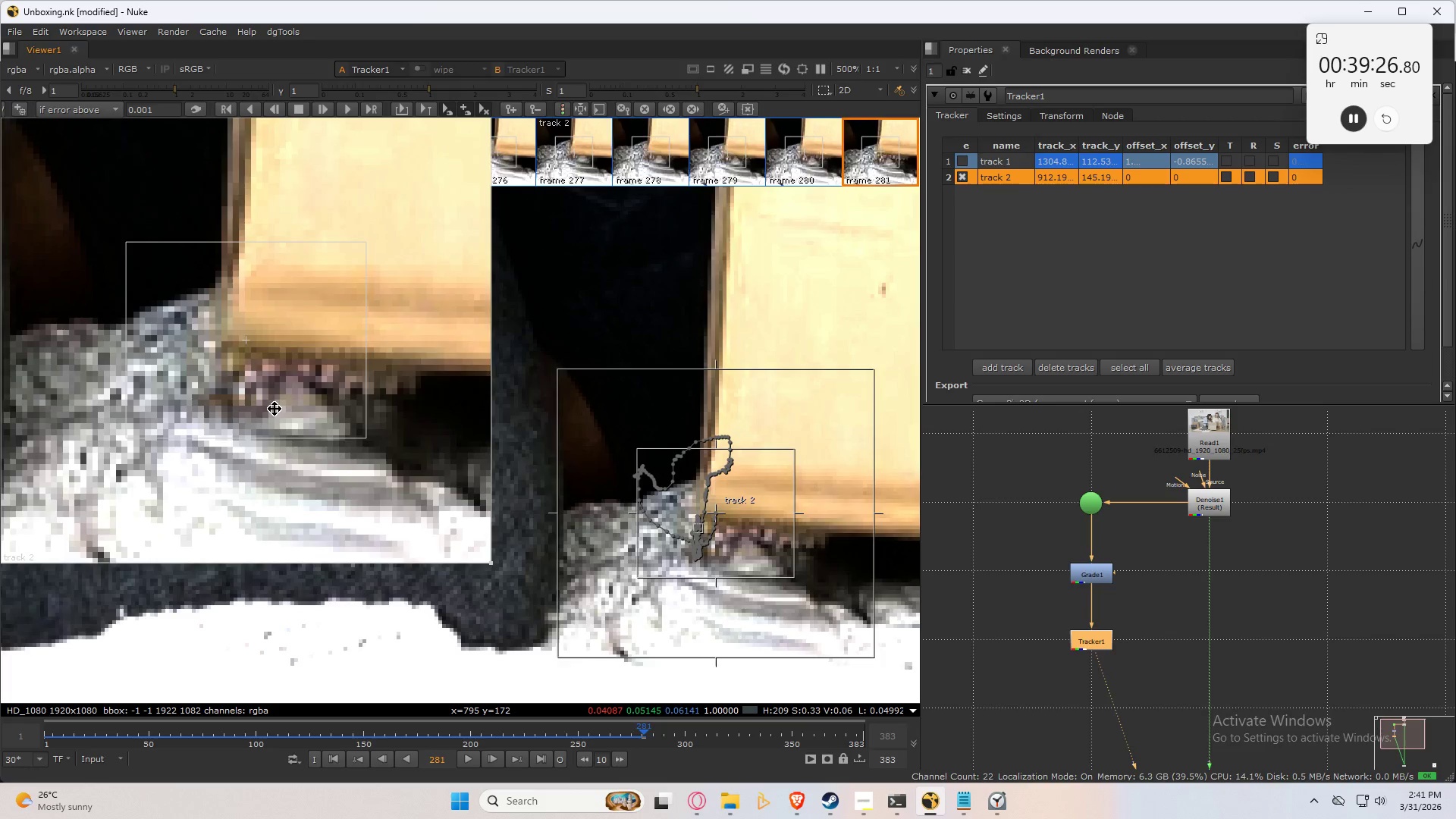 
key(ArrowLeft)
 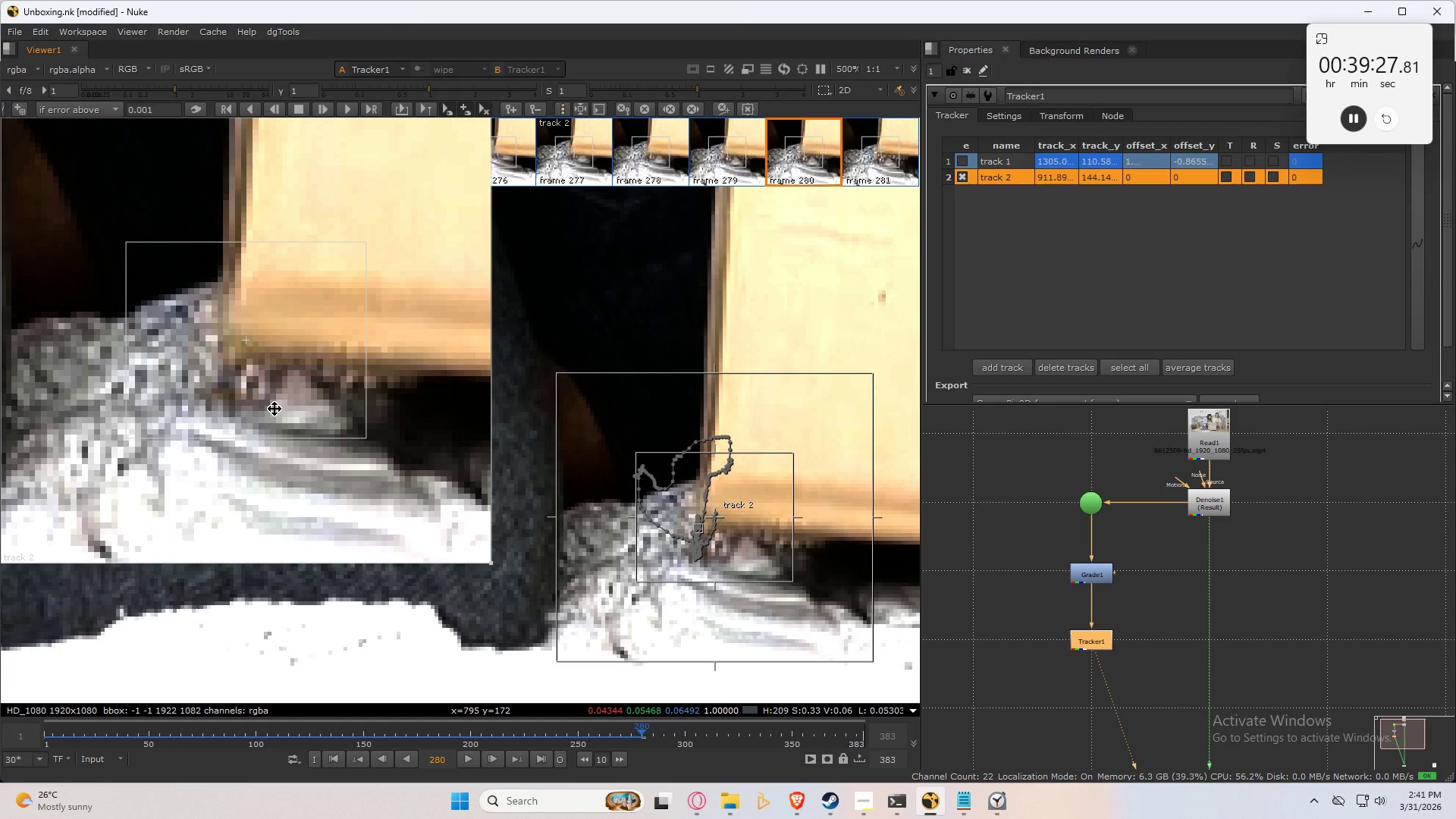 
key(ArrowRight)
 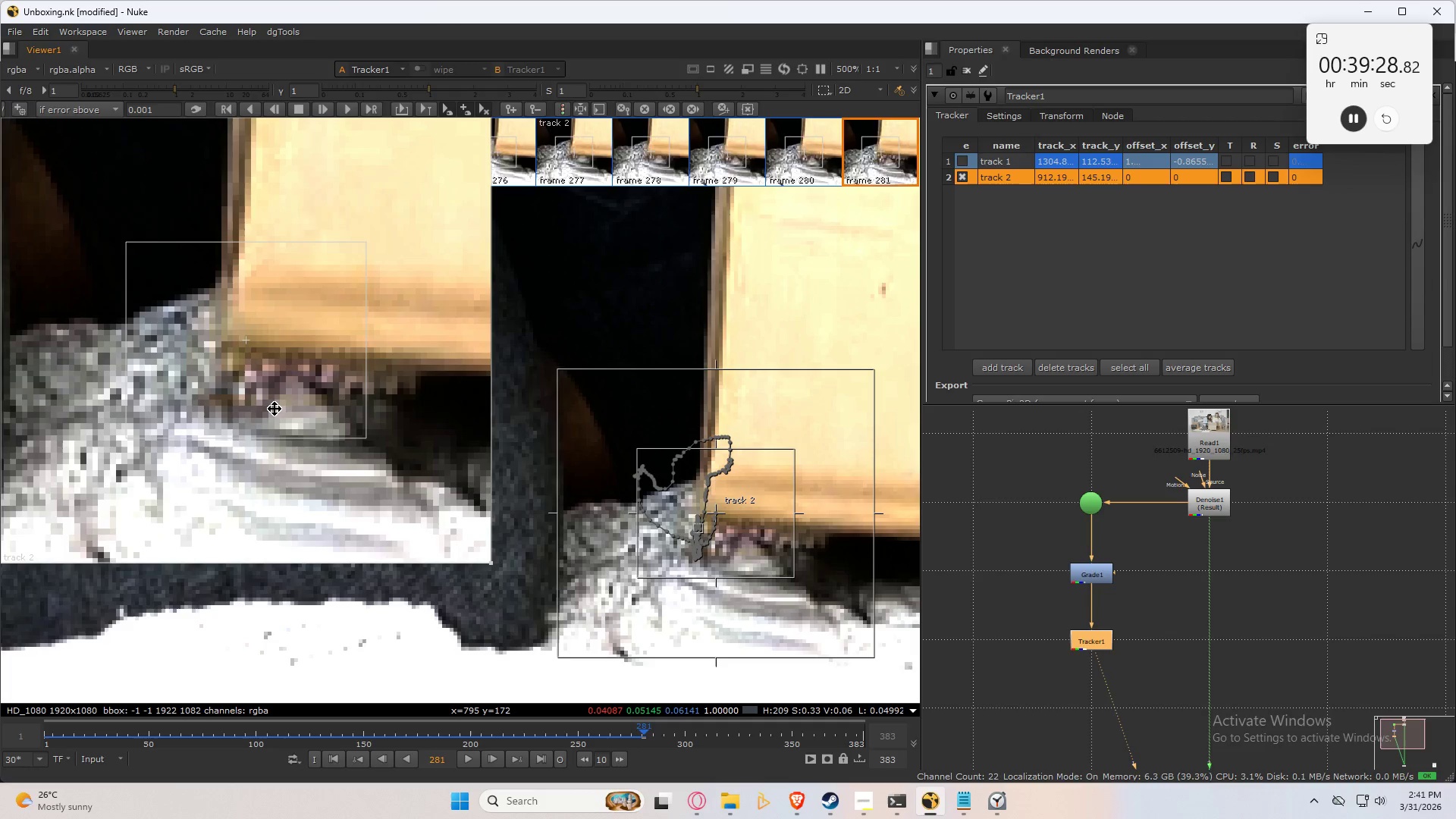 
key(Numpad8)
 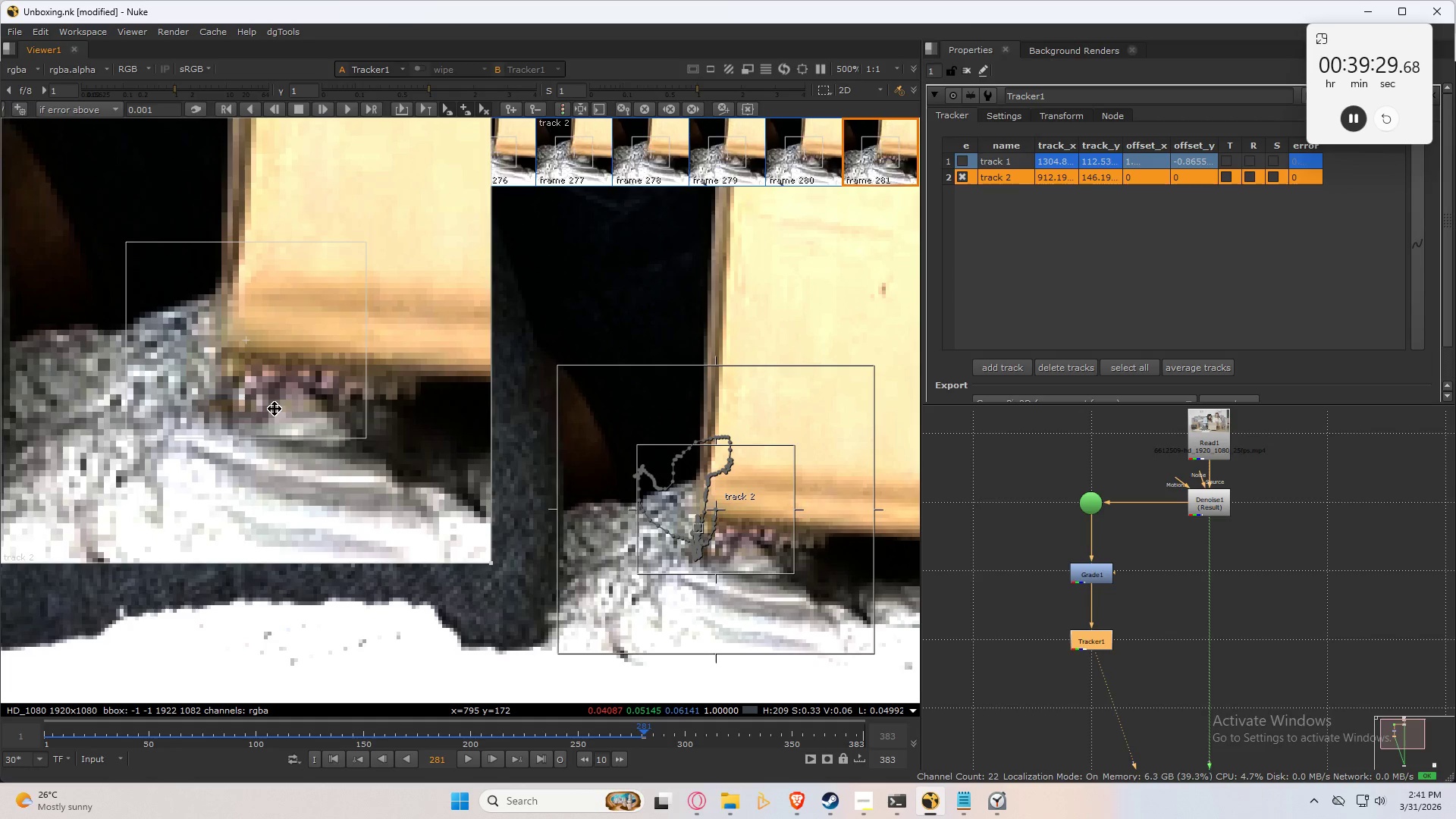 
key(ArrowLeft)
 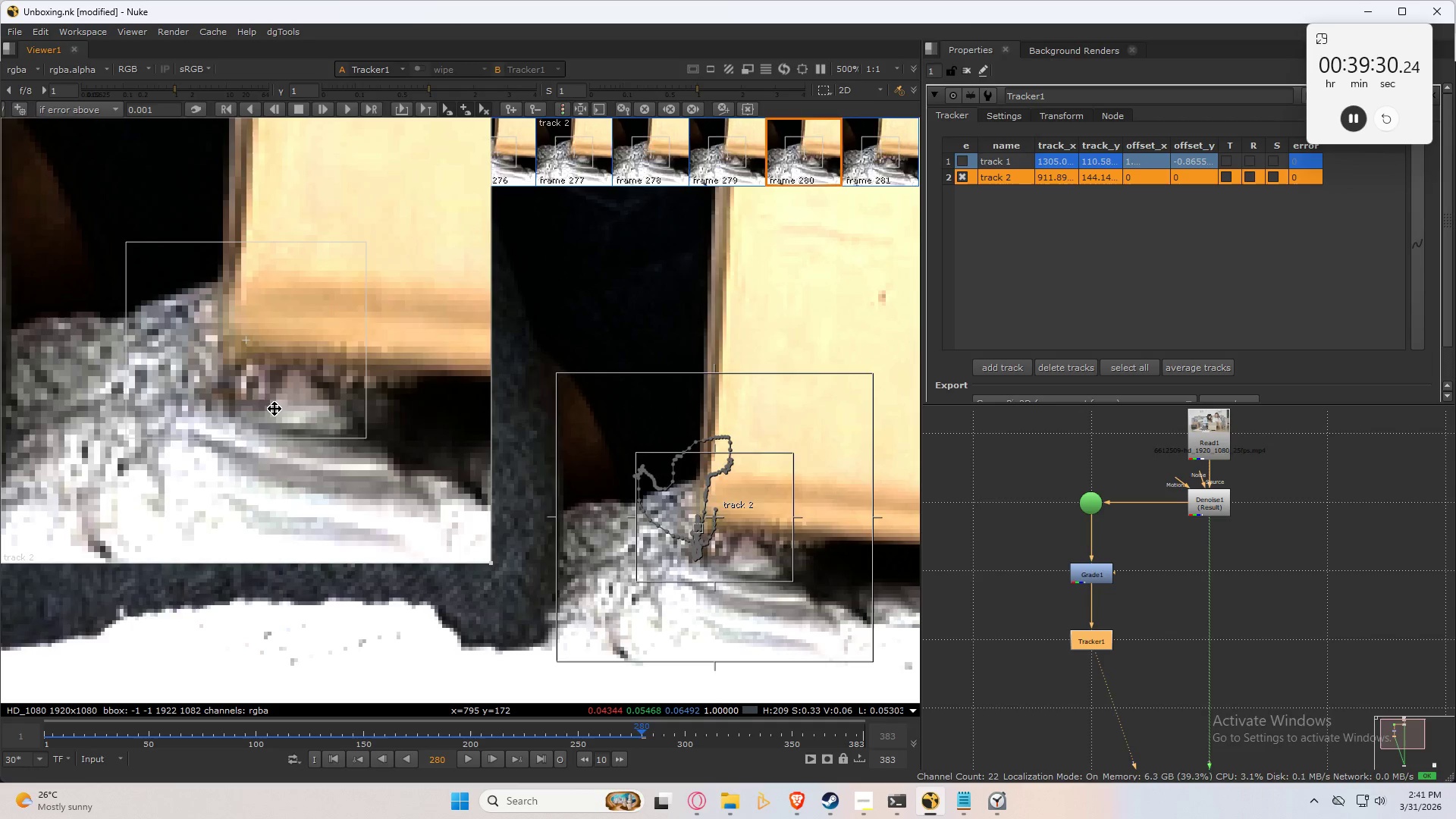 
key(ArrowRight)
 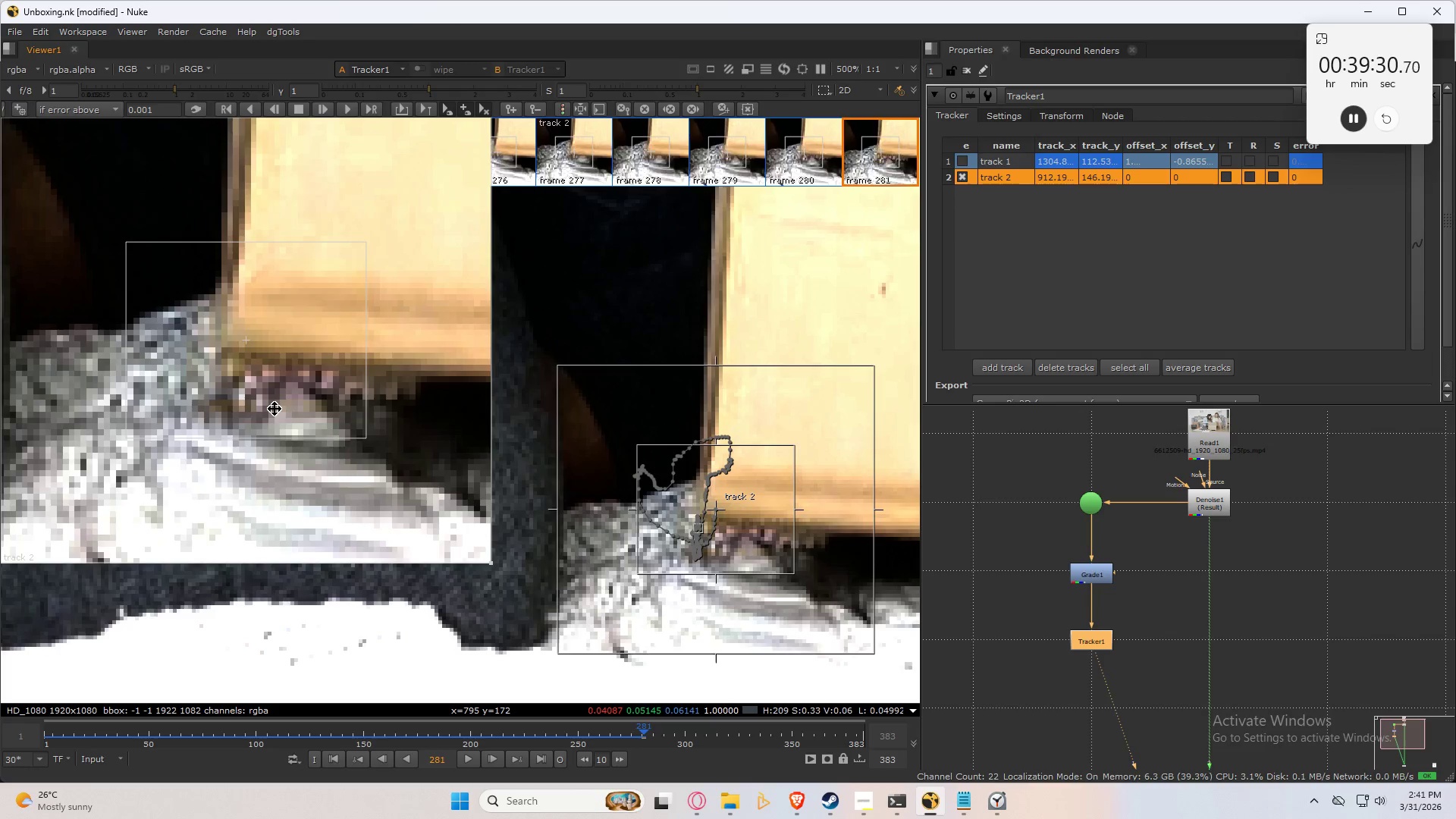 
key(ArrowLeft)
 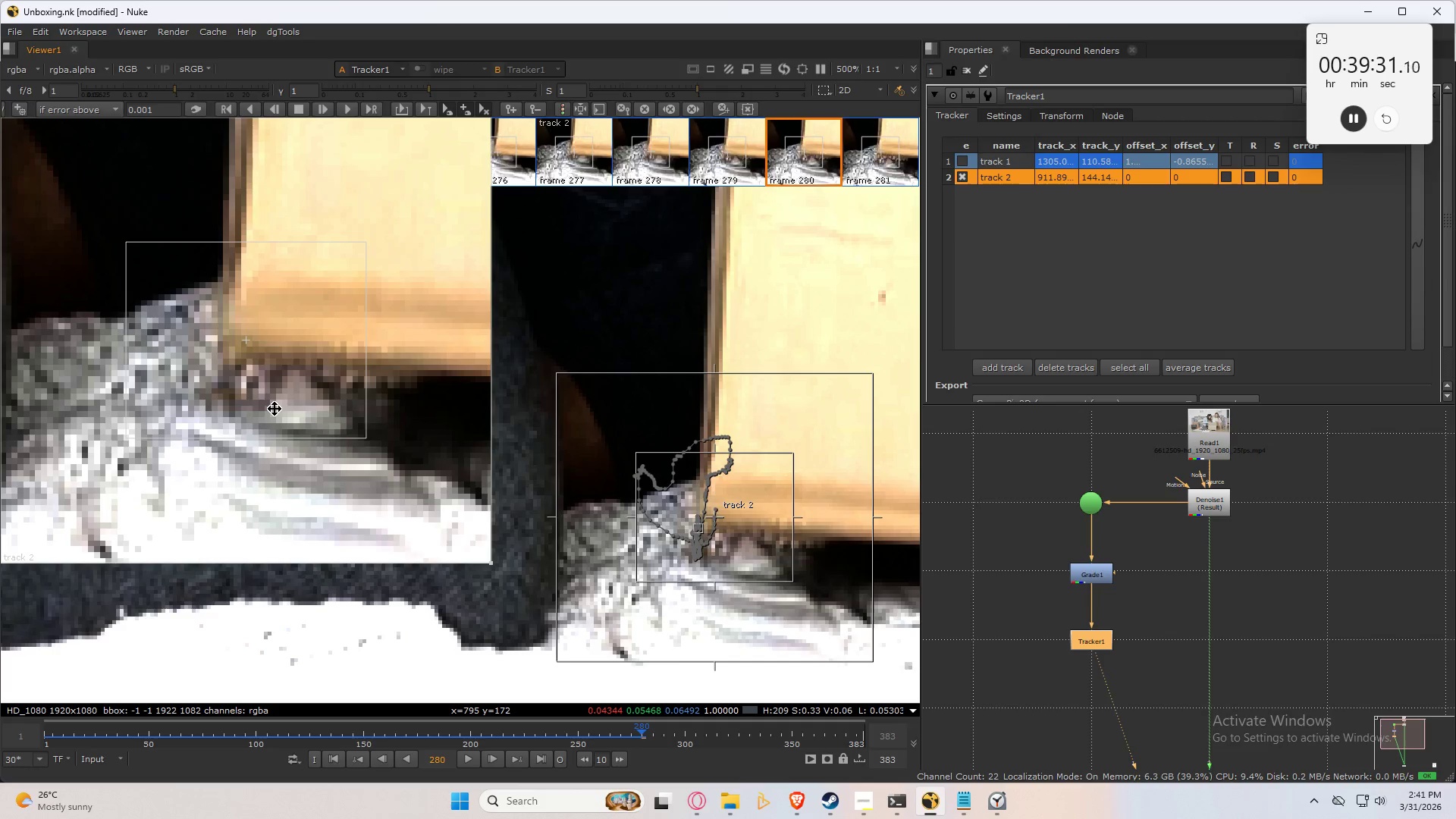 
key(ArrowRight)
 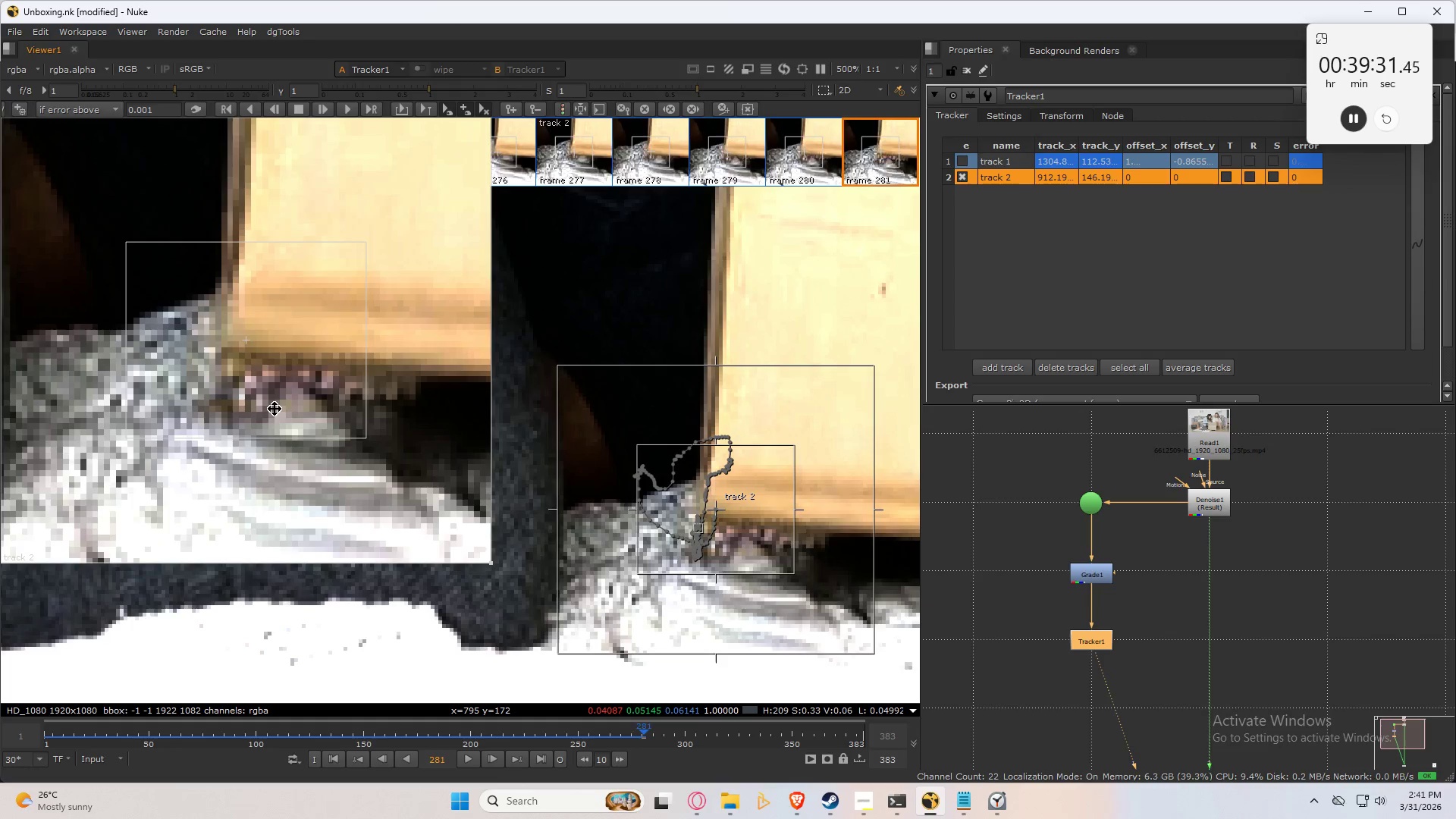 
key(C)
 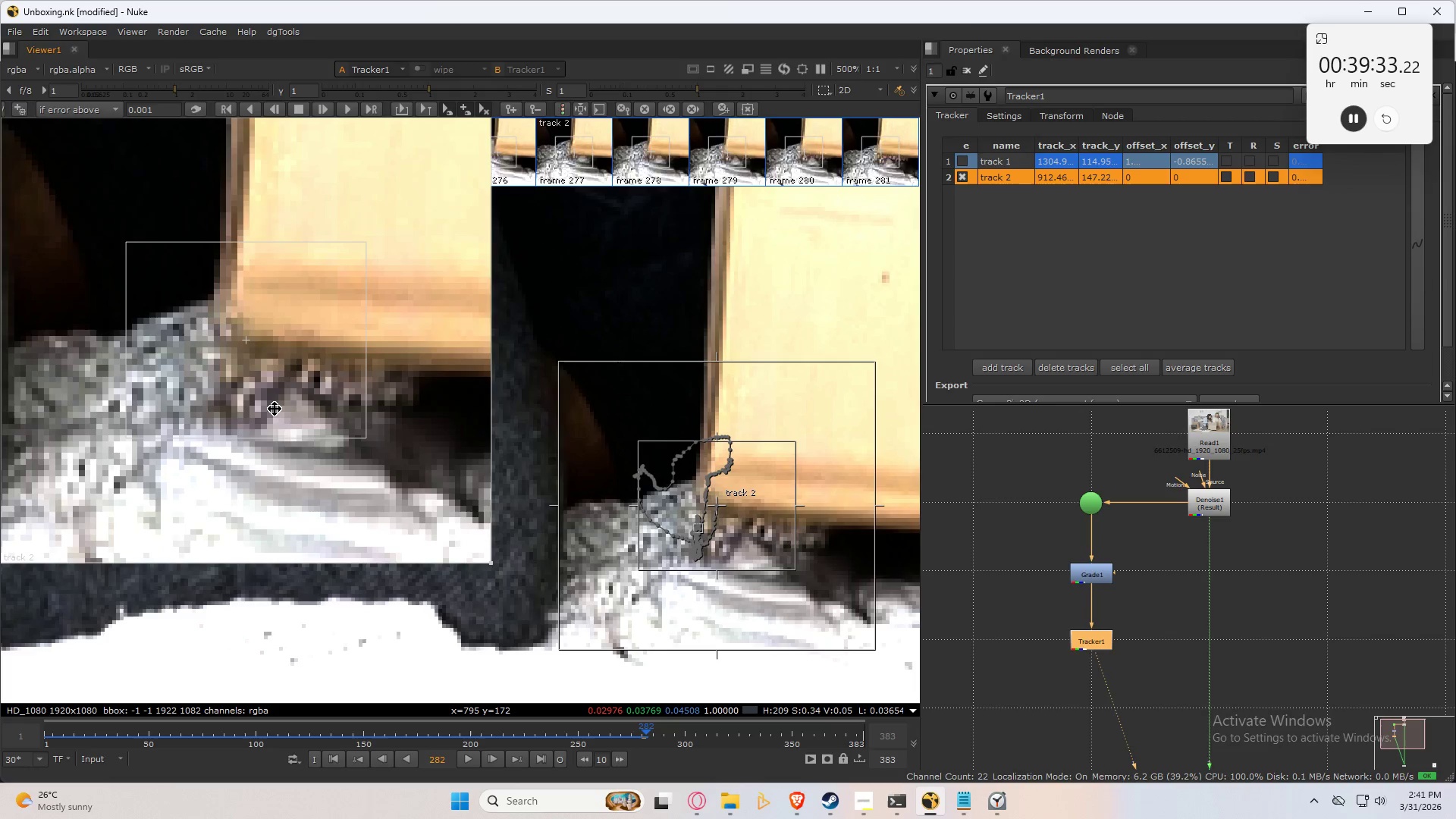 
key(Numpad8)
 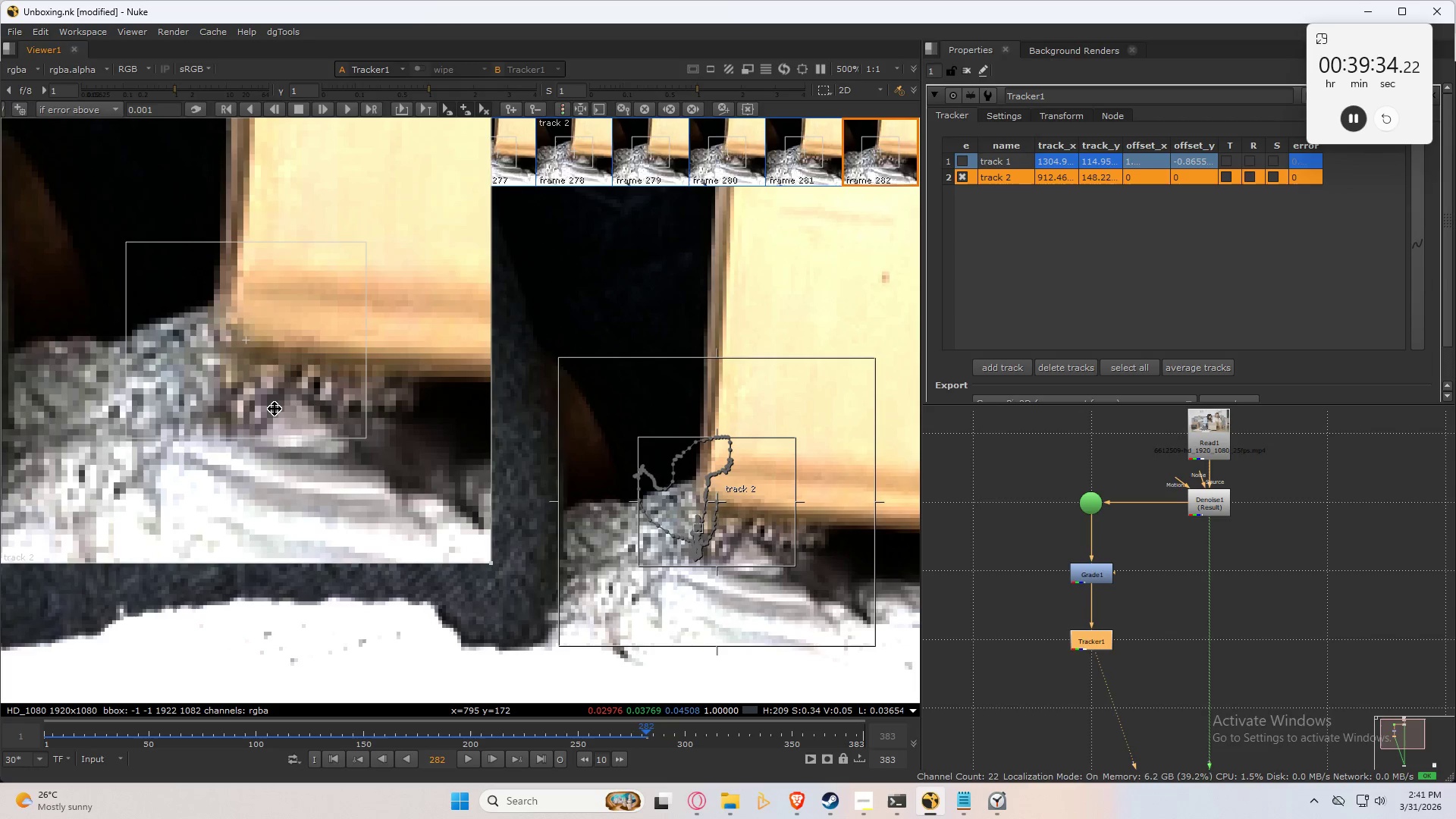 
key(Numpad8)
 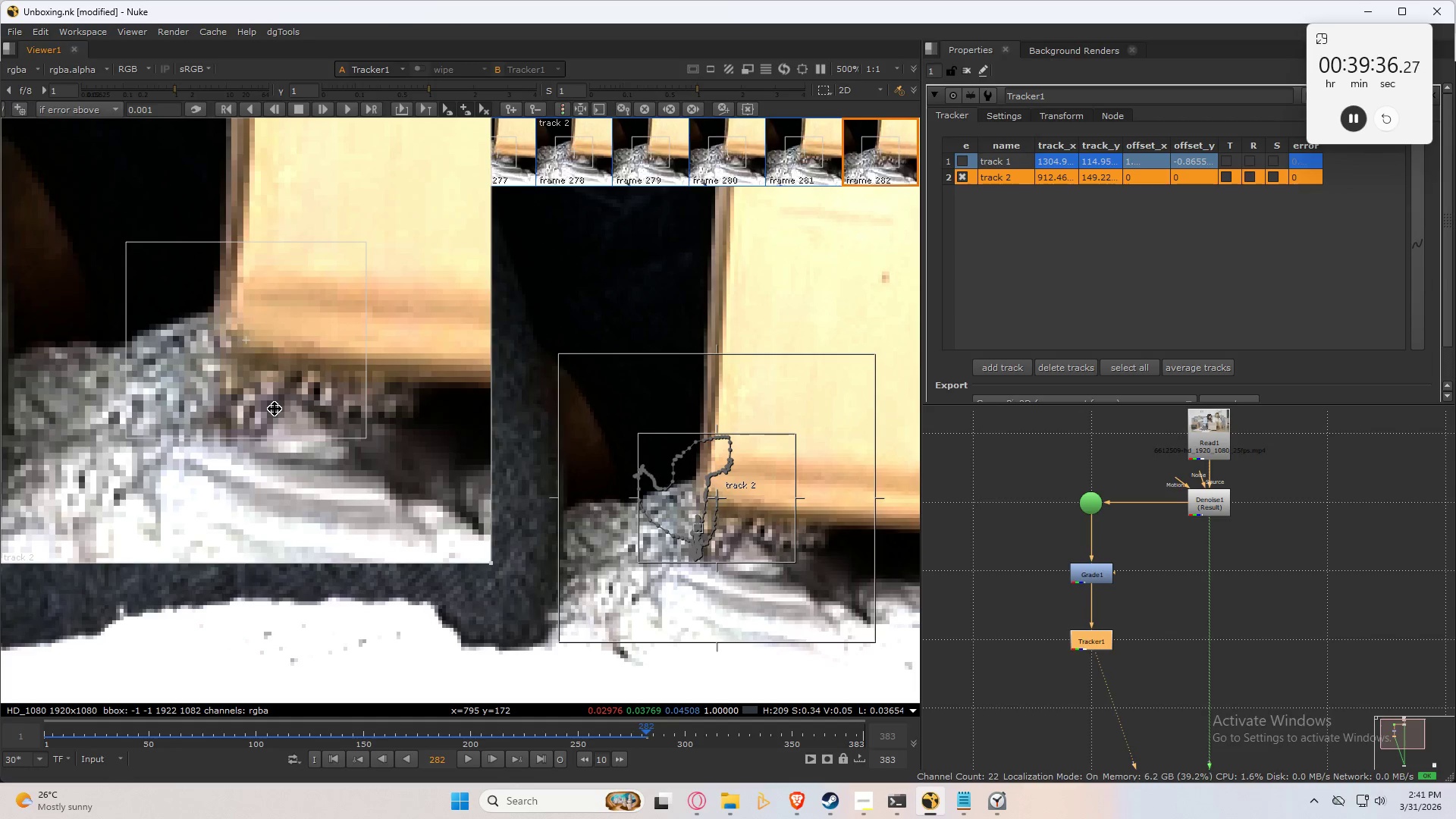 
key(ArrowLeft)
 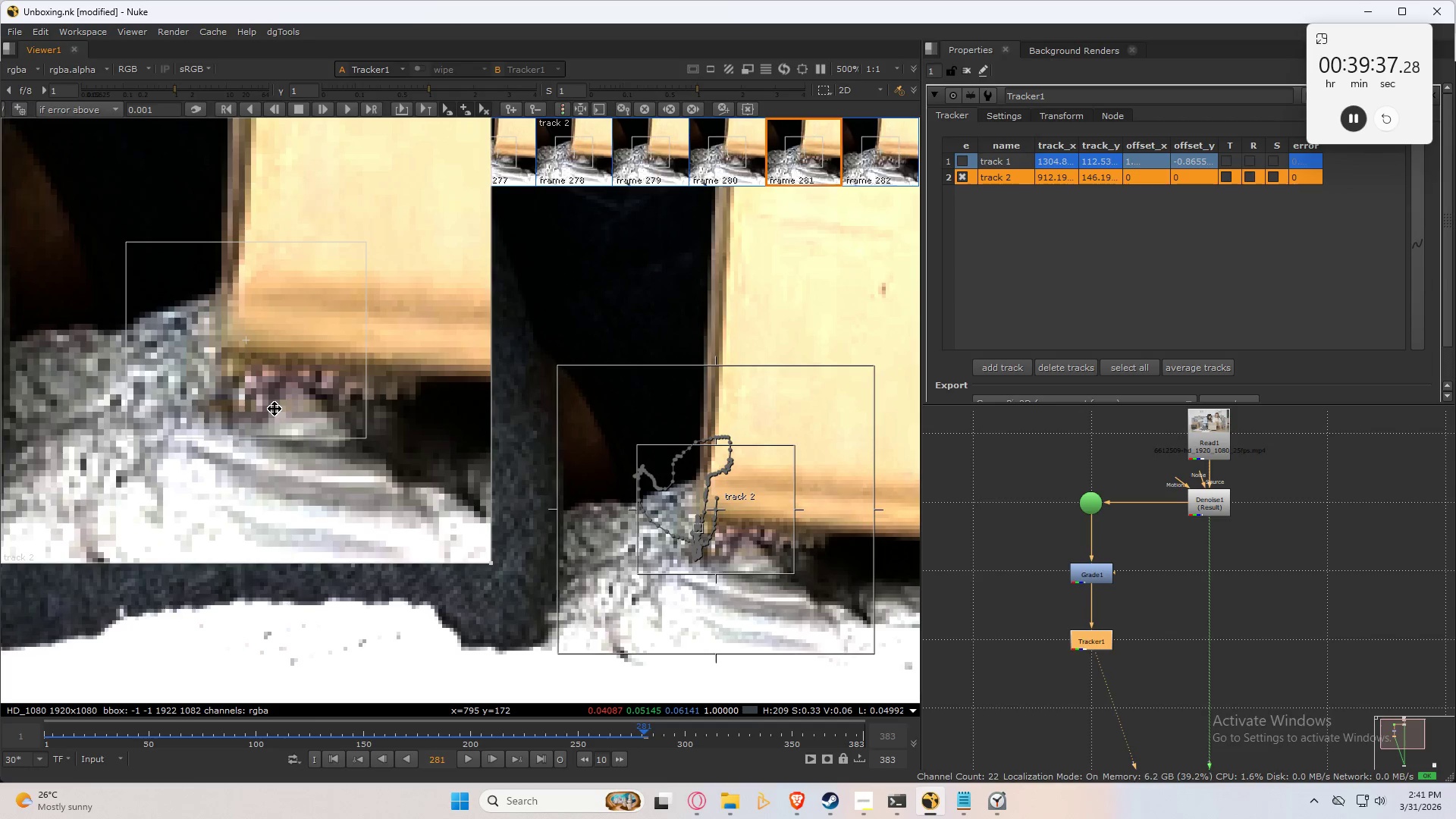 
key(ArrowRight)
 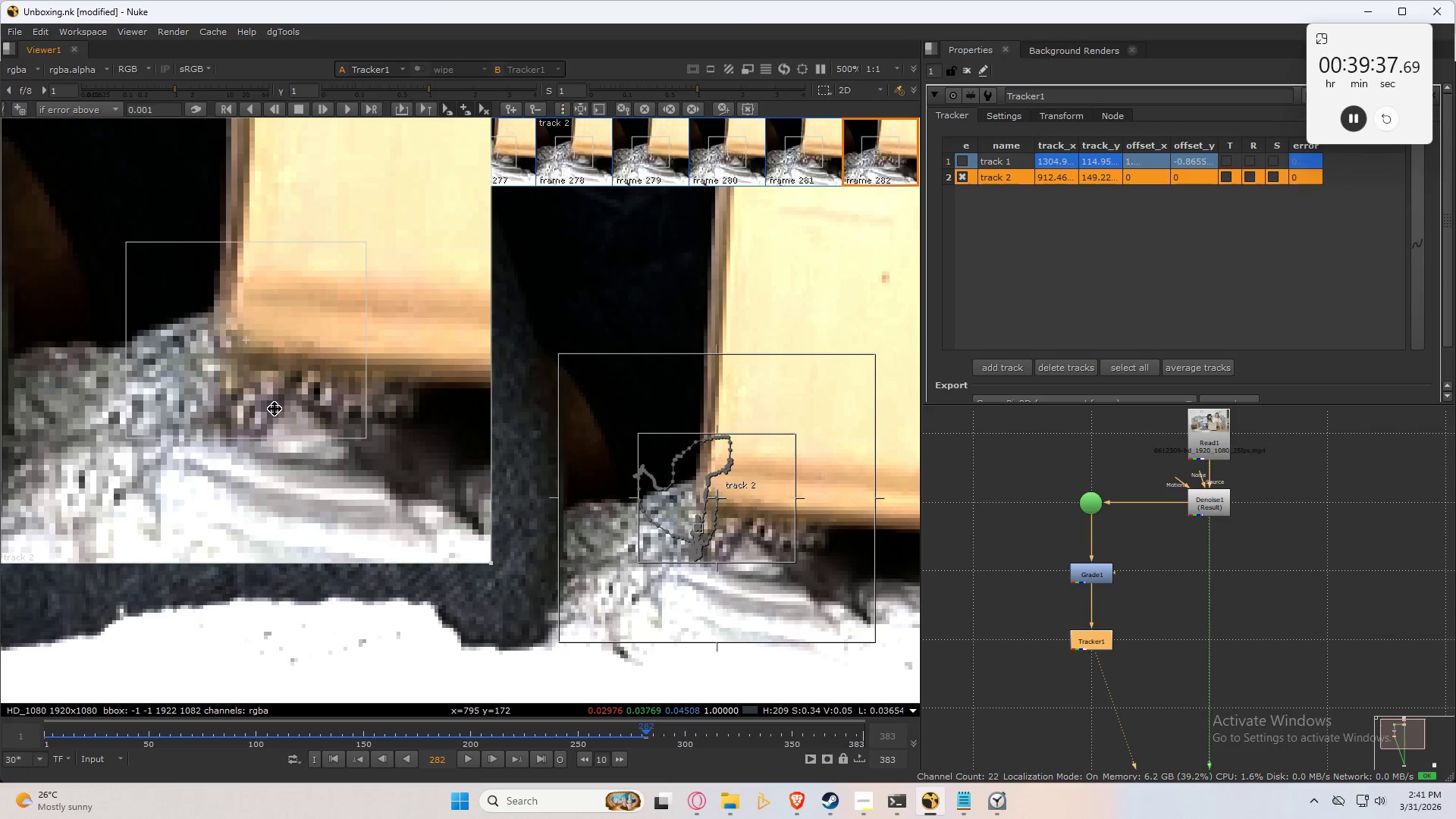 
key(ArrowLeft)
 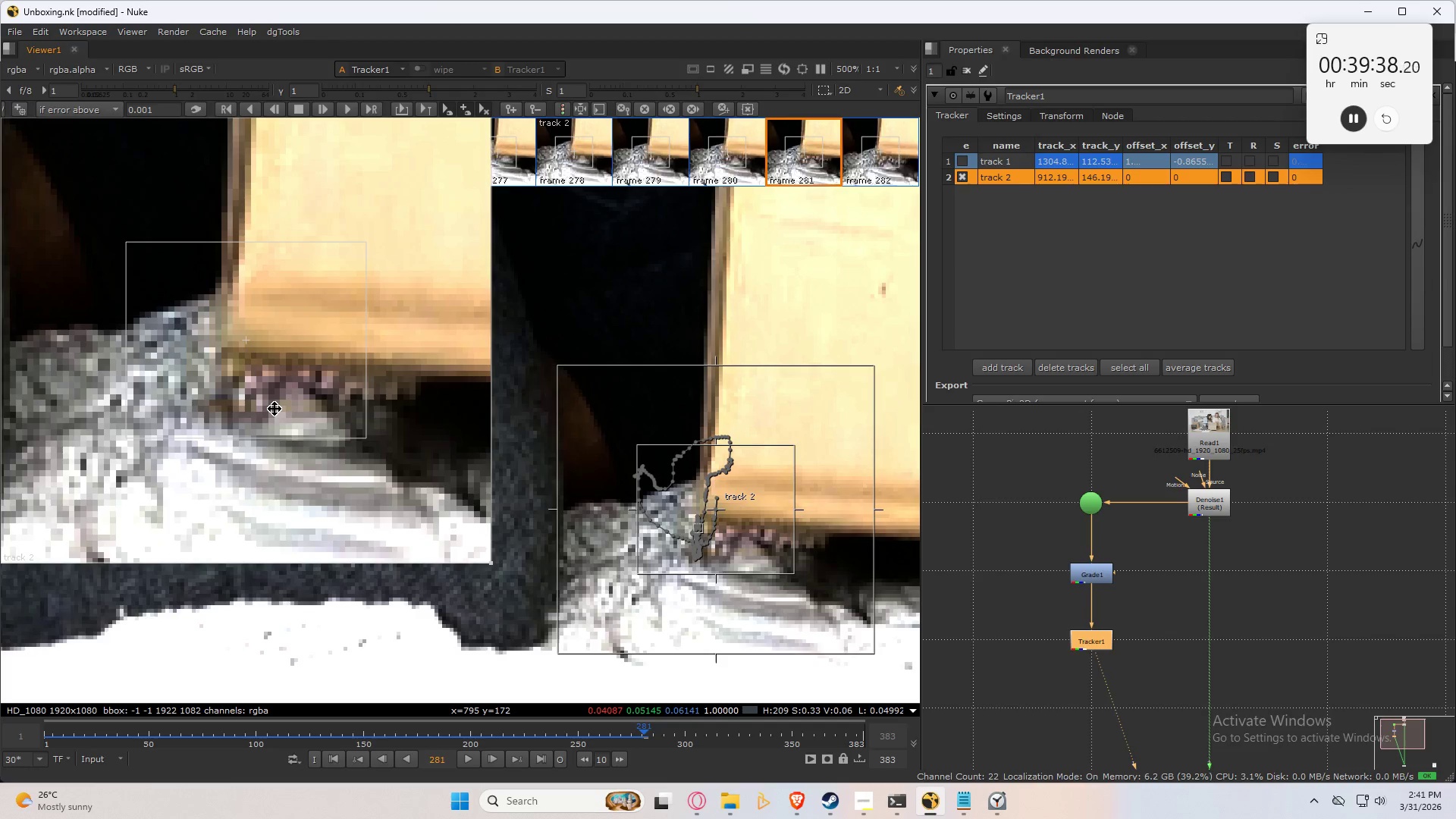 
key(ArrowRight)
 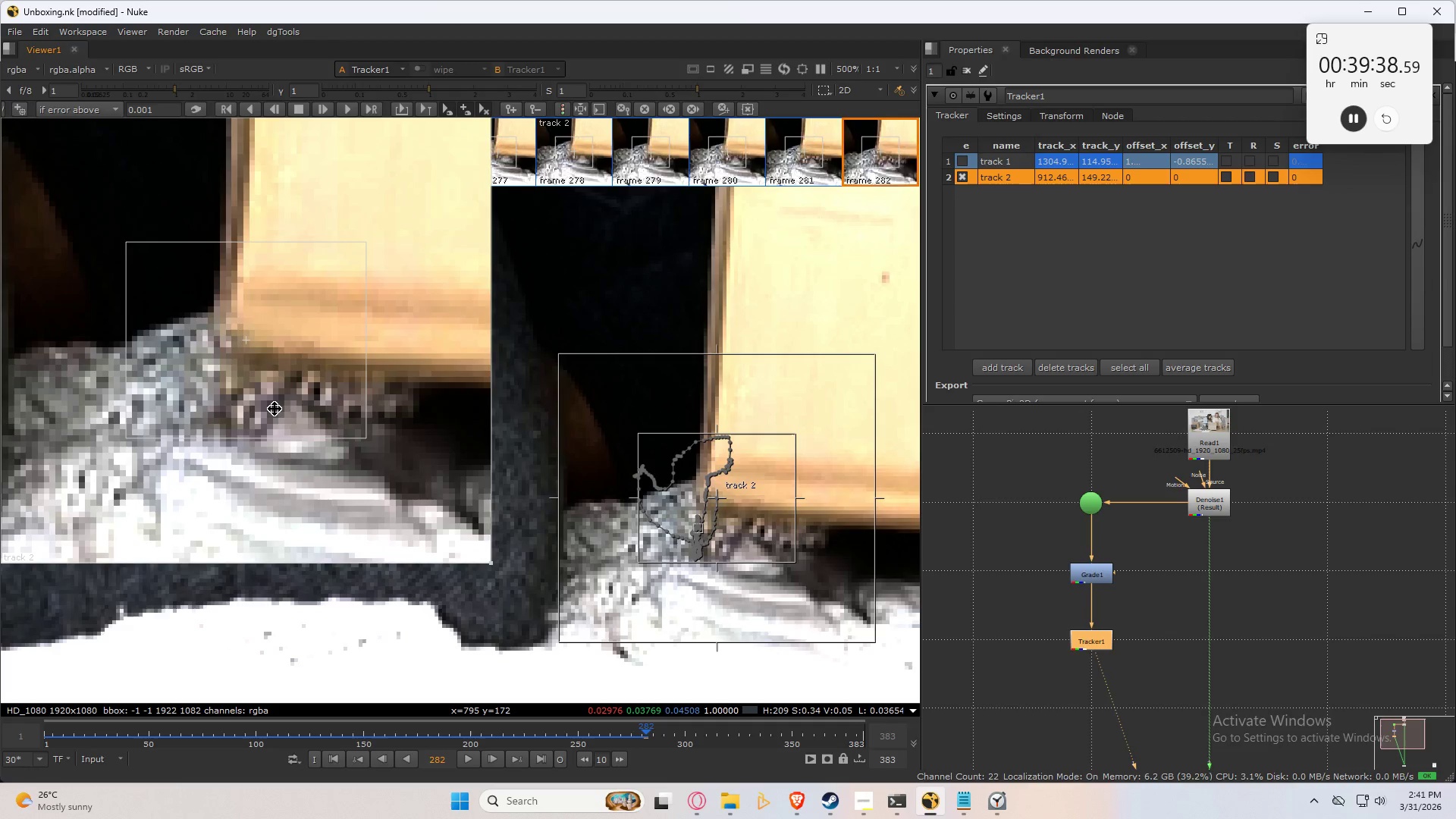 
key(ArrowLeft)
 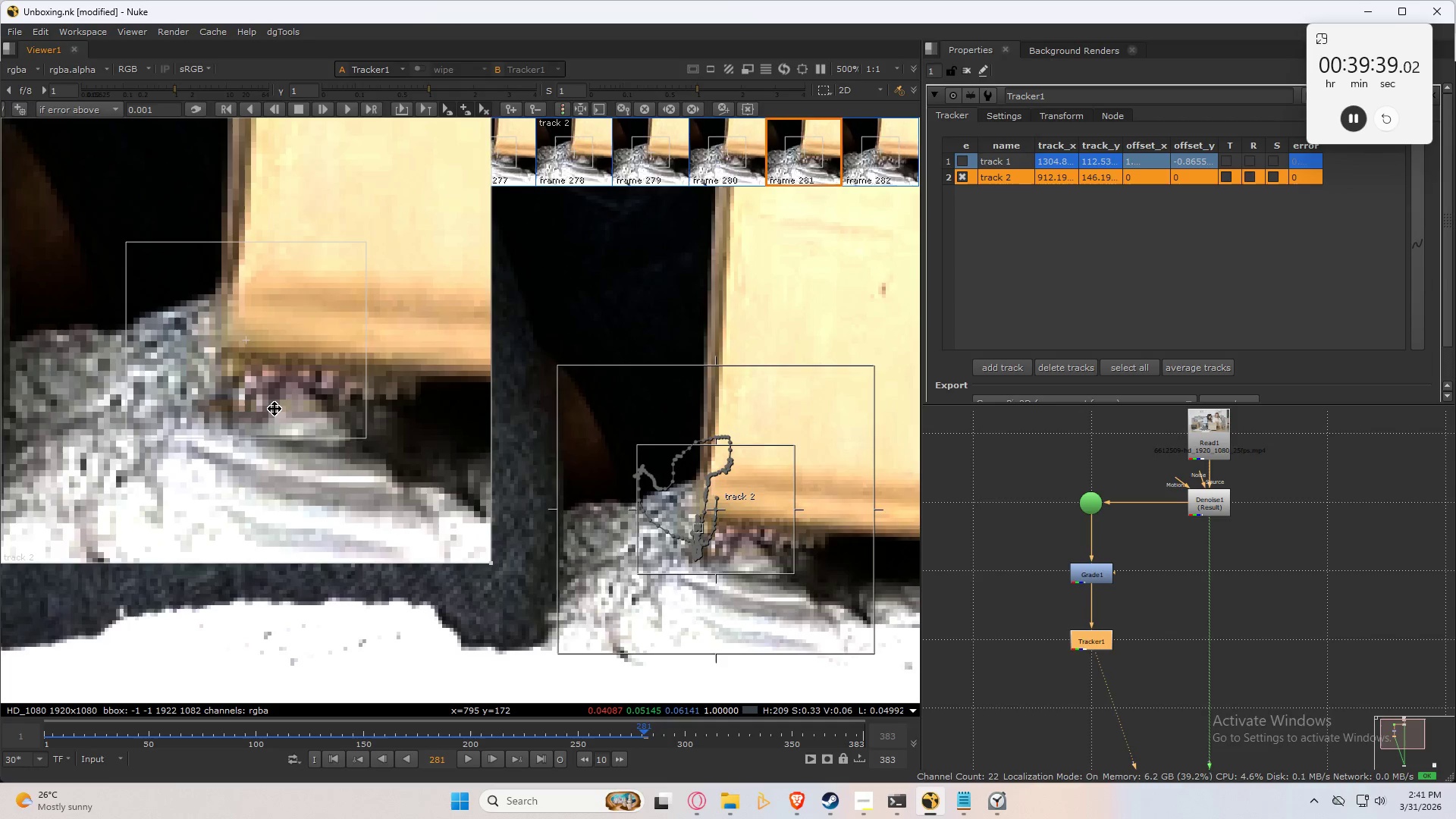 
key(ArrowRight)
 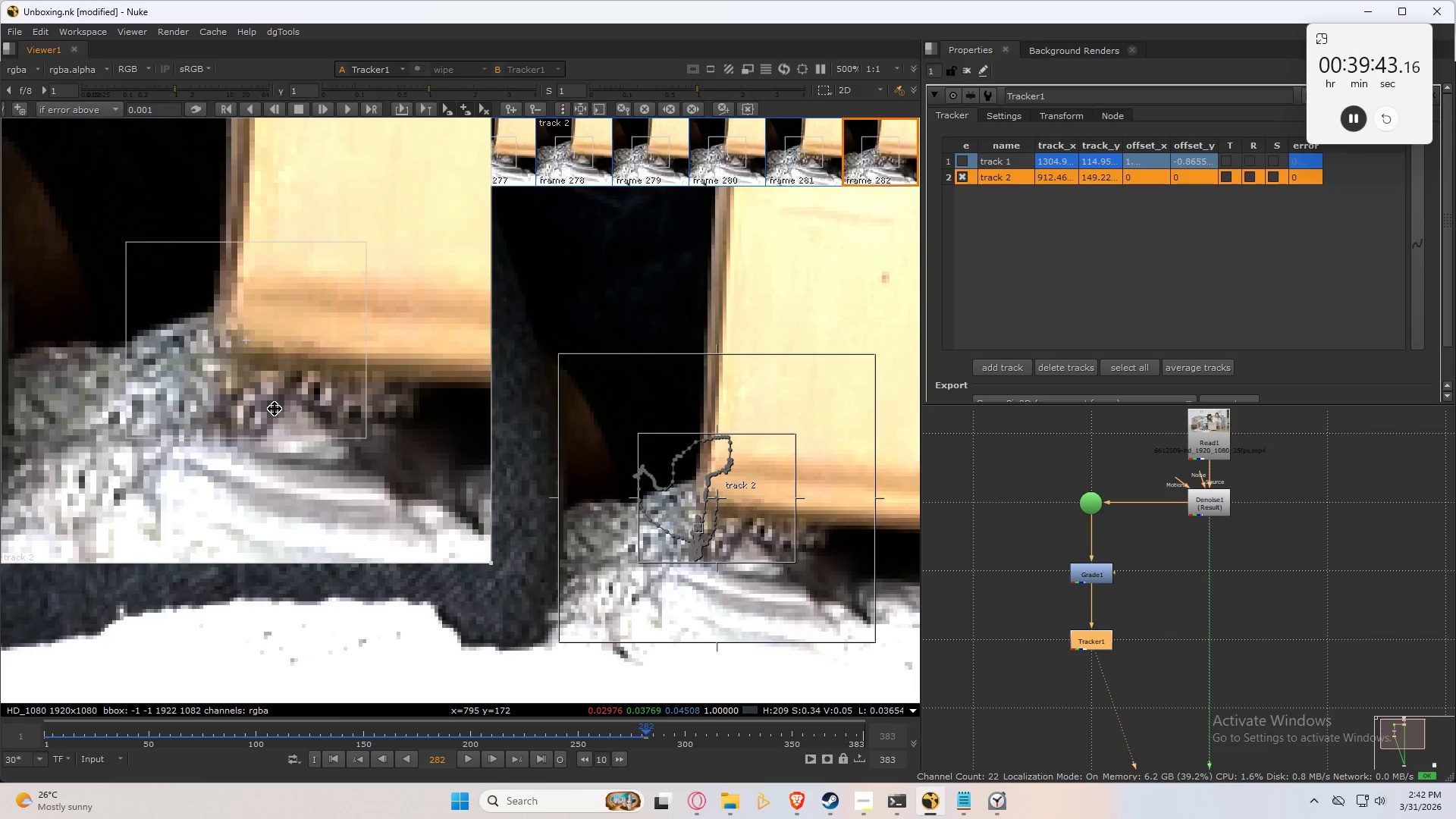 
wait(5.31)
 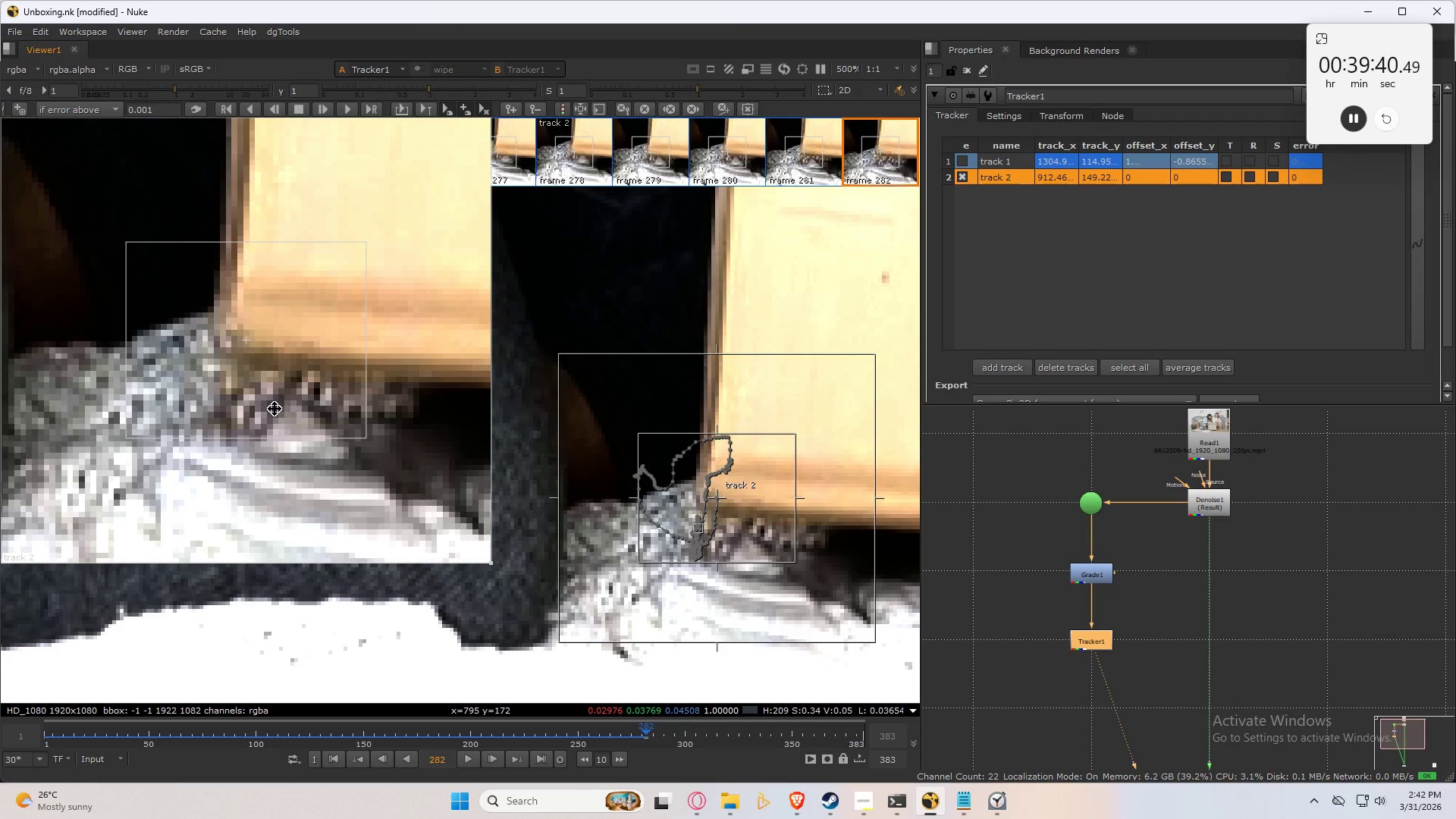 
key(C)
 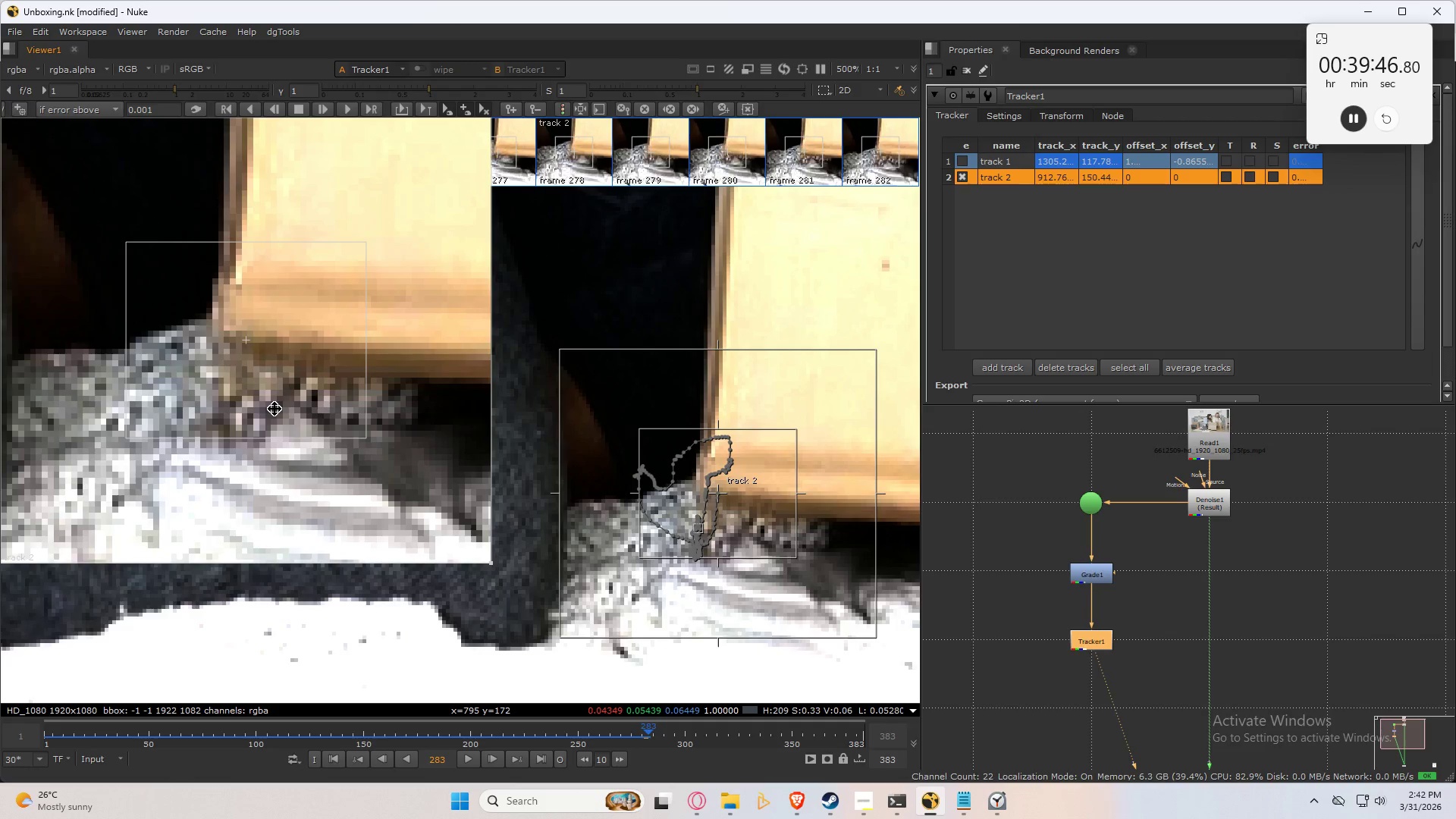 
key(Numpad7)
 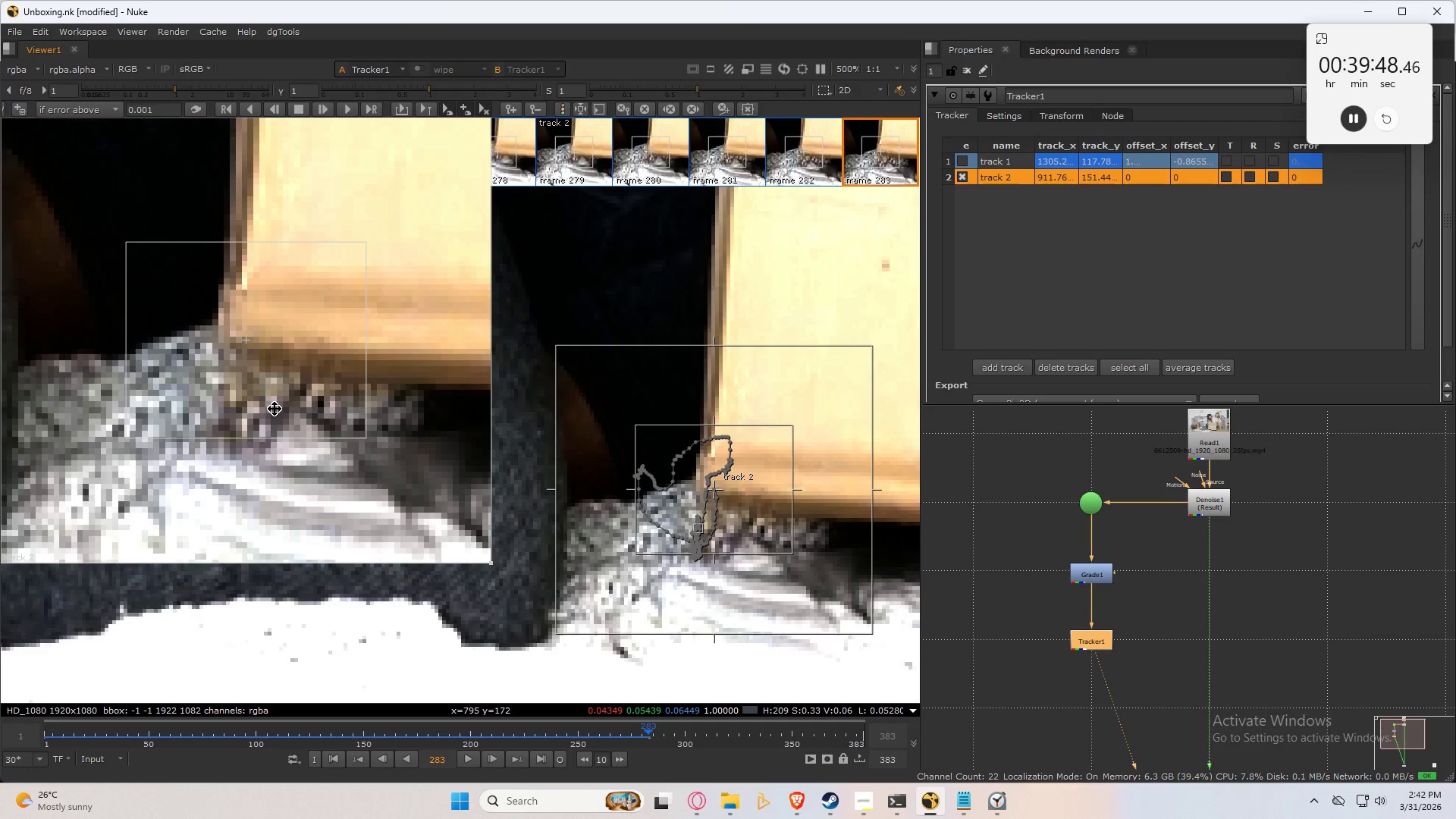 
key(ArrowLeft)
 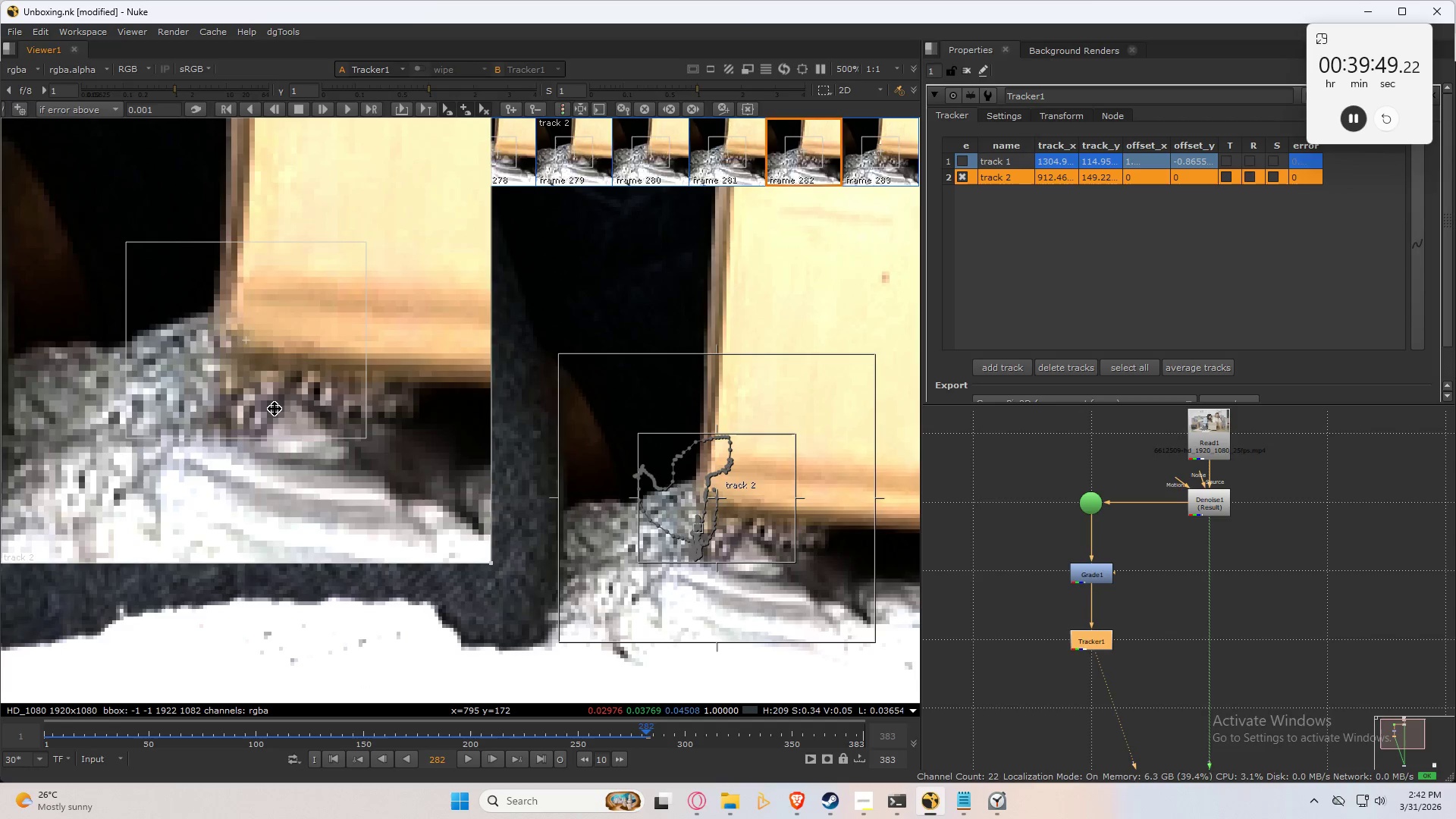 
key(ArrowRight)
 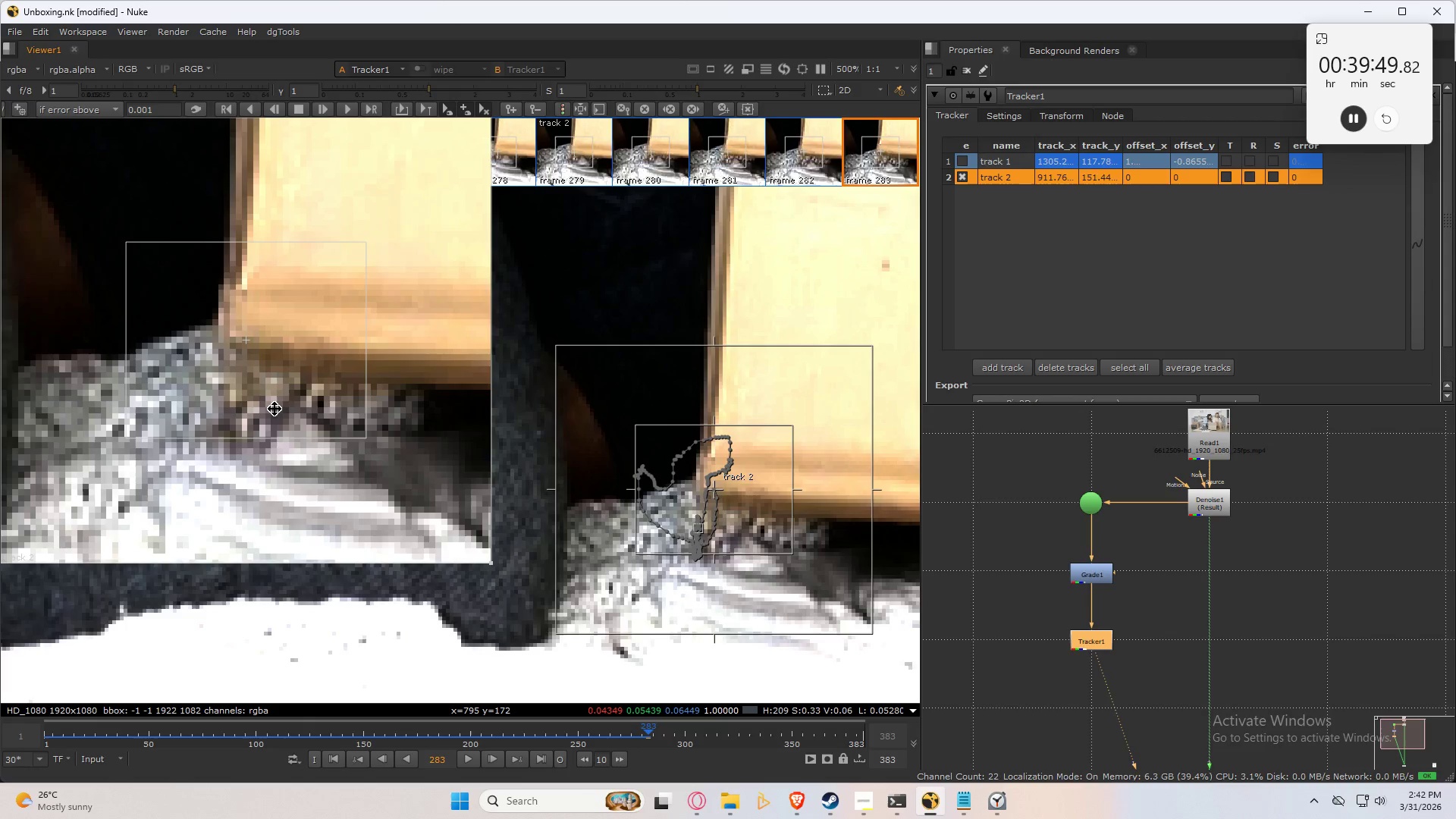 
key(ArrowLeft)
 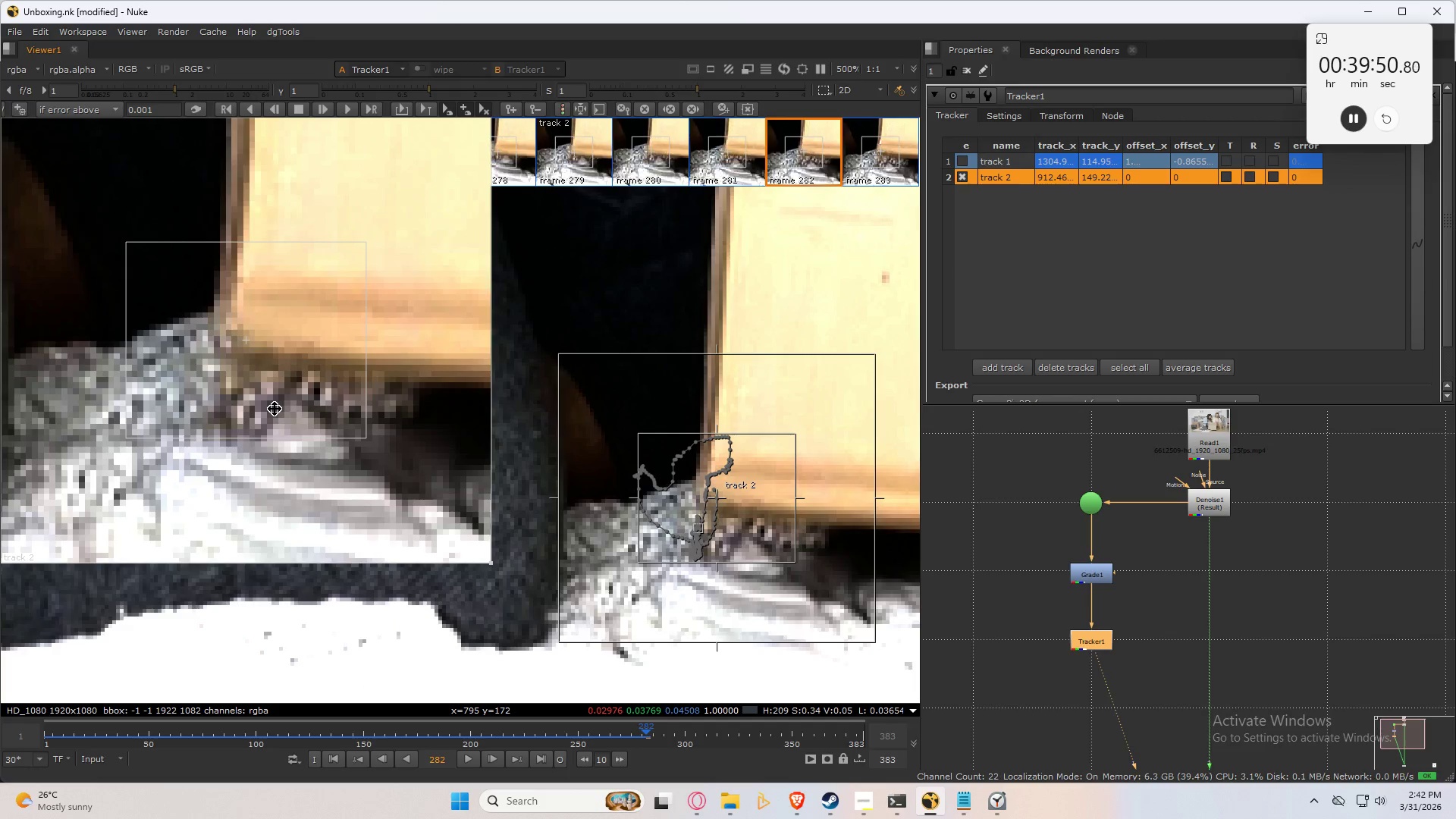 
key(ArrowRight)
 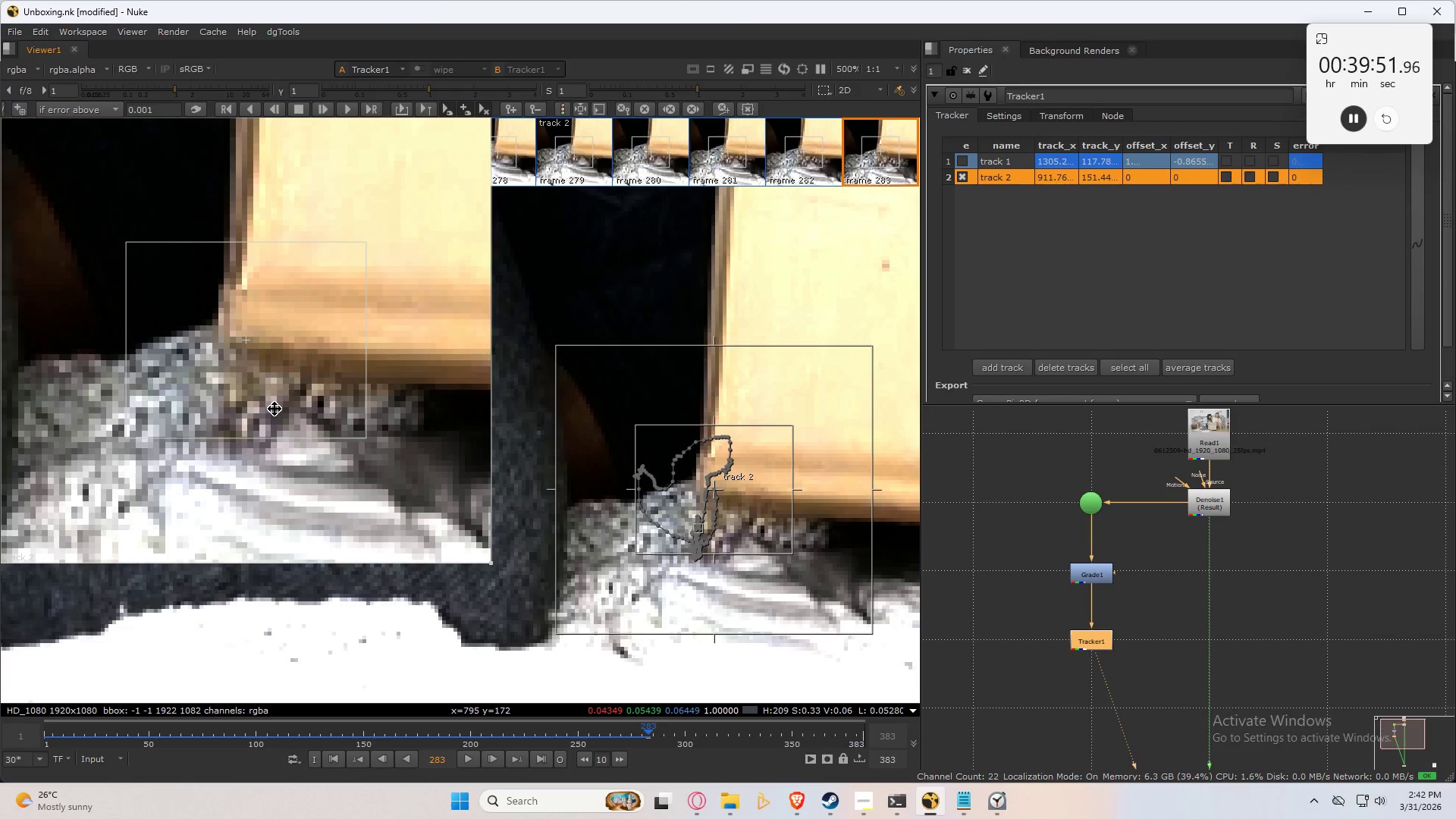 
key(Control+Numpad9)
 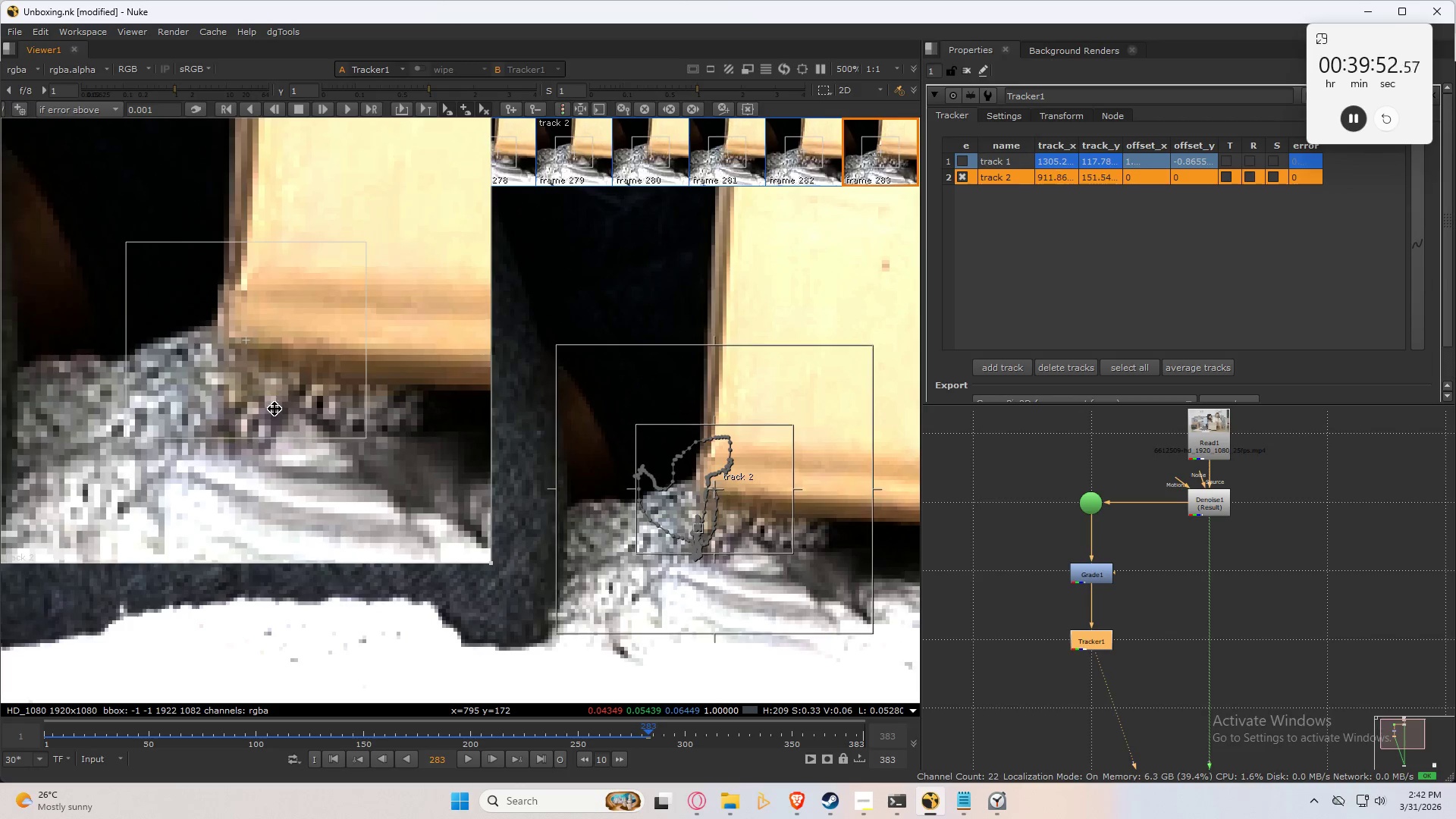 
key(Control+Numpad8)
 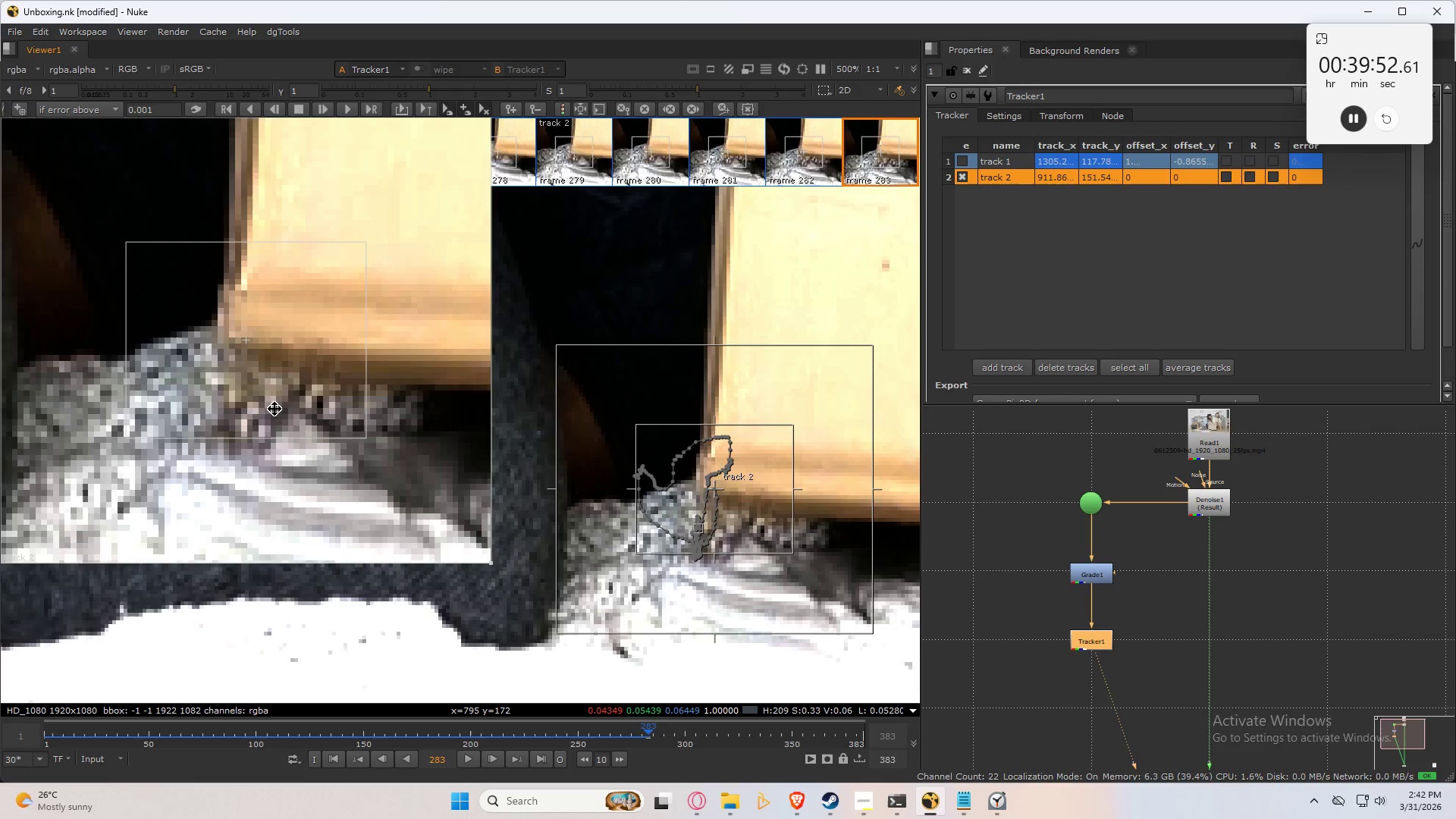 
key(Control+Numpad9)
 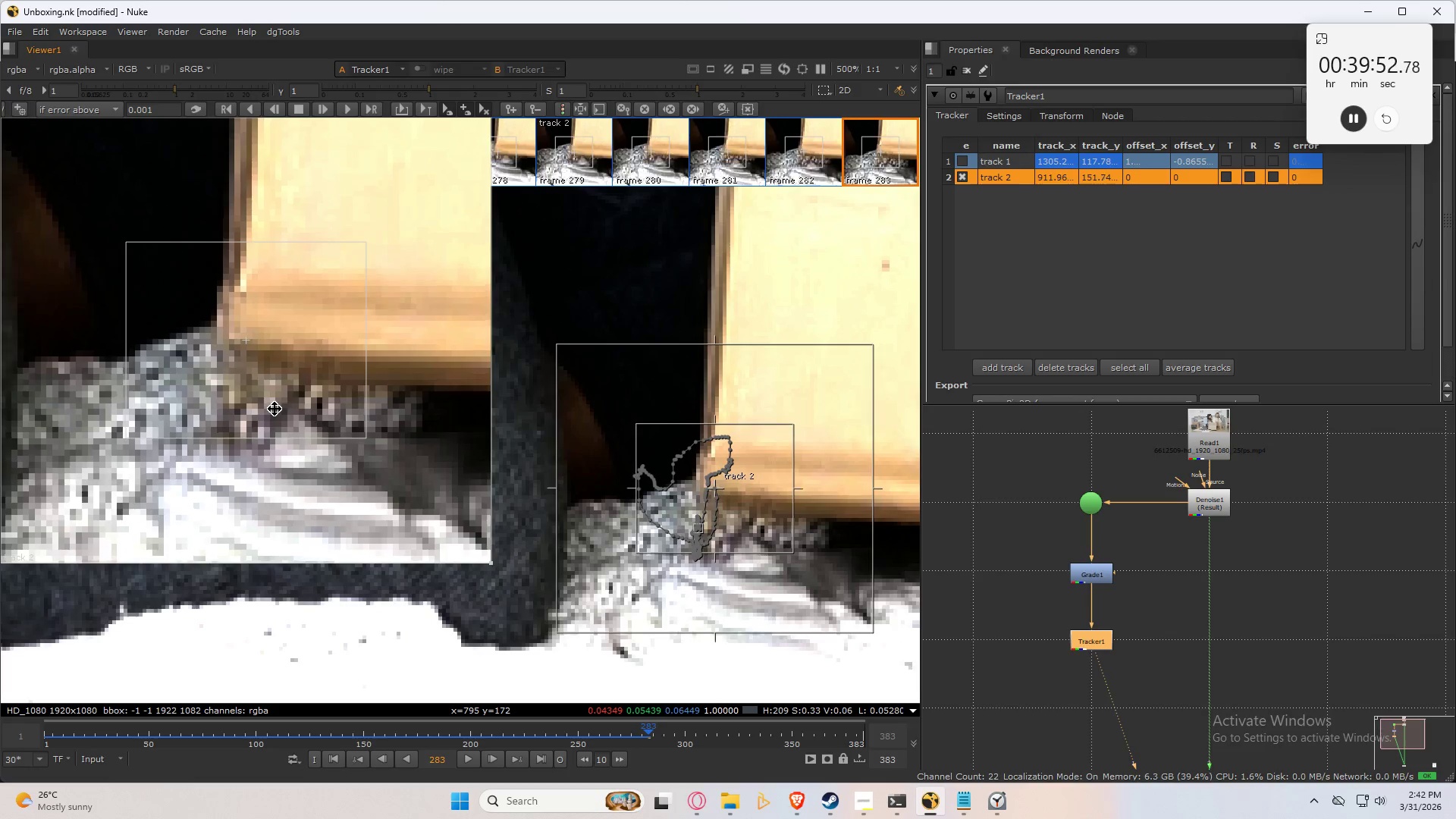 
key(Control+Numpad8)
 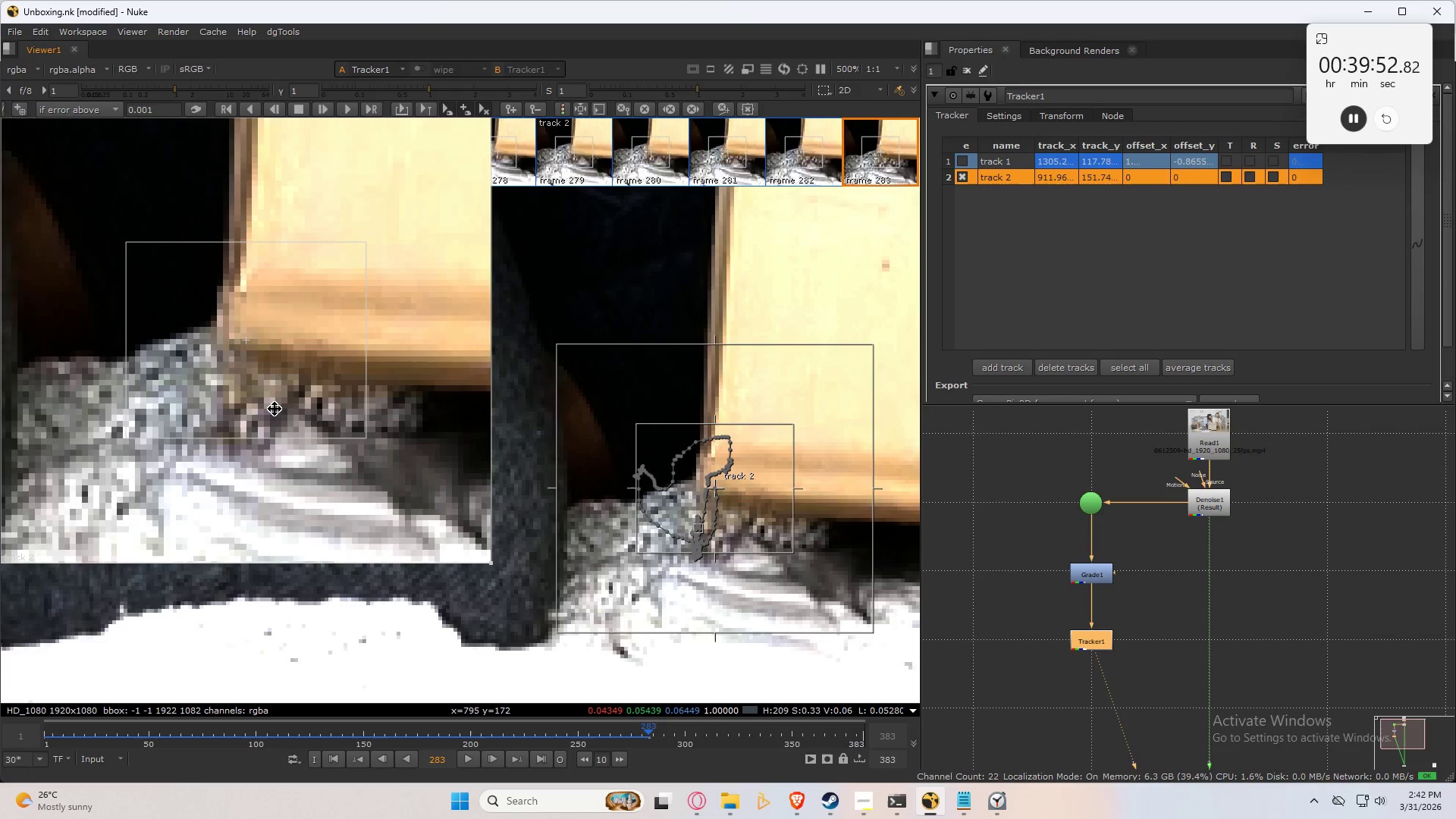 
key(Control+Numpad9)
 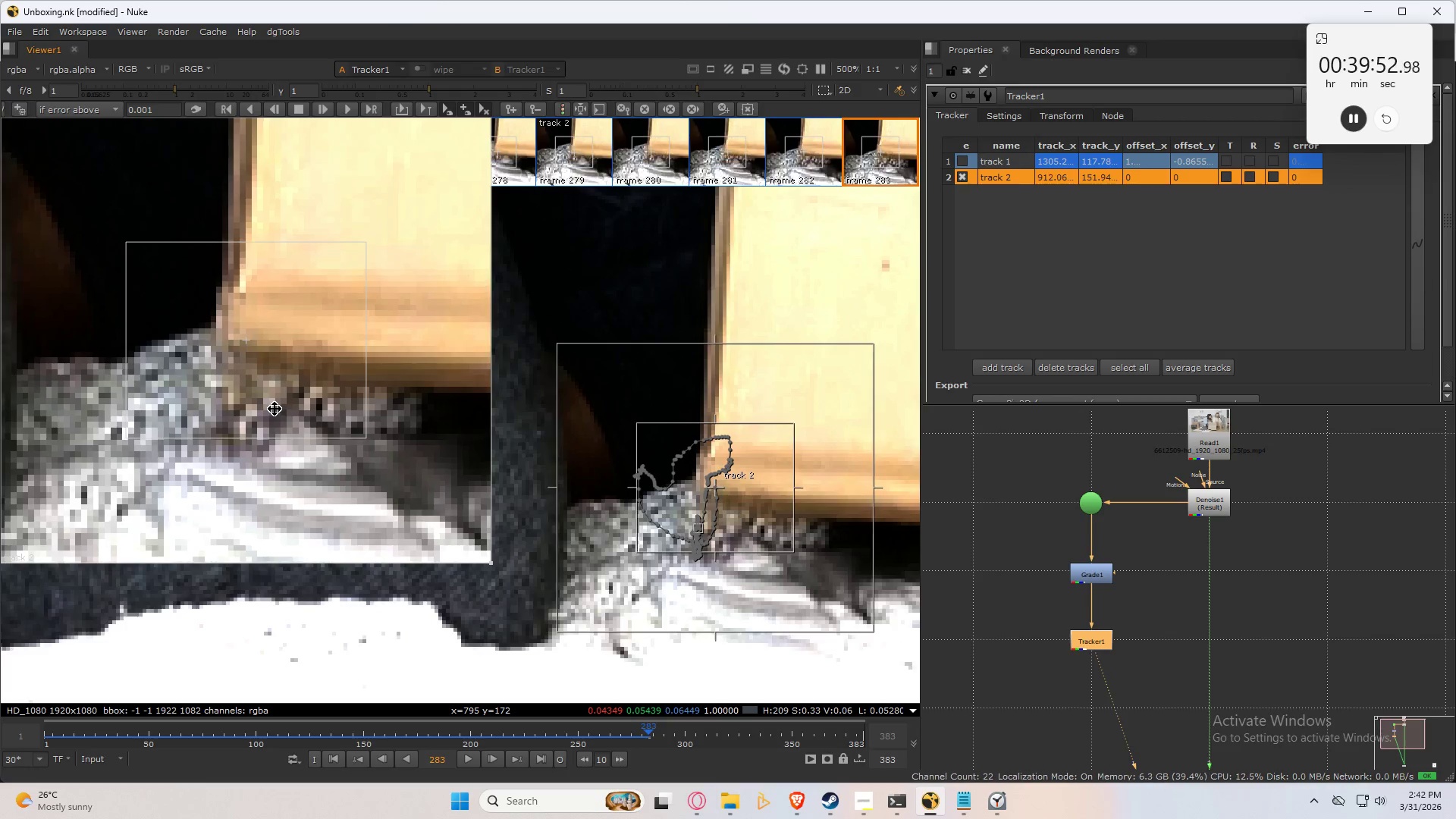 
key(Control+Numpad9)
 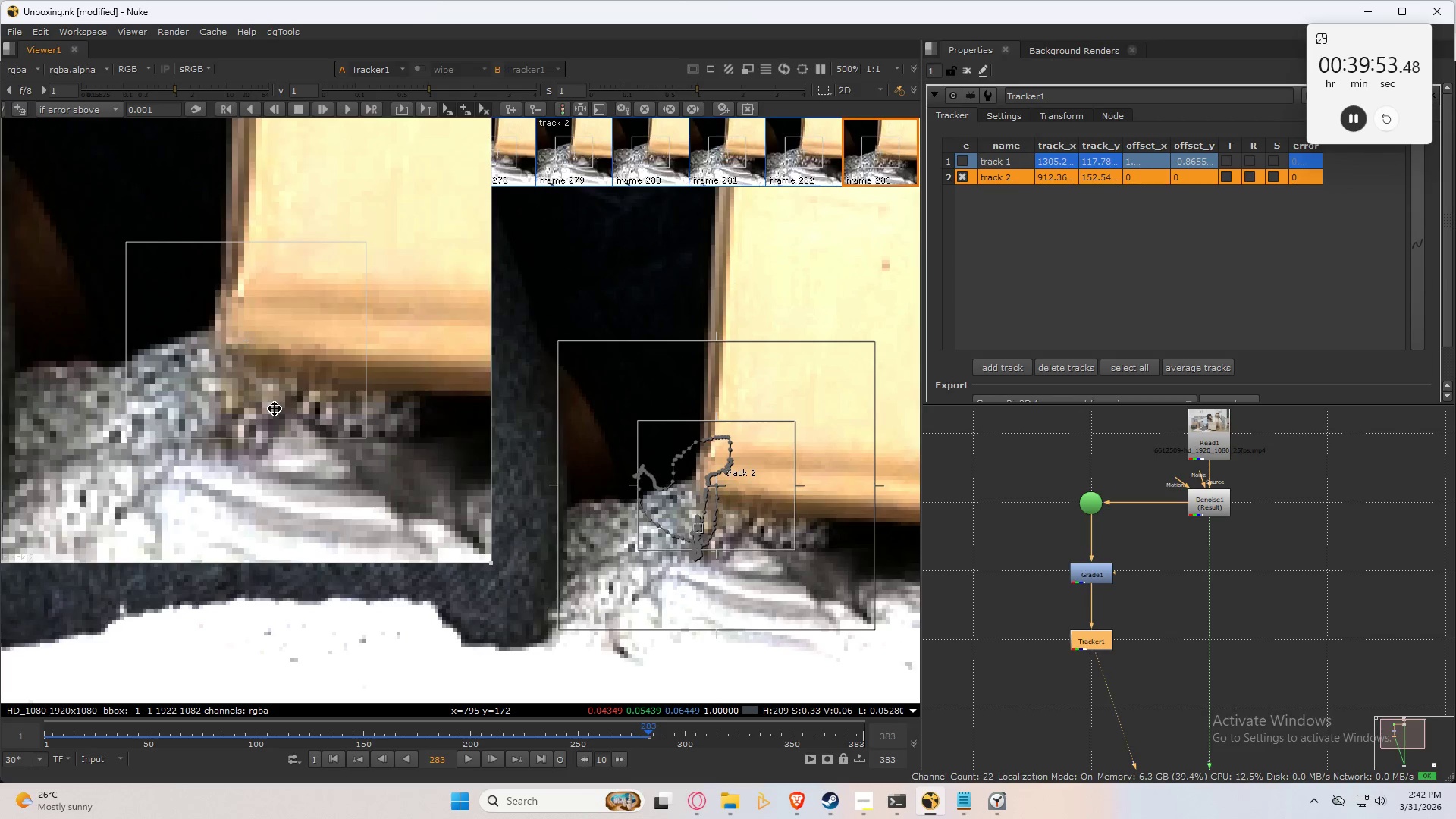 
key(Control+Numpad8)
 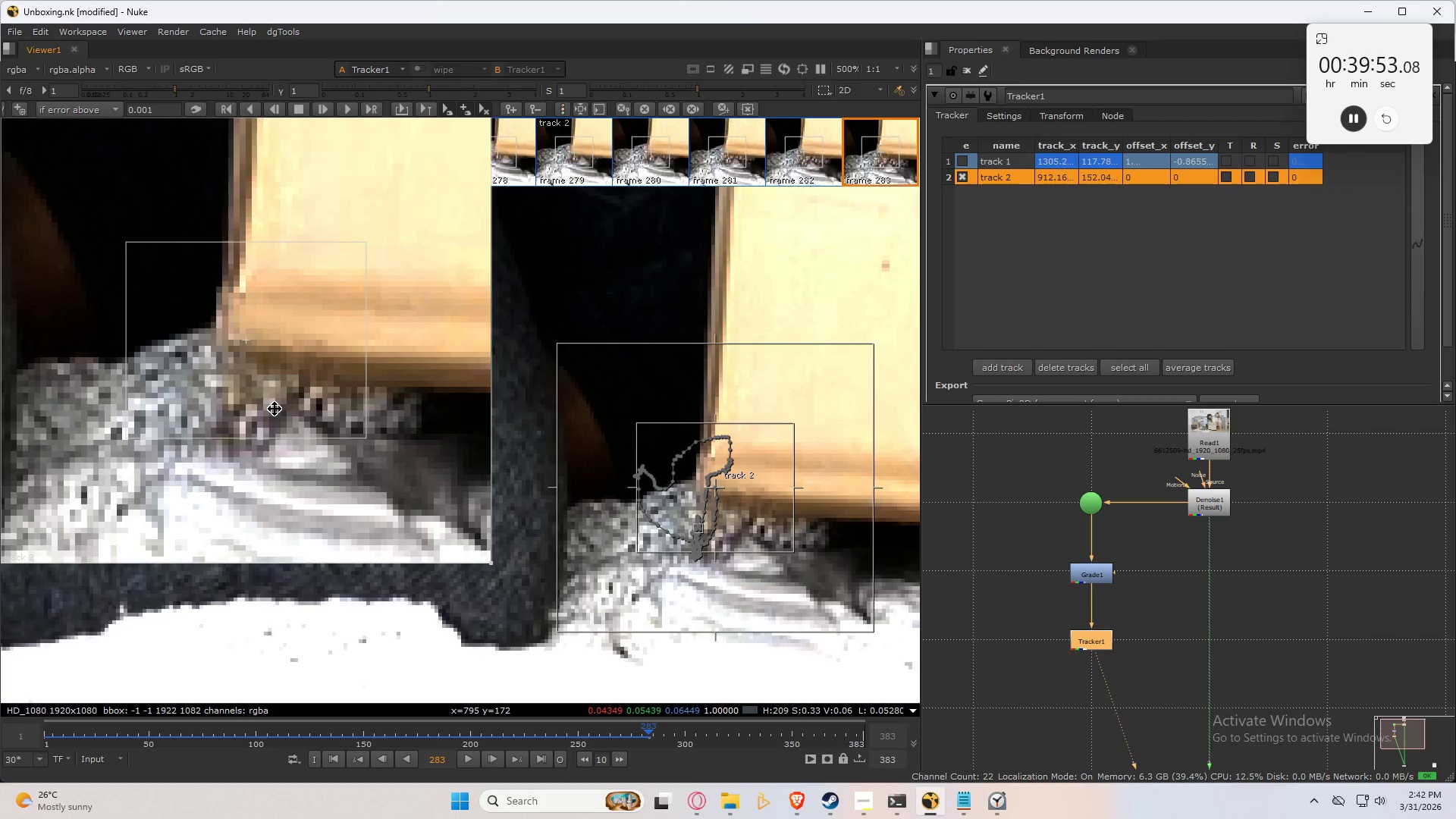 
key(Control+Numpad9)
 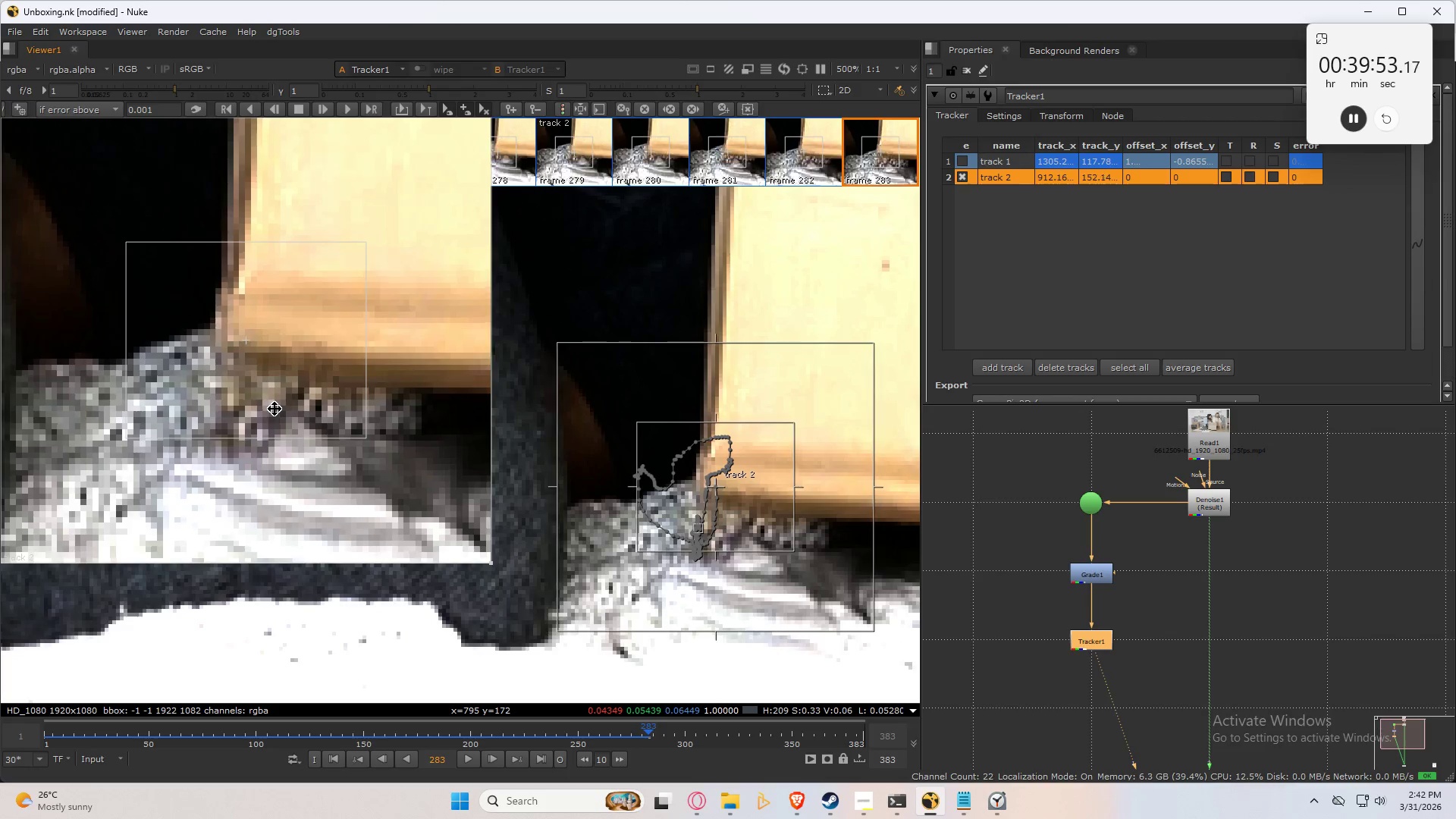 
key(Control+Numpad8)
 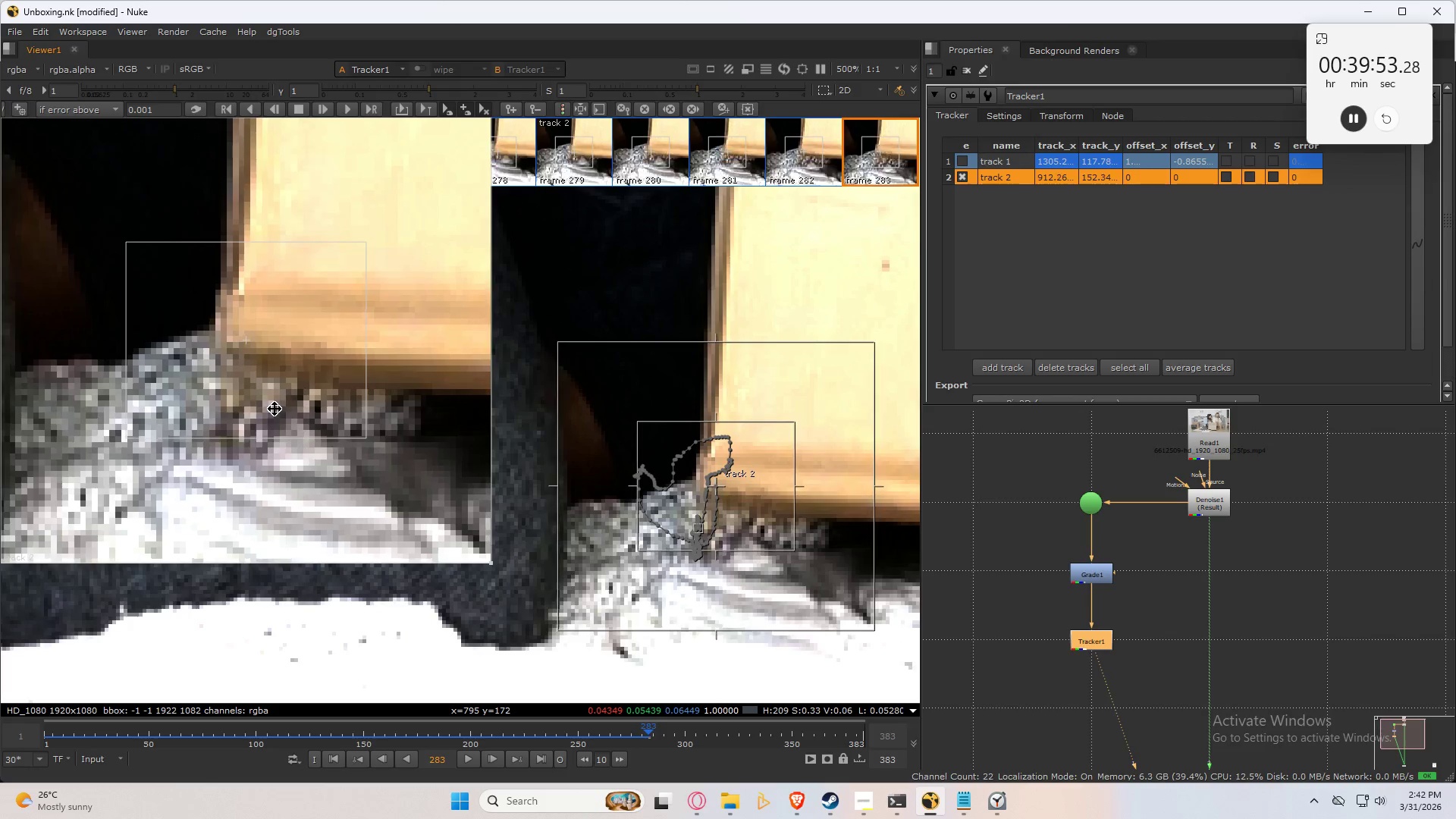 
key(Control+Numpad8)
 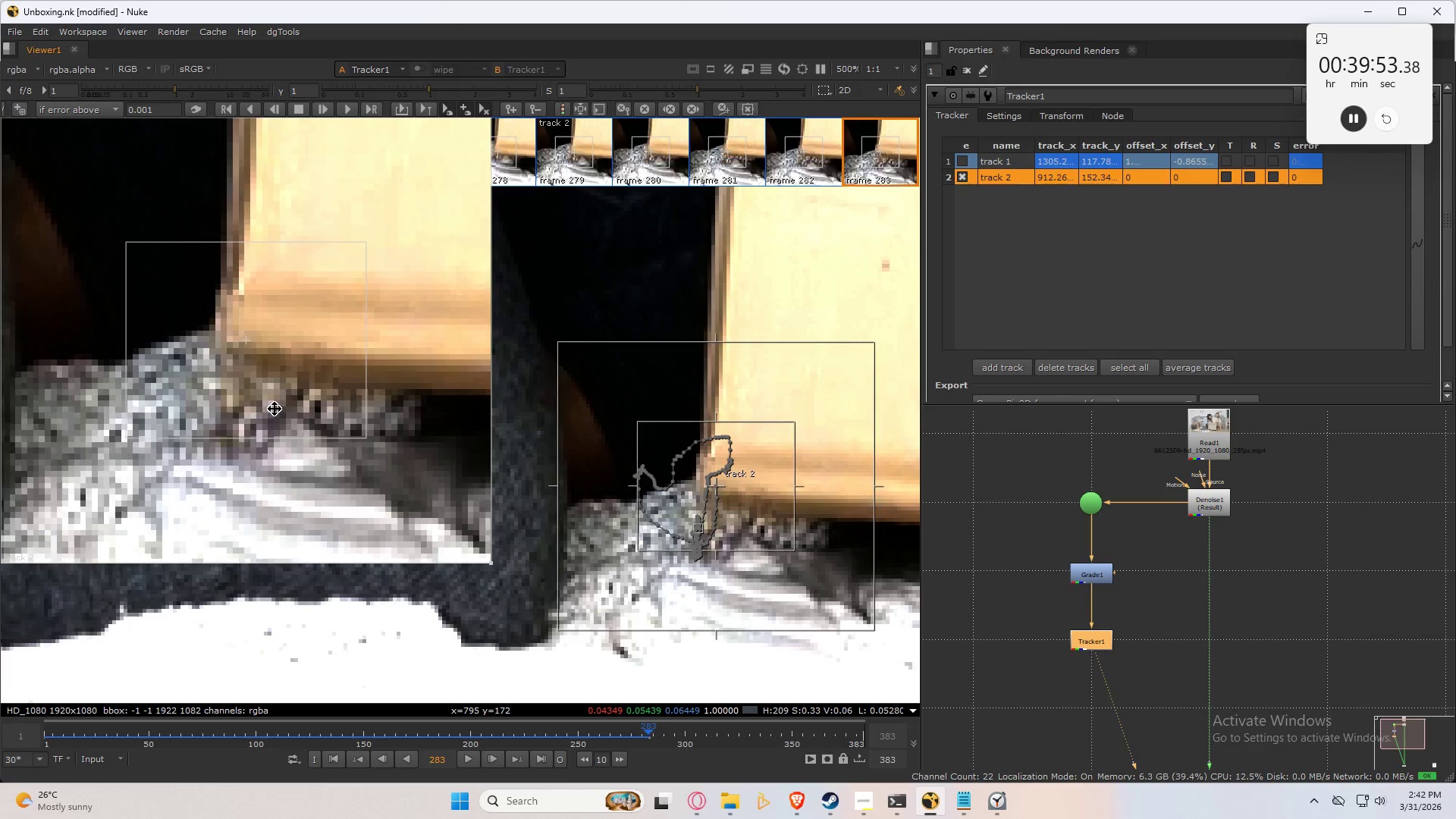 
key(Control+Numpad9)
 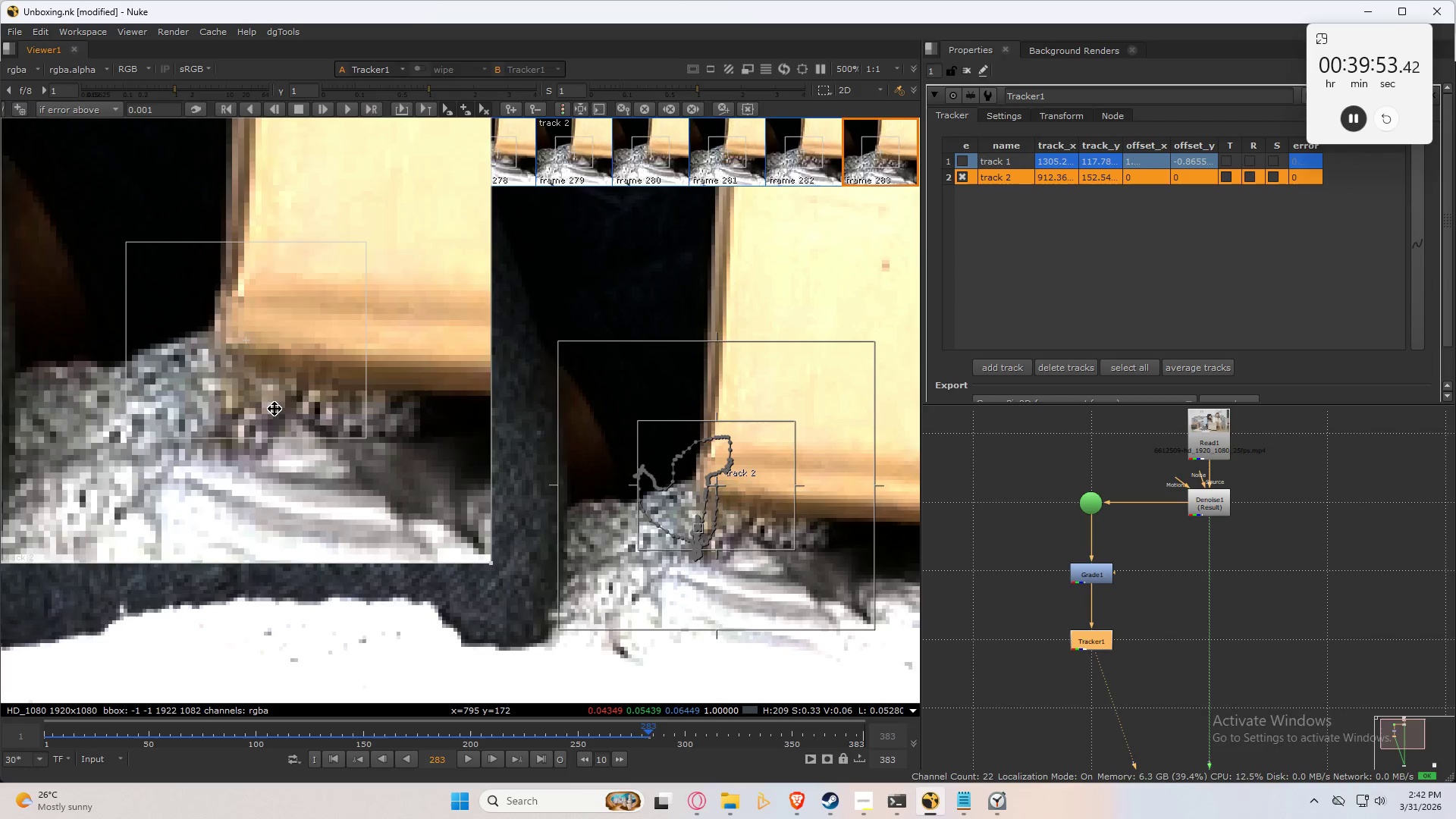 
key(Control+Numpad8)
 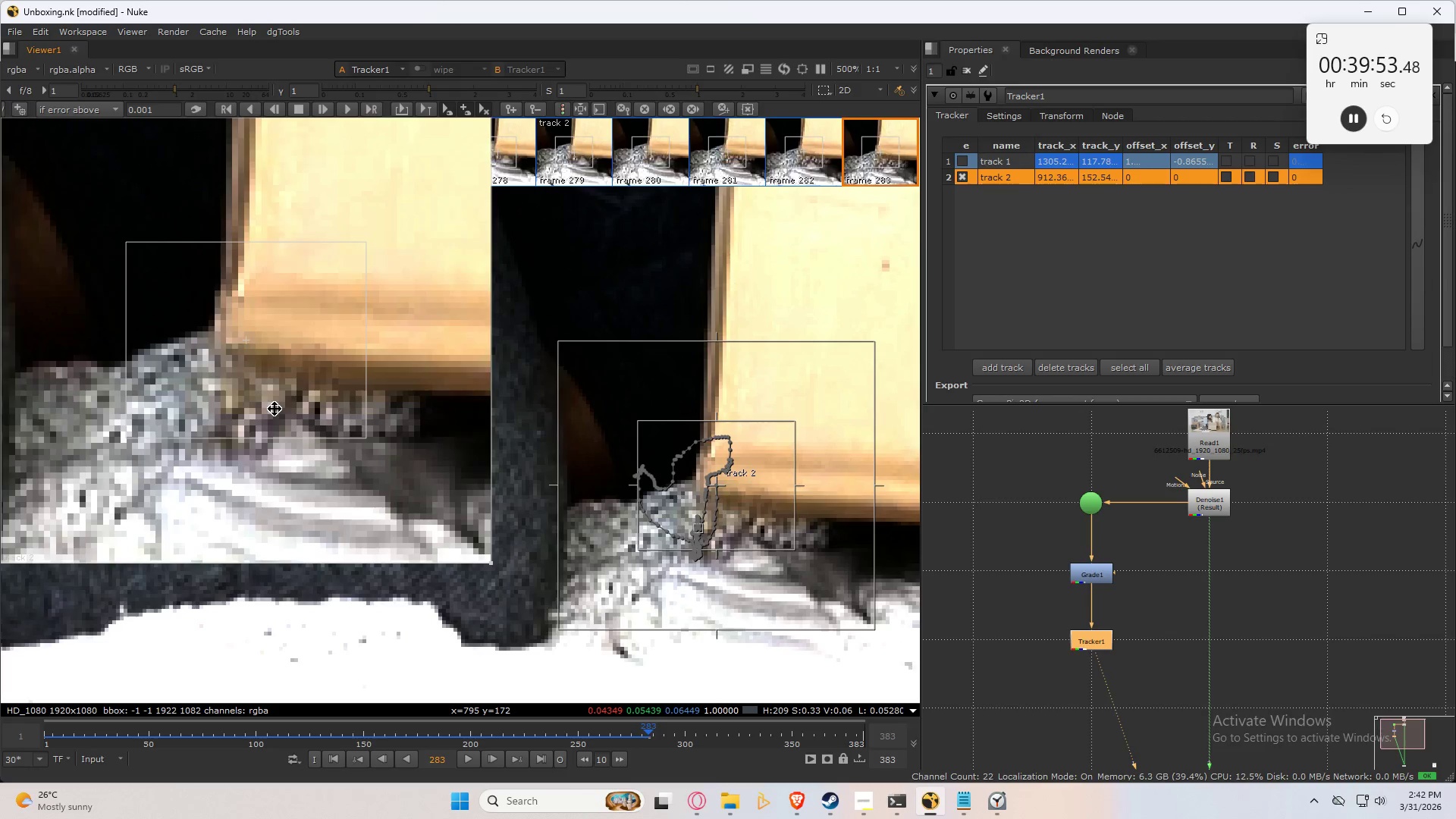 
key(Control+Numpad9)
 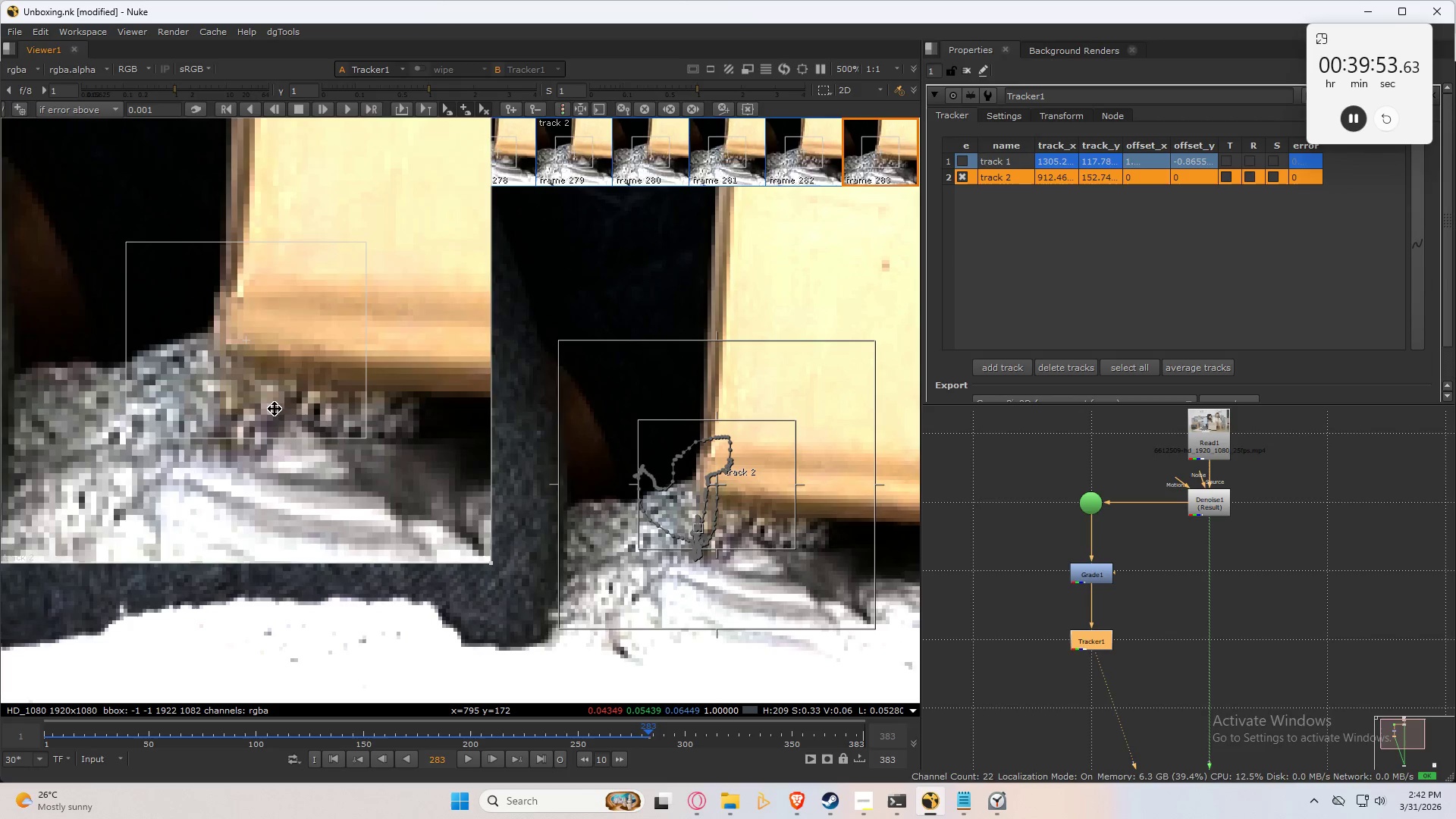 
key(Control+Numpad8)
 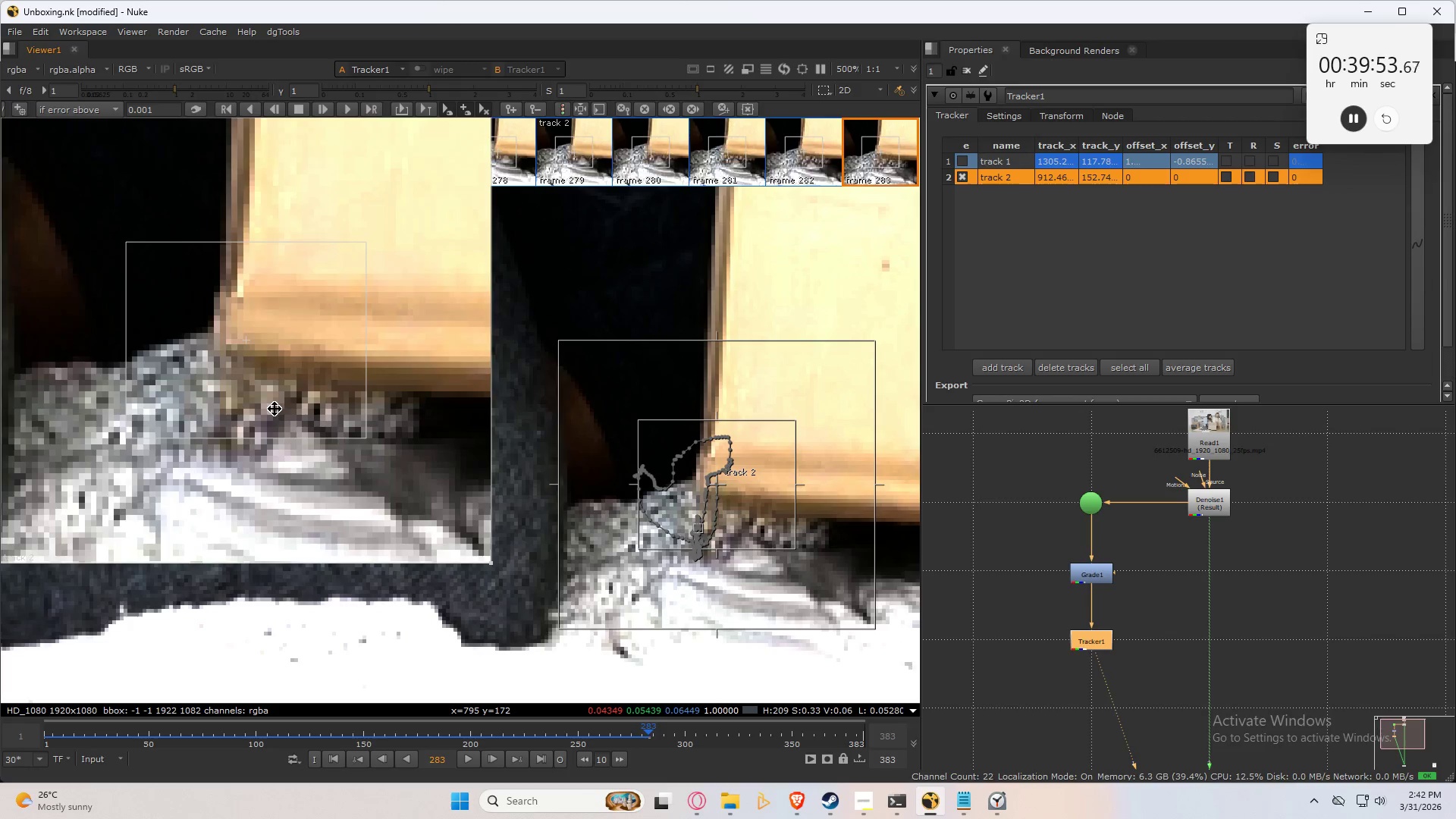 
key(Control+Numpad9)
 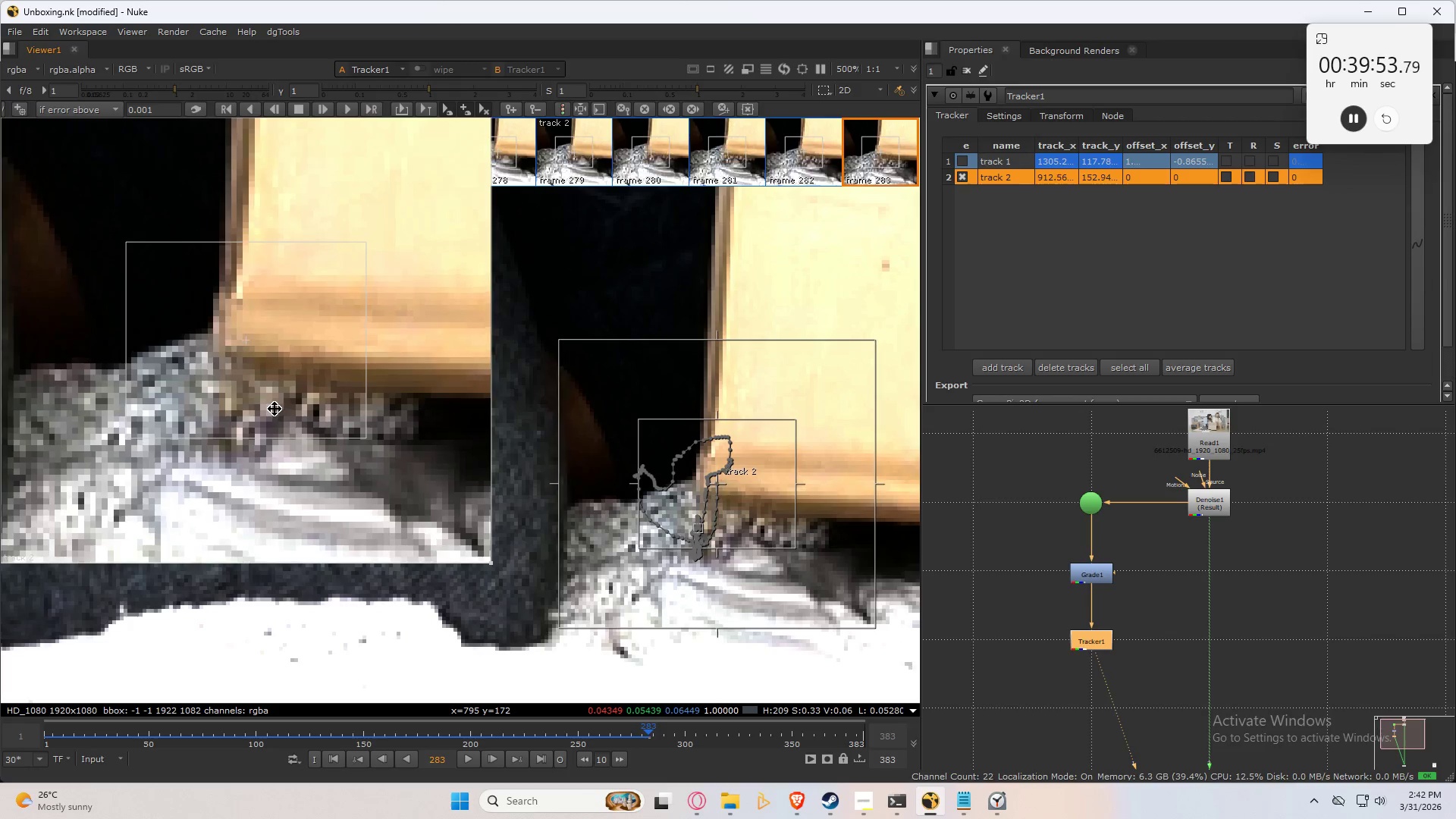 
key(Control+Numpad8)
 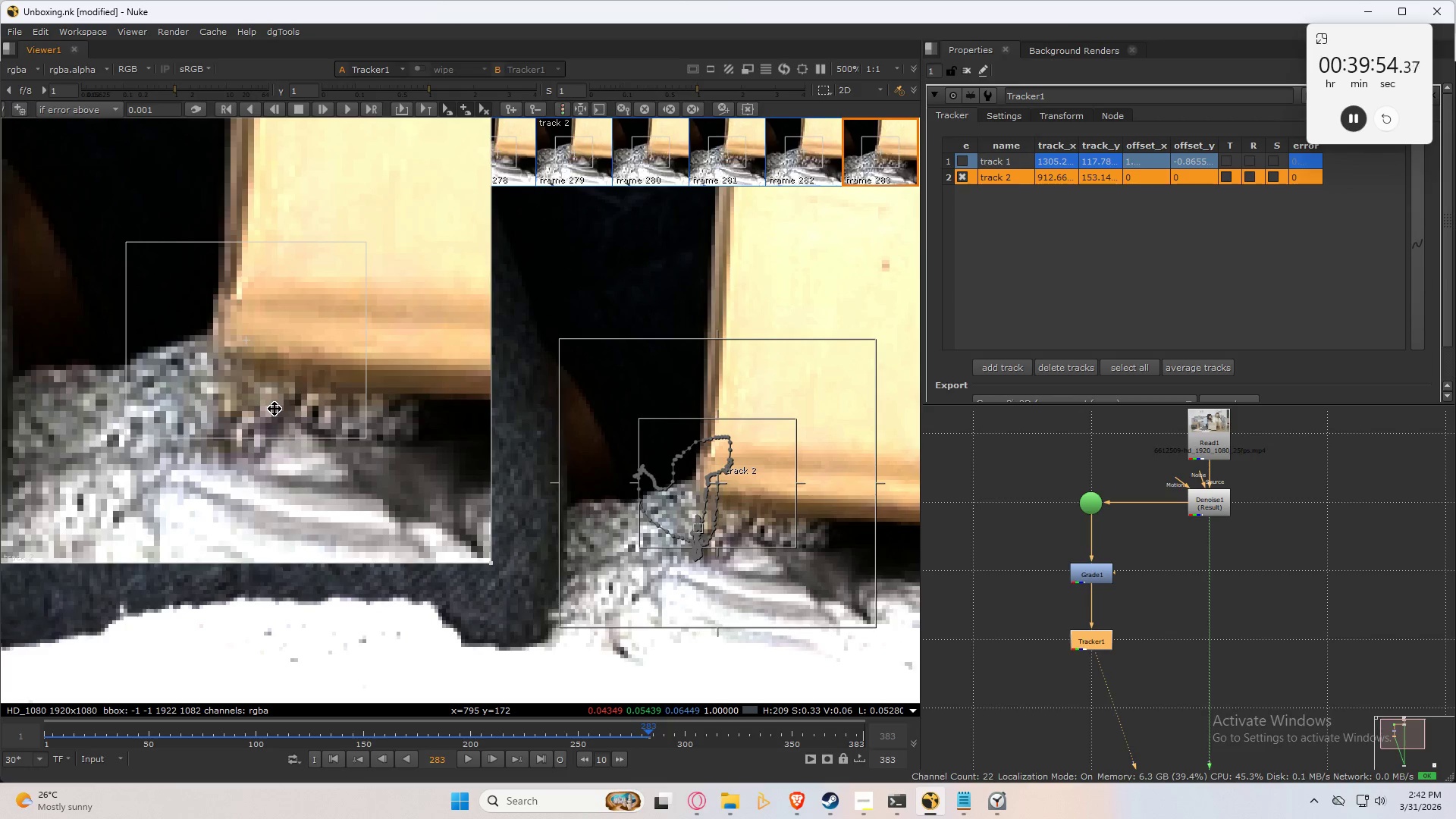 
key(Control+Numpad9)
 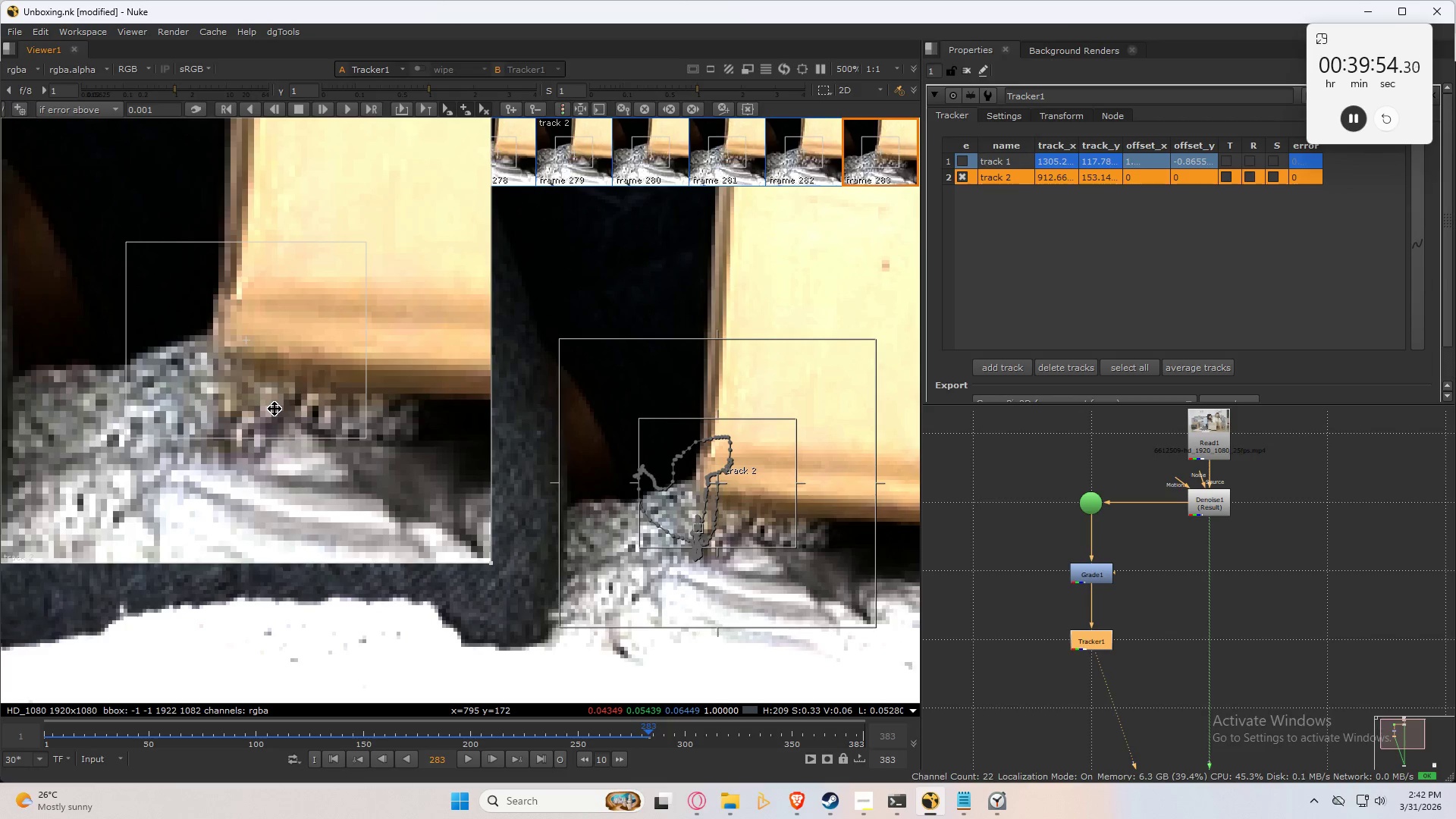 
key(ArrowLeft)
 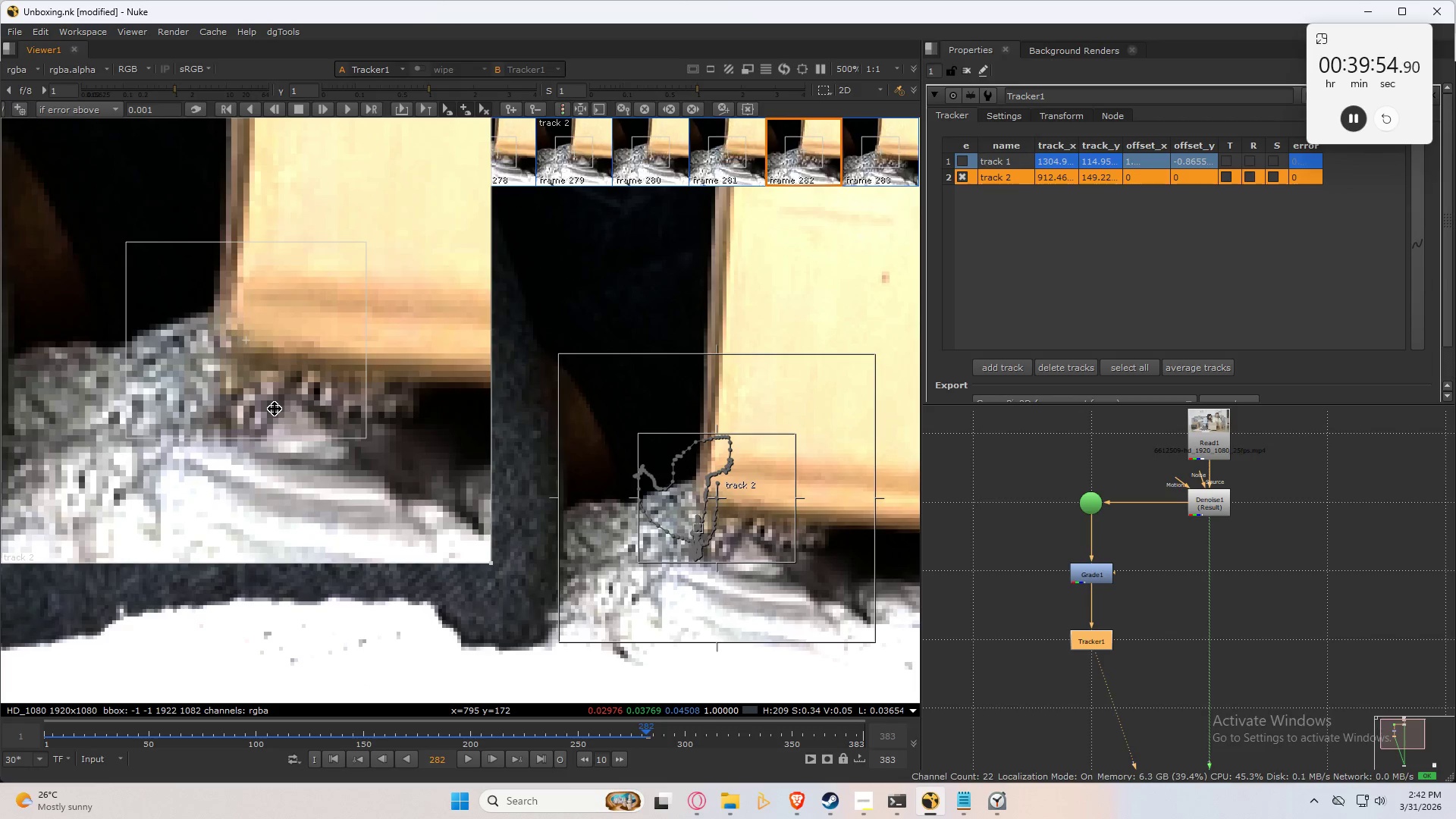 
key(ArrowRight)
 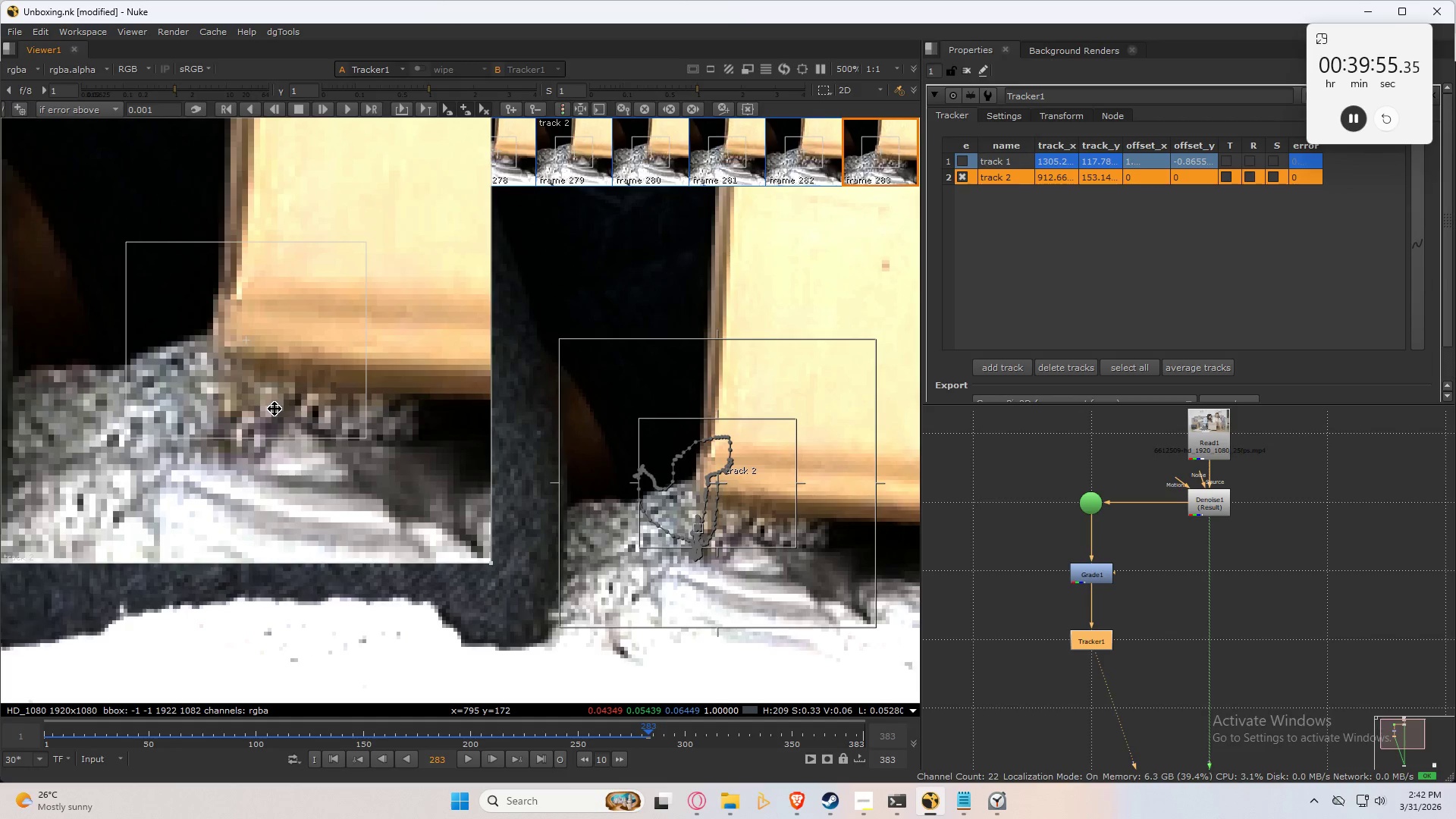 
key(ArrowLeft)
 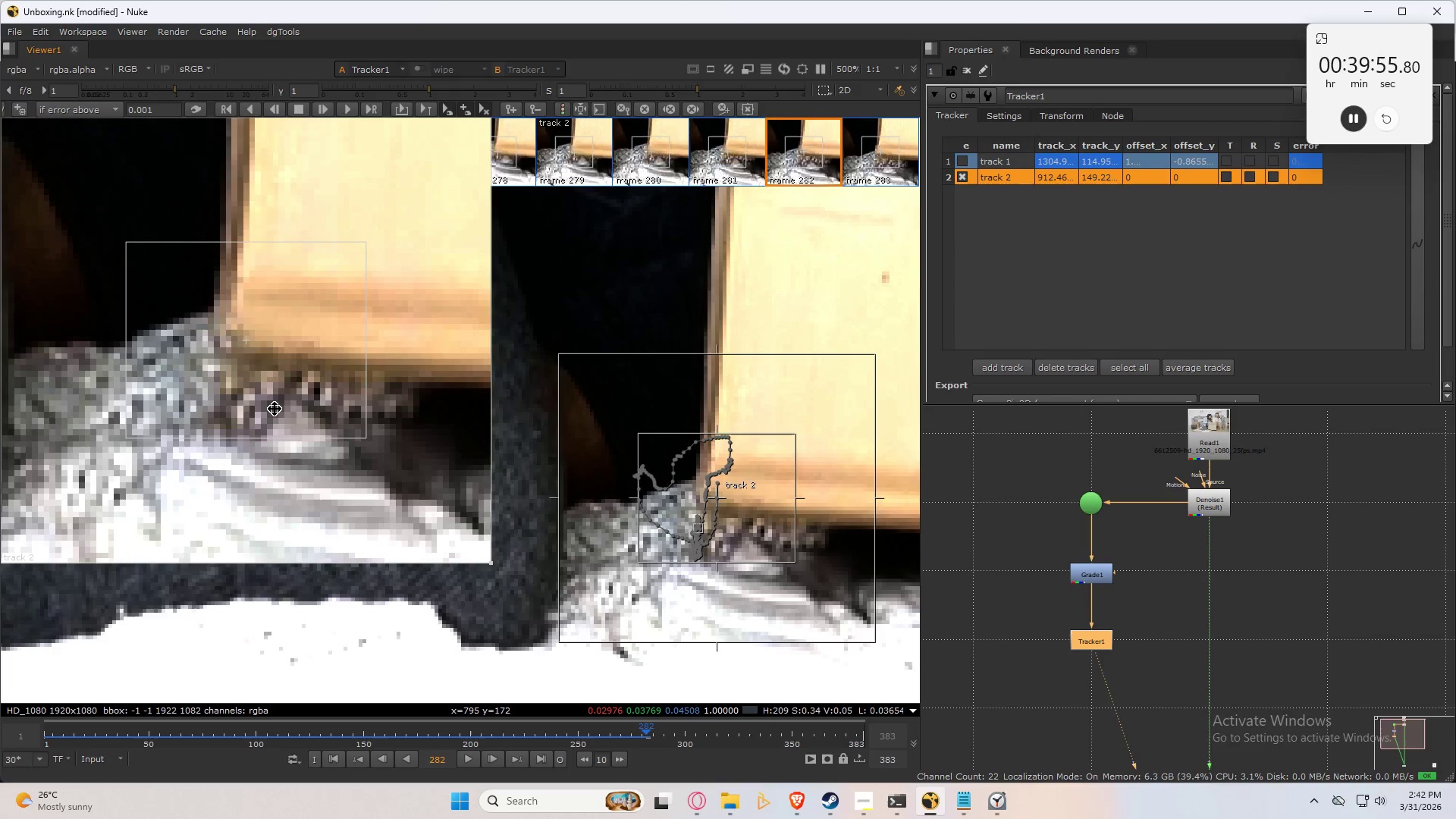 
key(ArrowRight)
 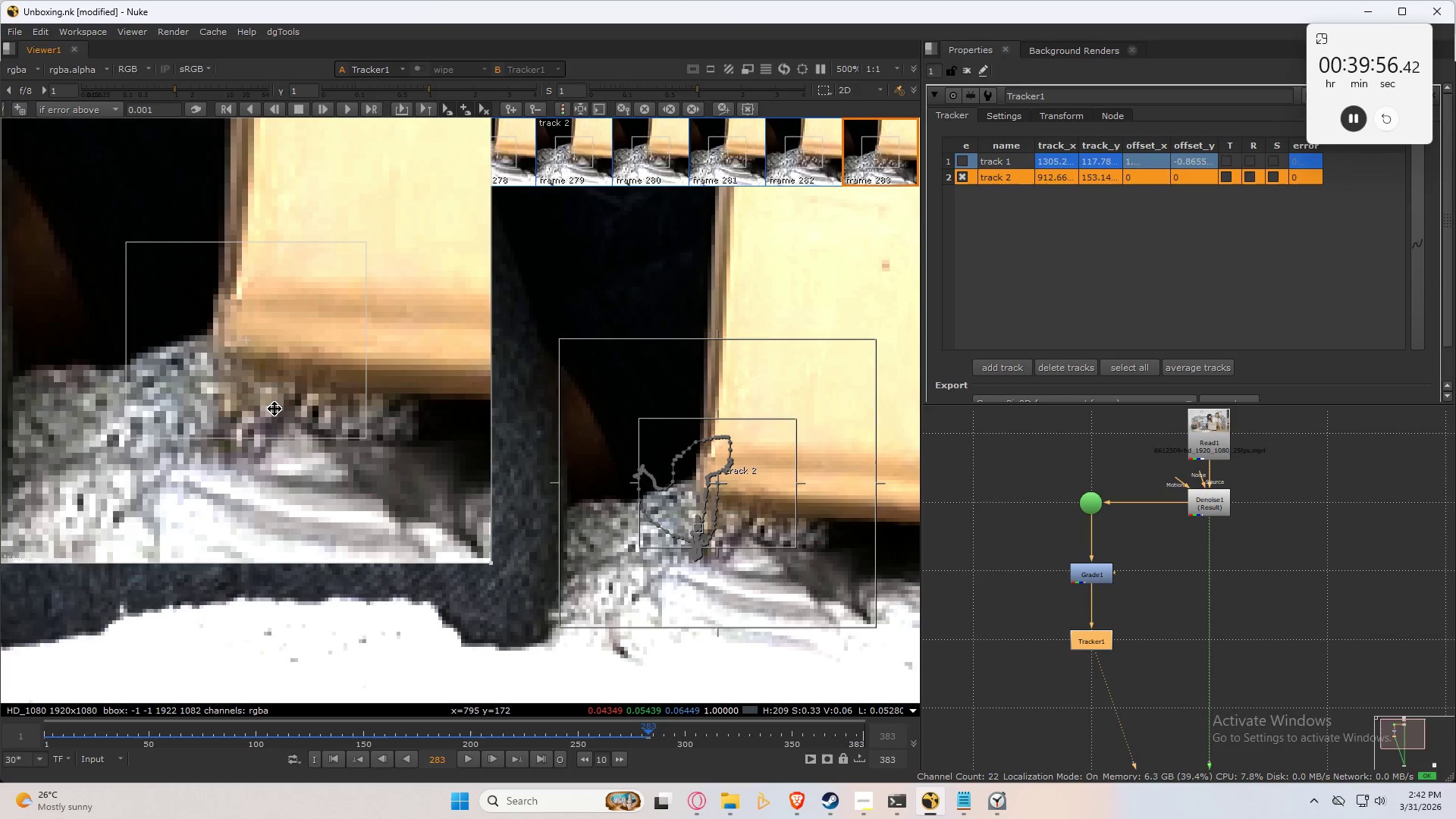 
key(C)
 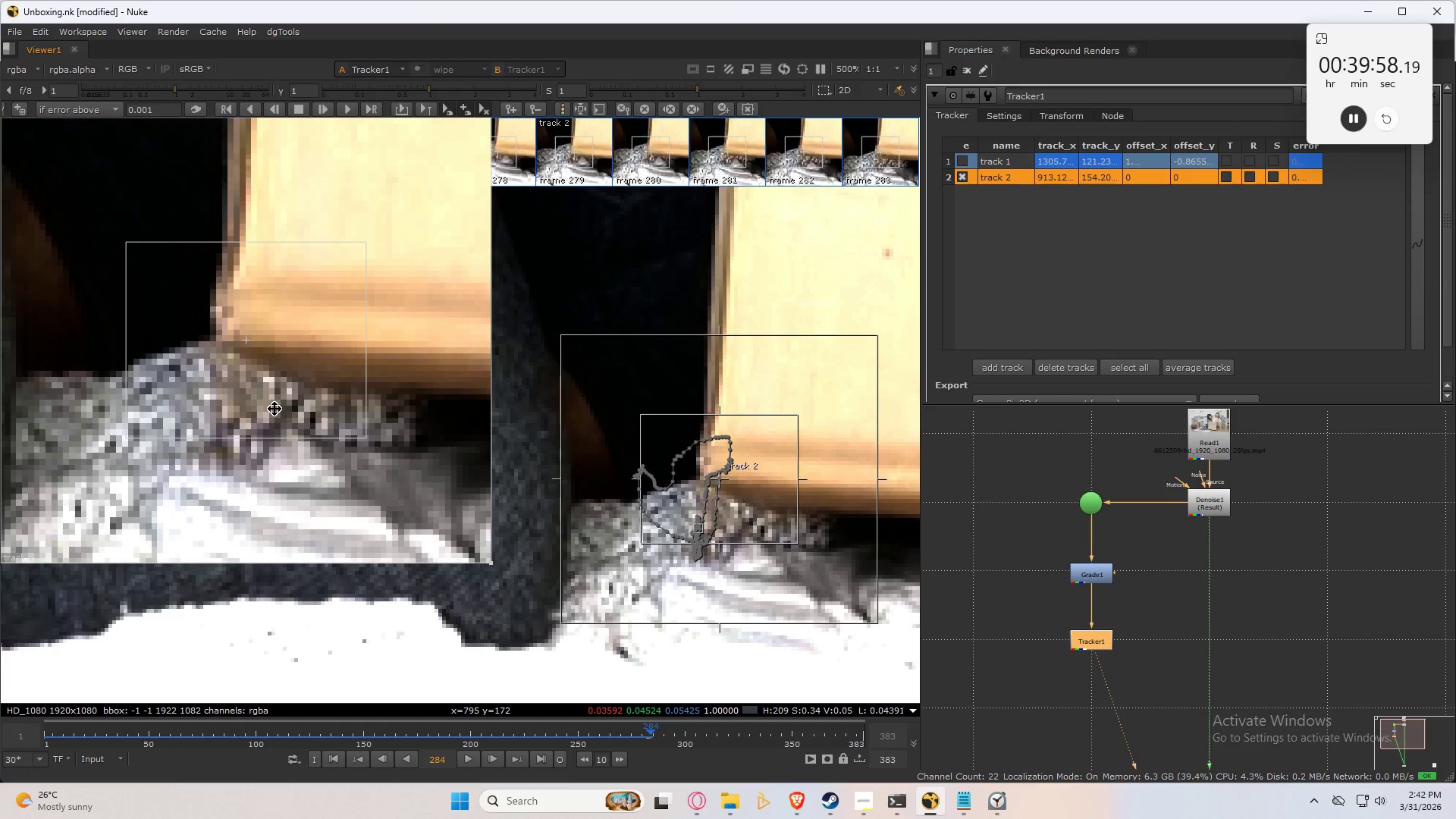 
key(Control+Numpad8)
 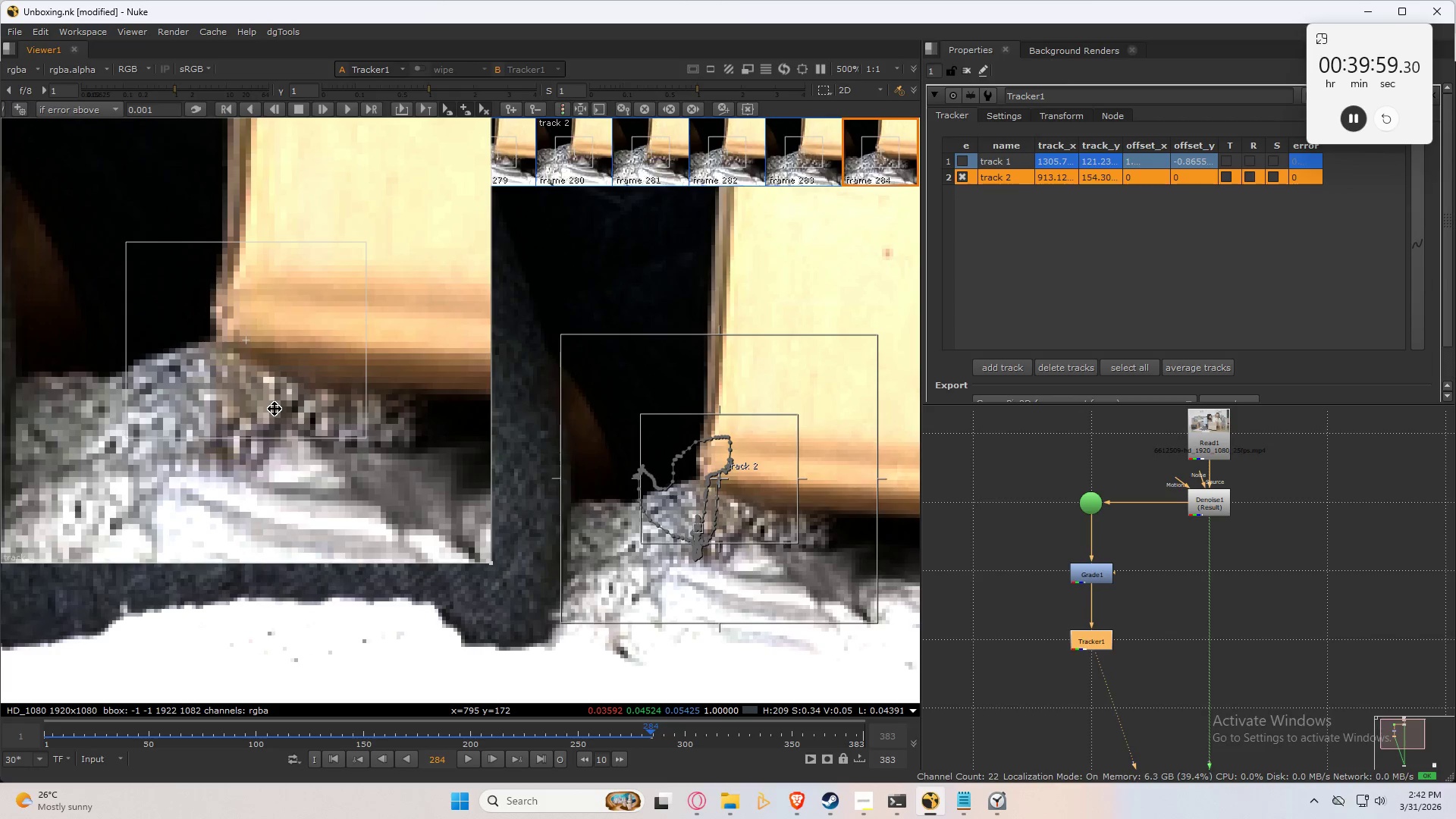 
key(Control+Numpad8)
 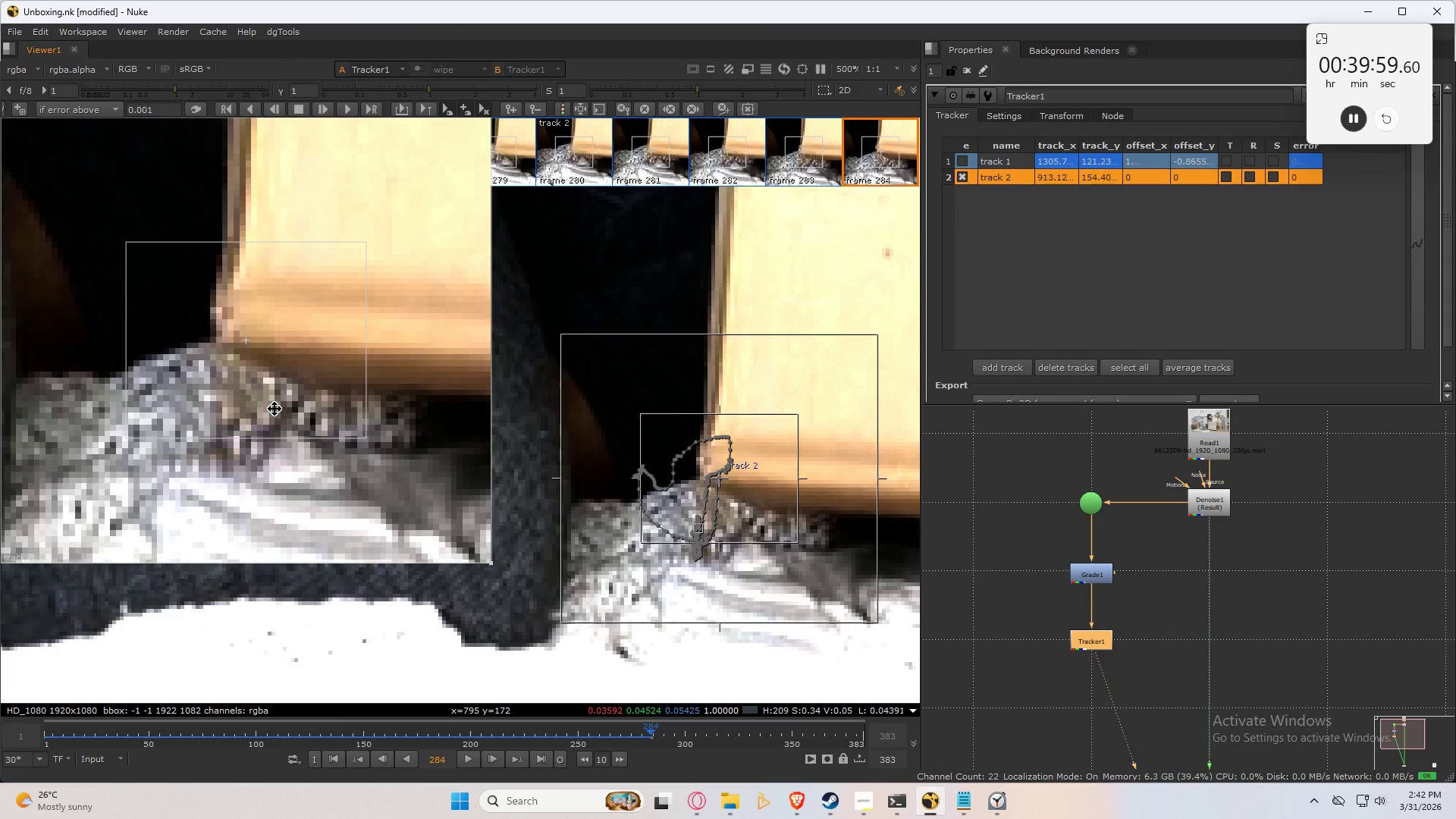 
key(Control+Numpad8)
 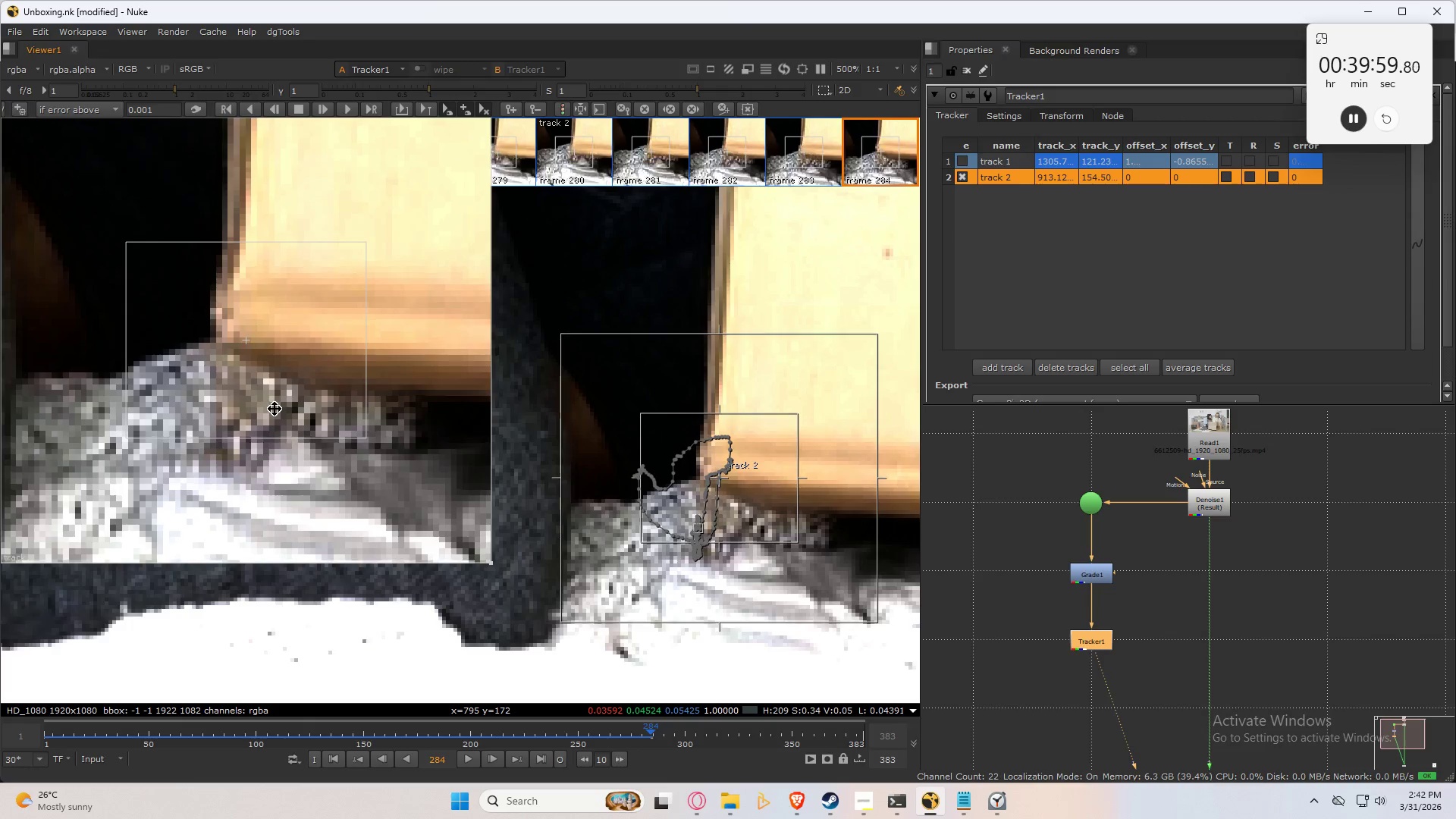 
key(Control+Numpad8)
 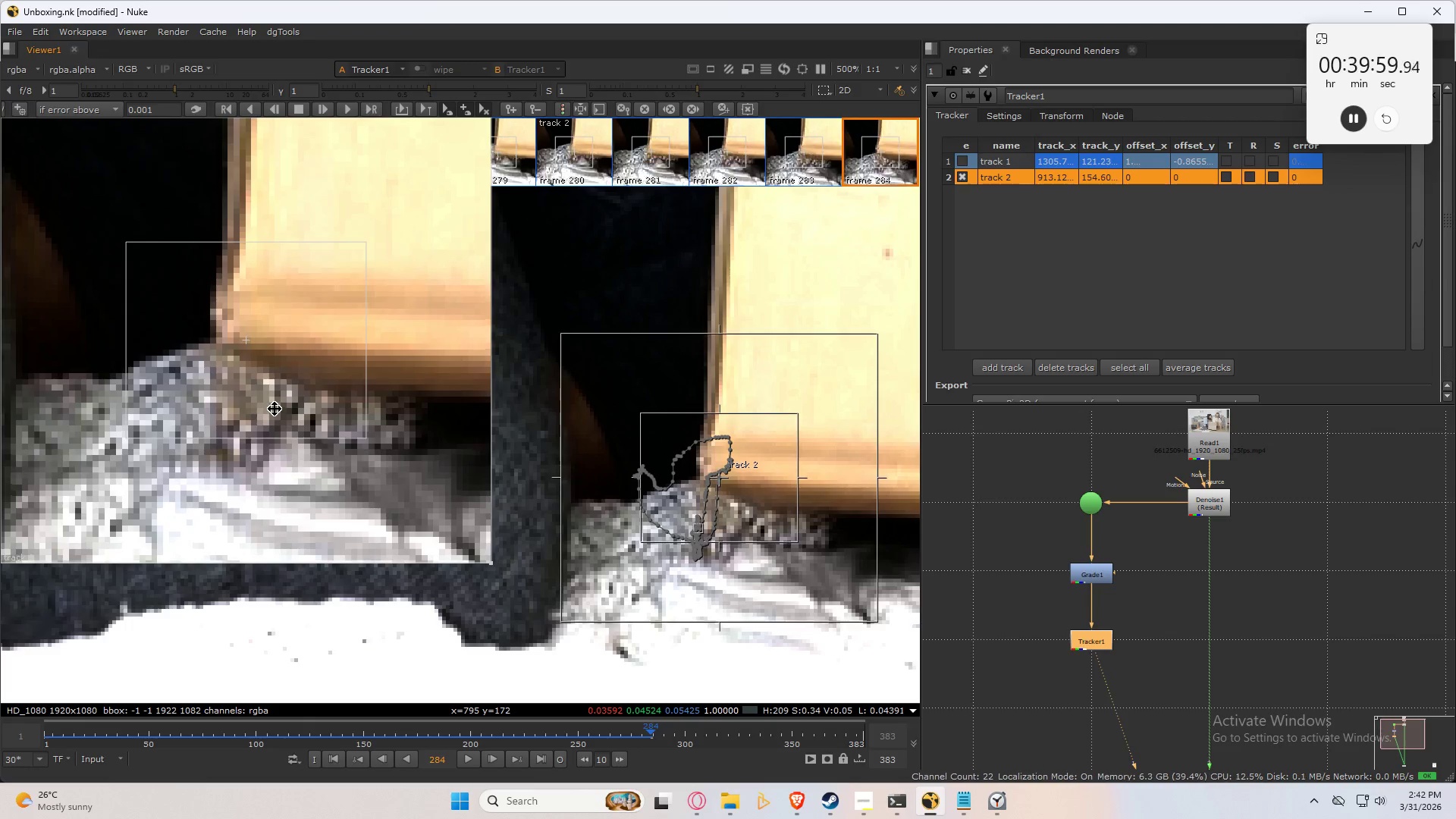 
key(Control+Numpad8)
 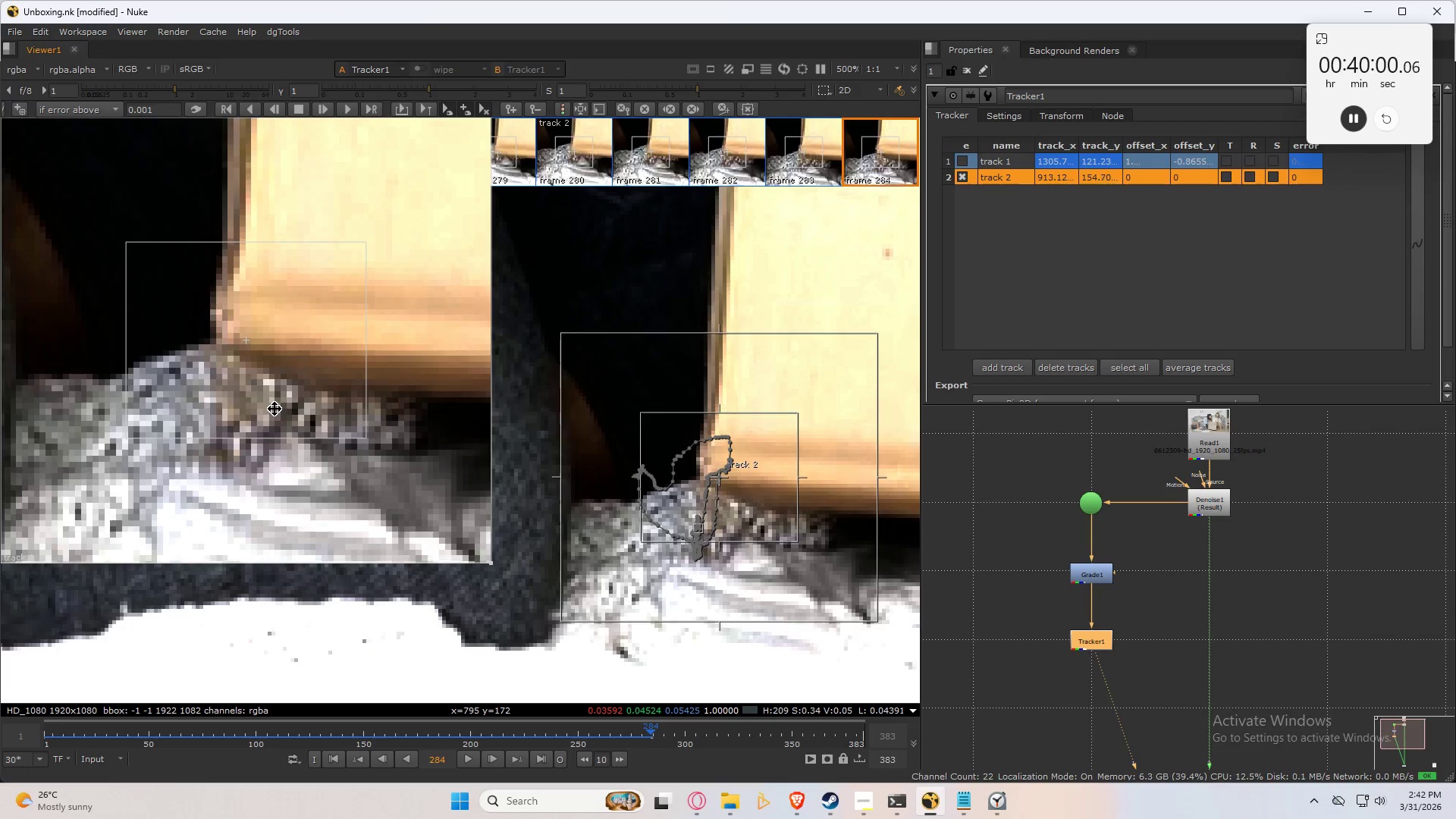 
key(Control+Numpad8)
 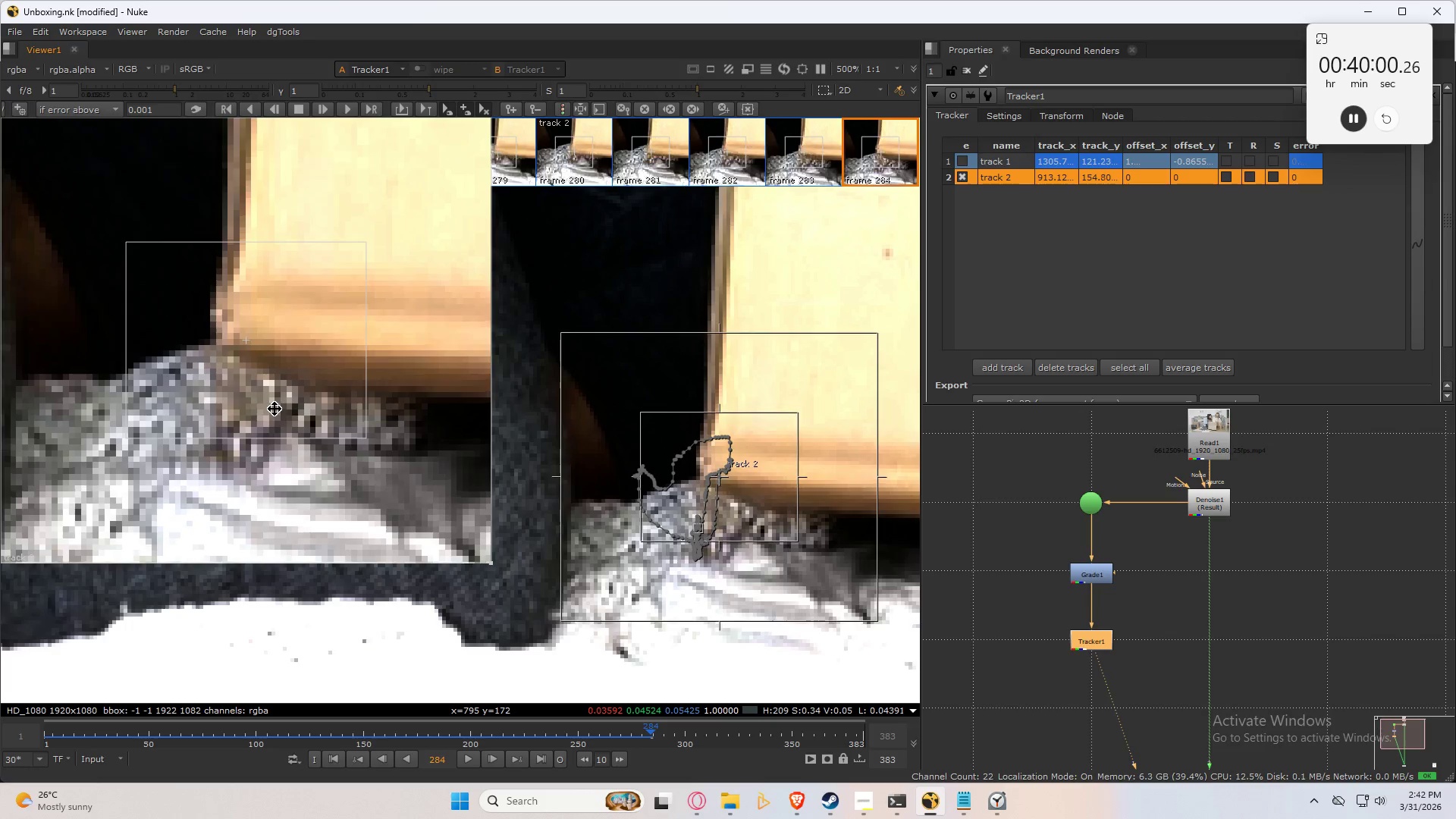 
key(Control+Numpad8)
 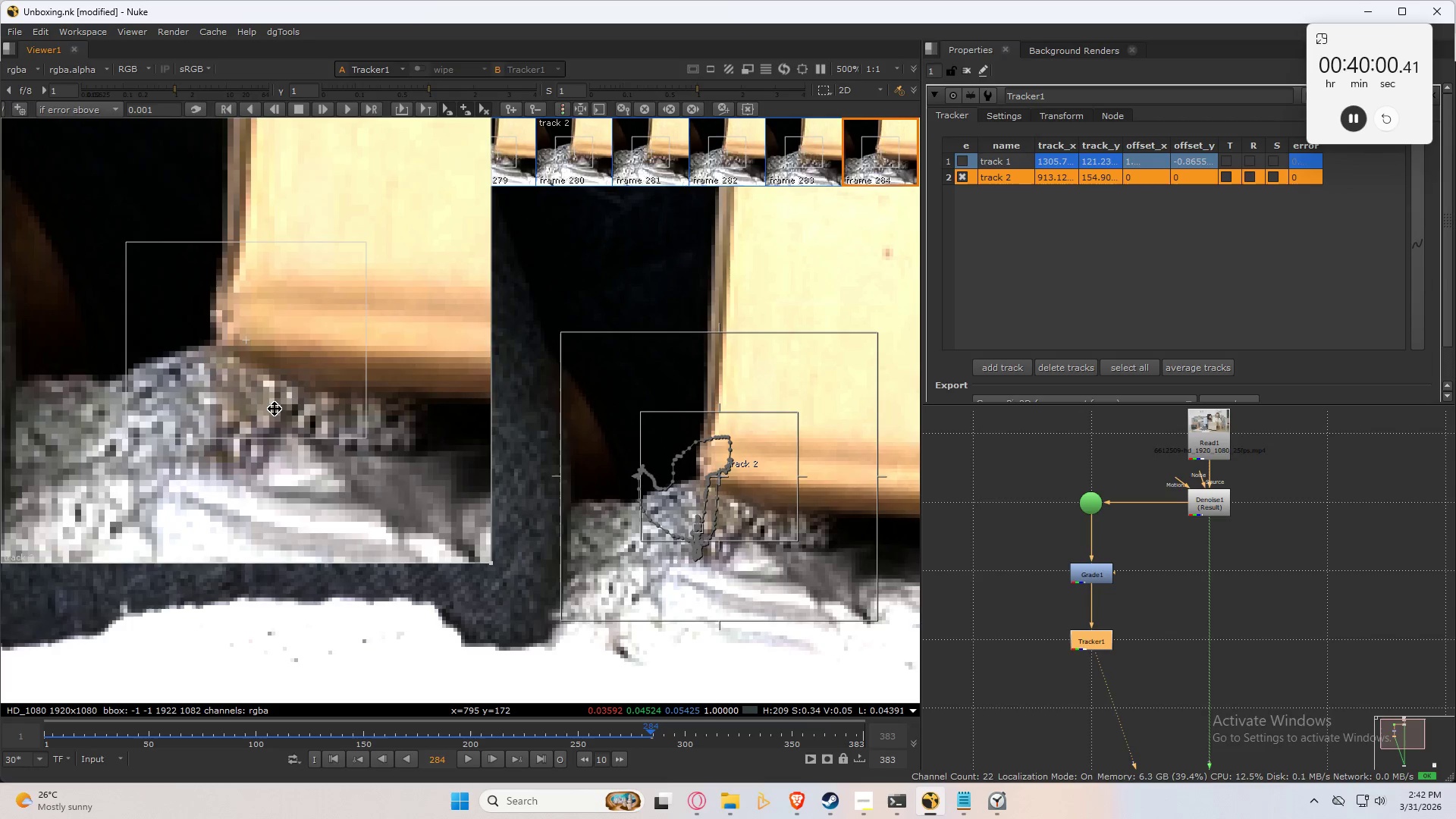 
key(Control+Numpad8)
 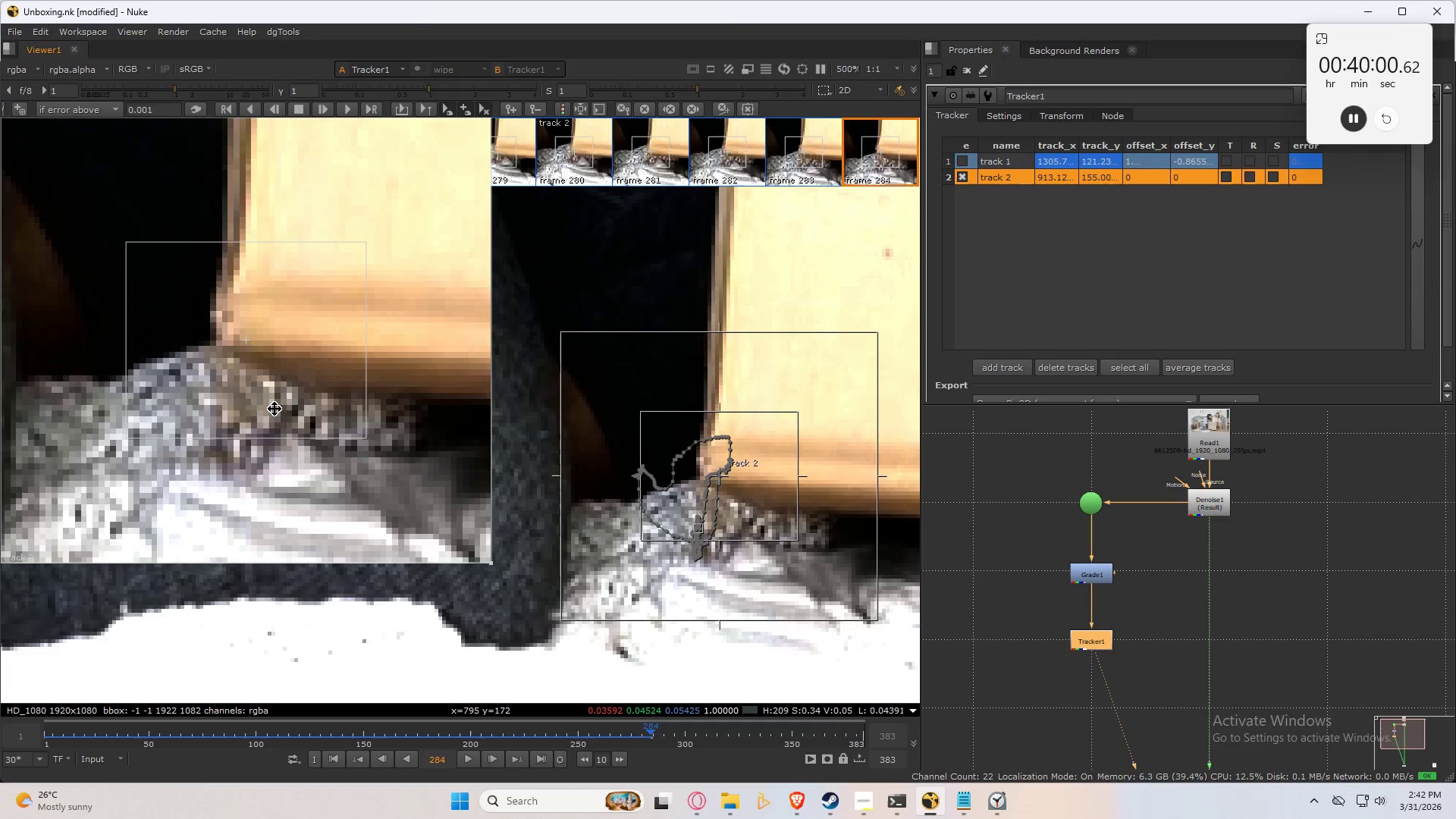 
key(Control+Numpad8)
 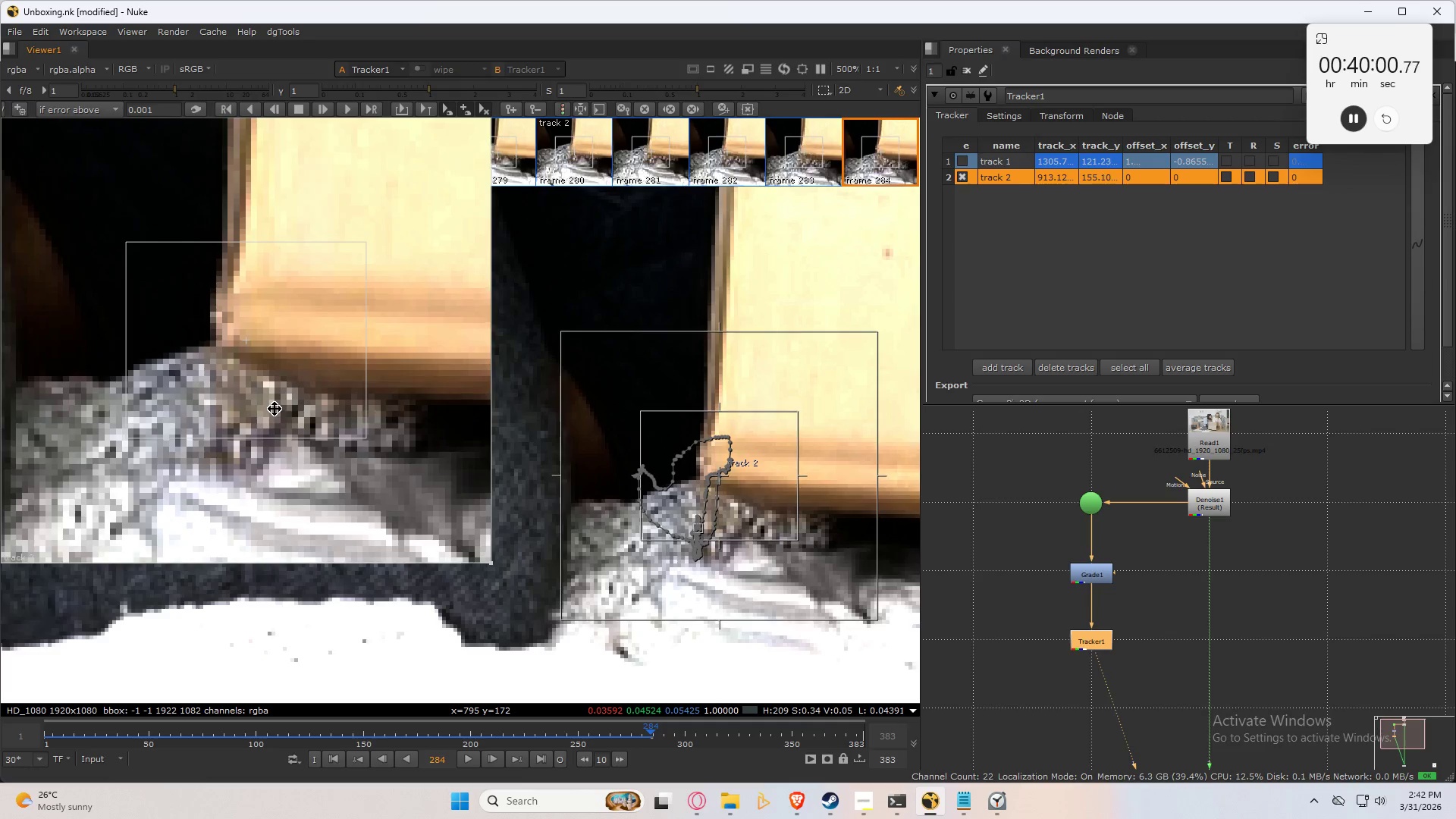 
key(Control+Numpad8)
 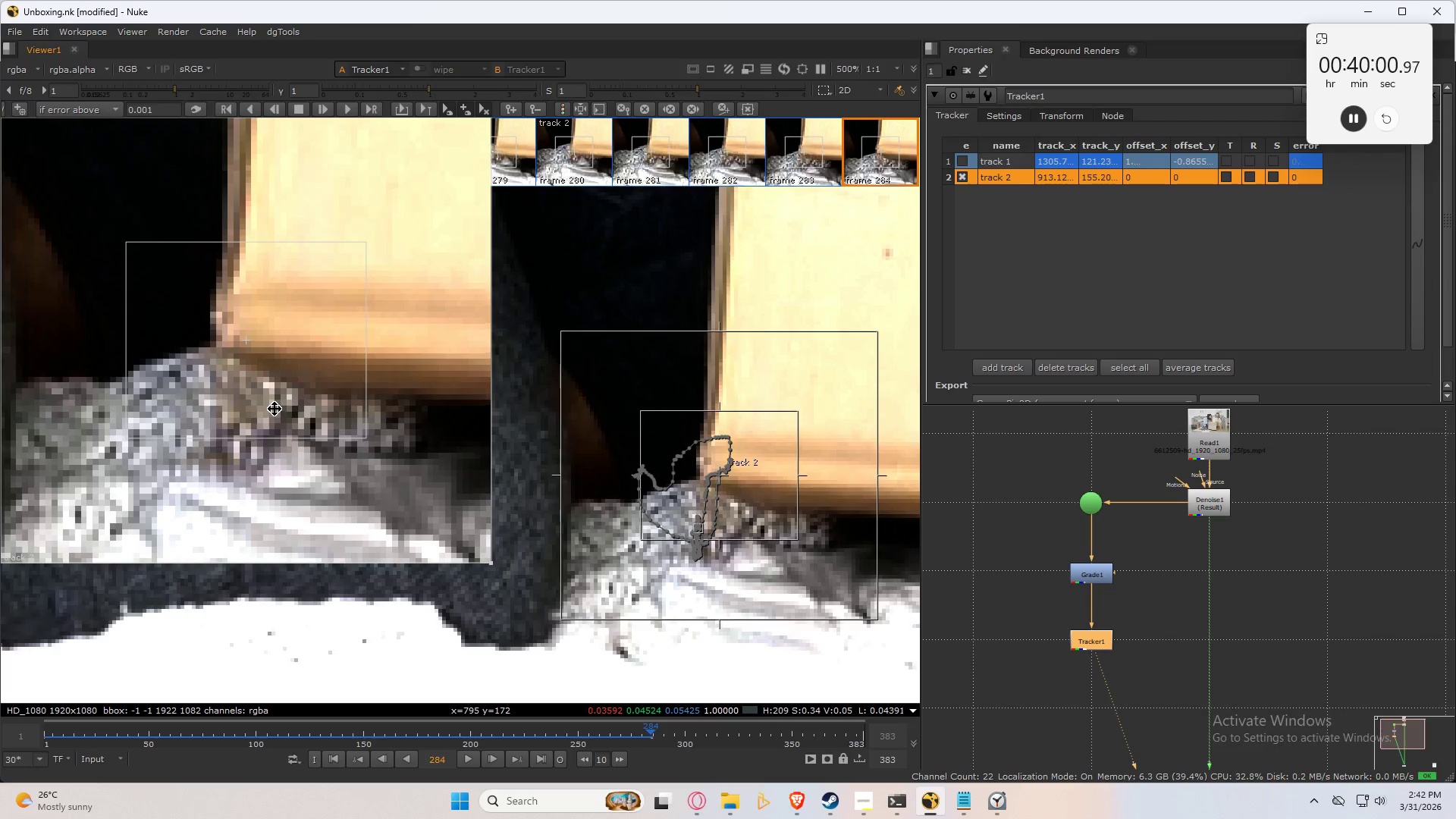 
key(Control+Numpad8)
 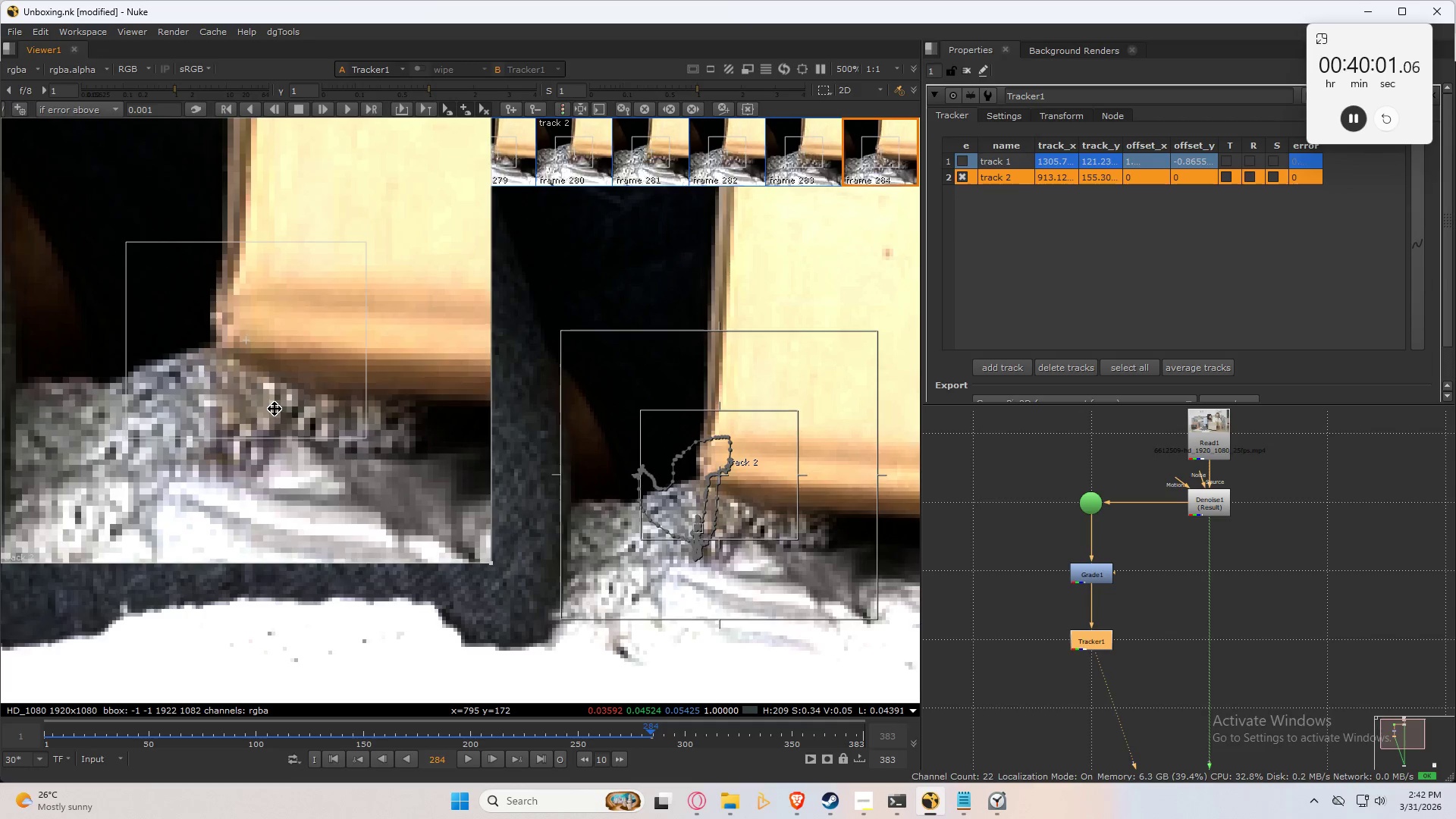 
key(Numpad8)
 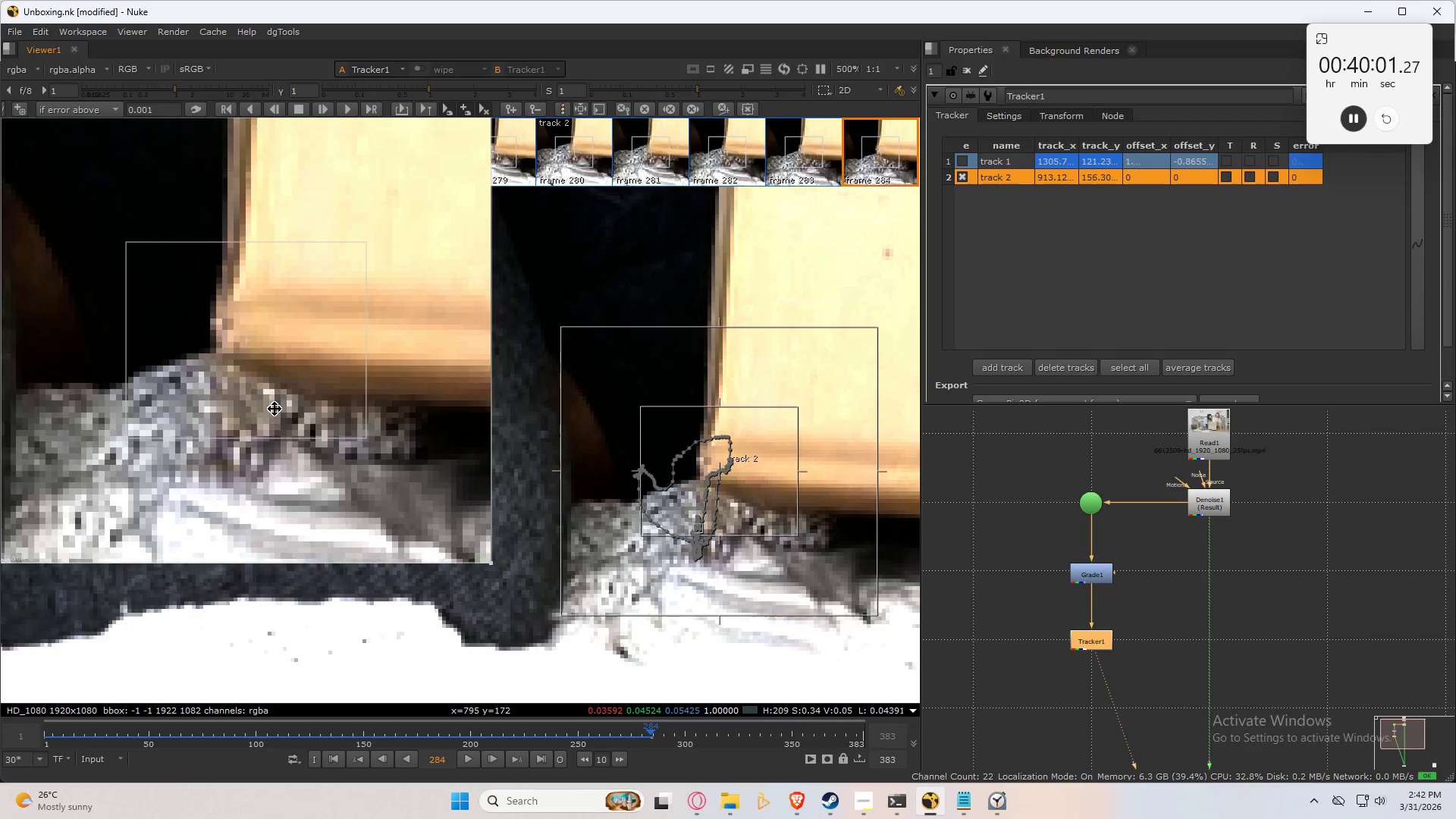 
key(Numpad8)
 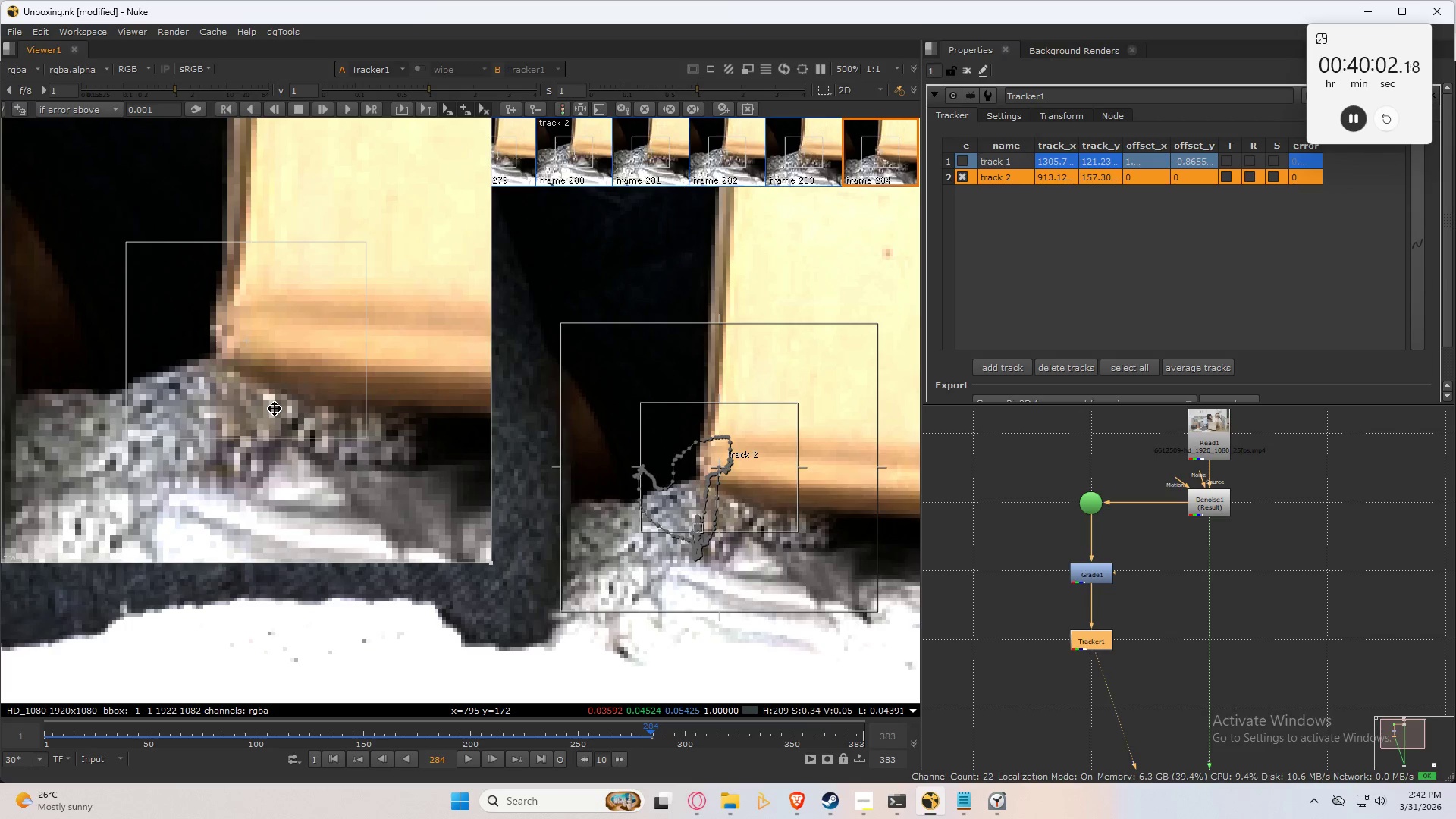 
key(ArrowLeft)
 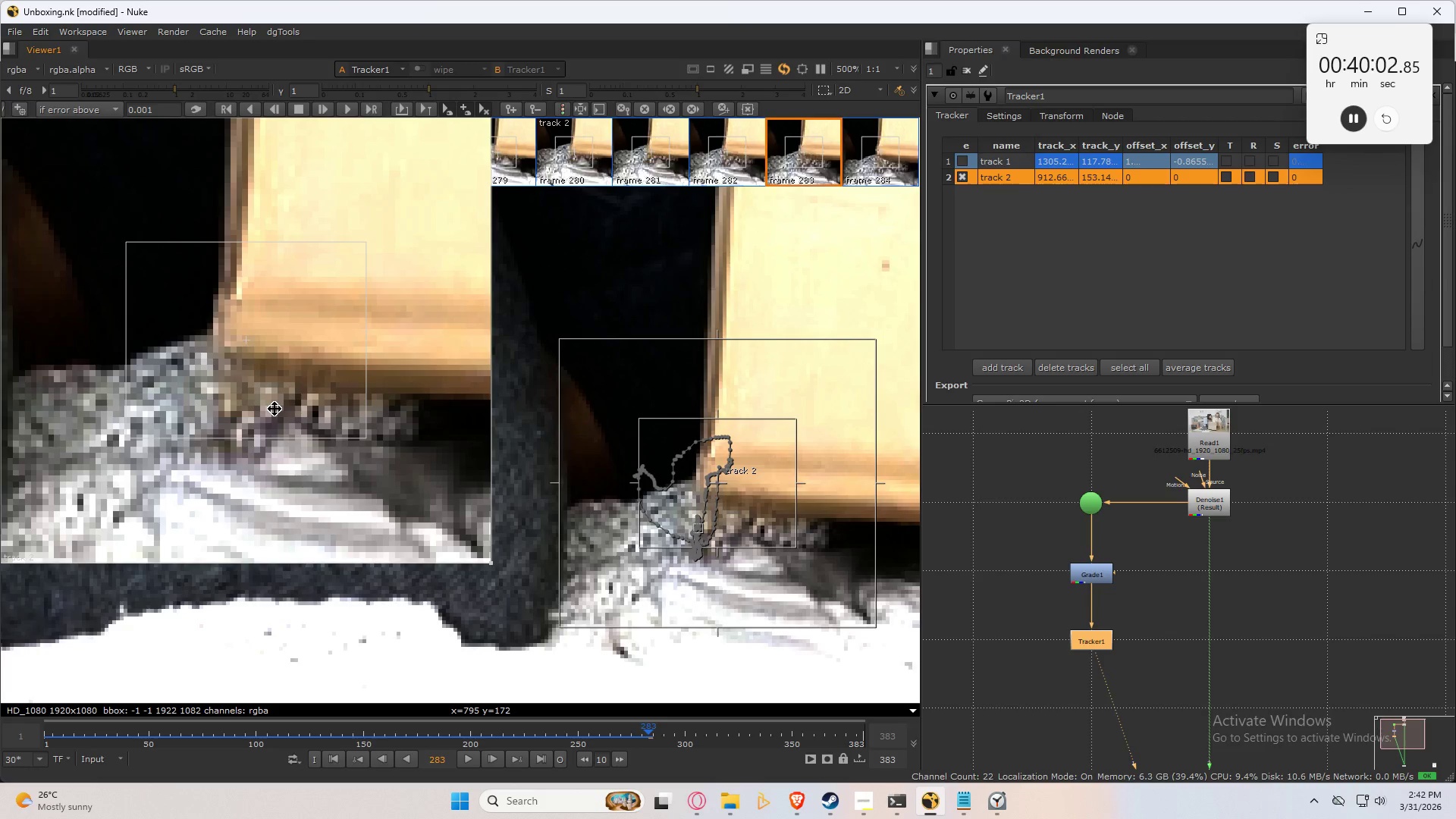 
key(ArrowRight)
 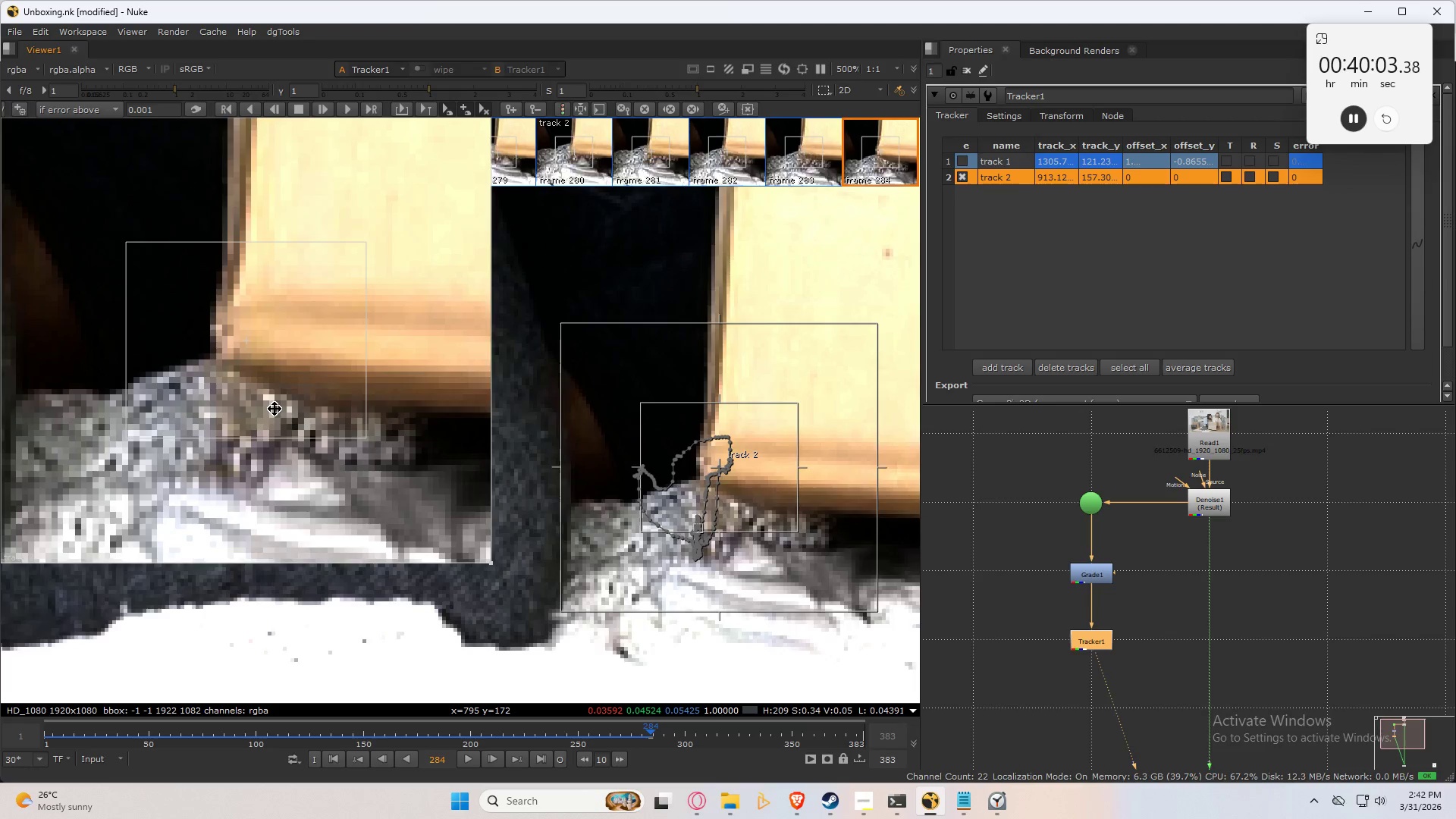 
key(ArrowLeft)
 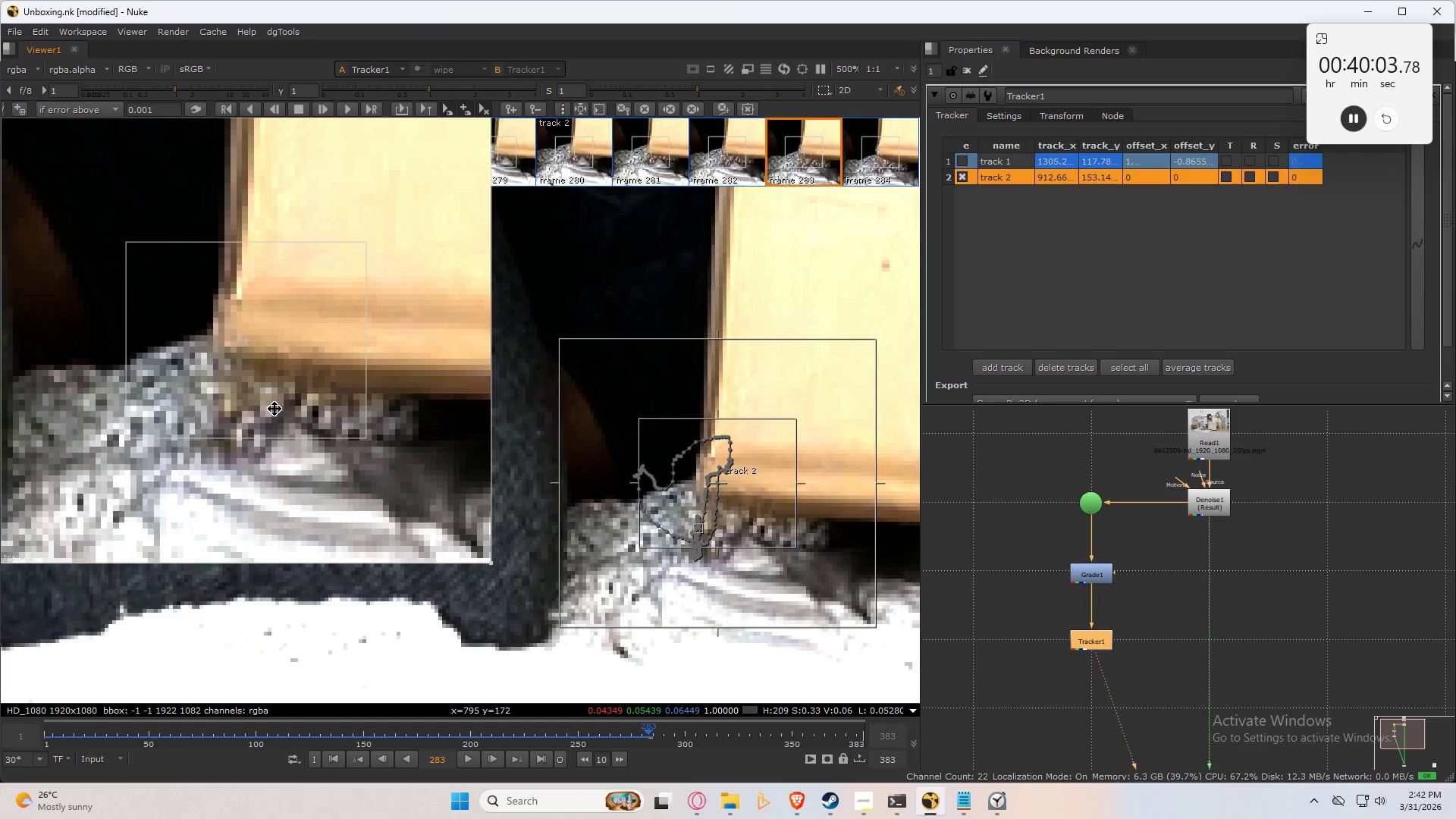 
key(ArrowRight)
 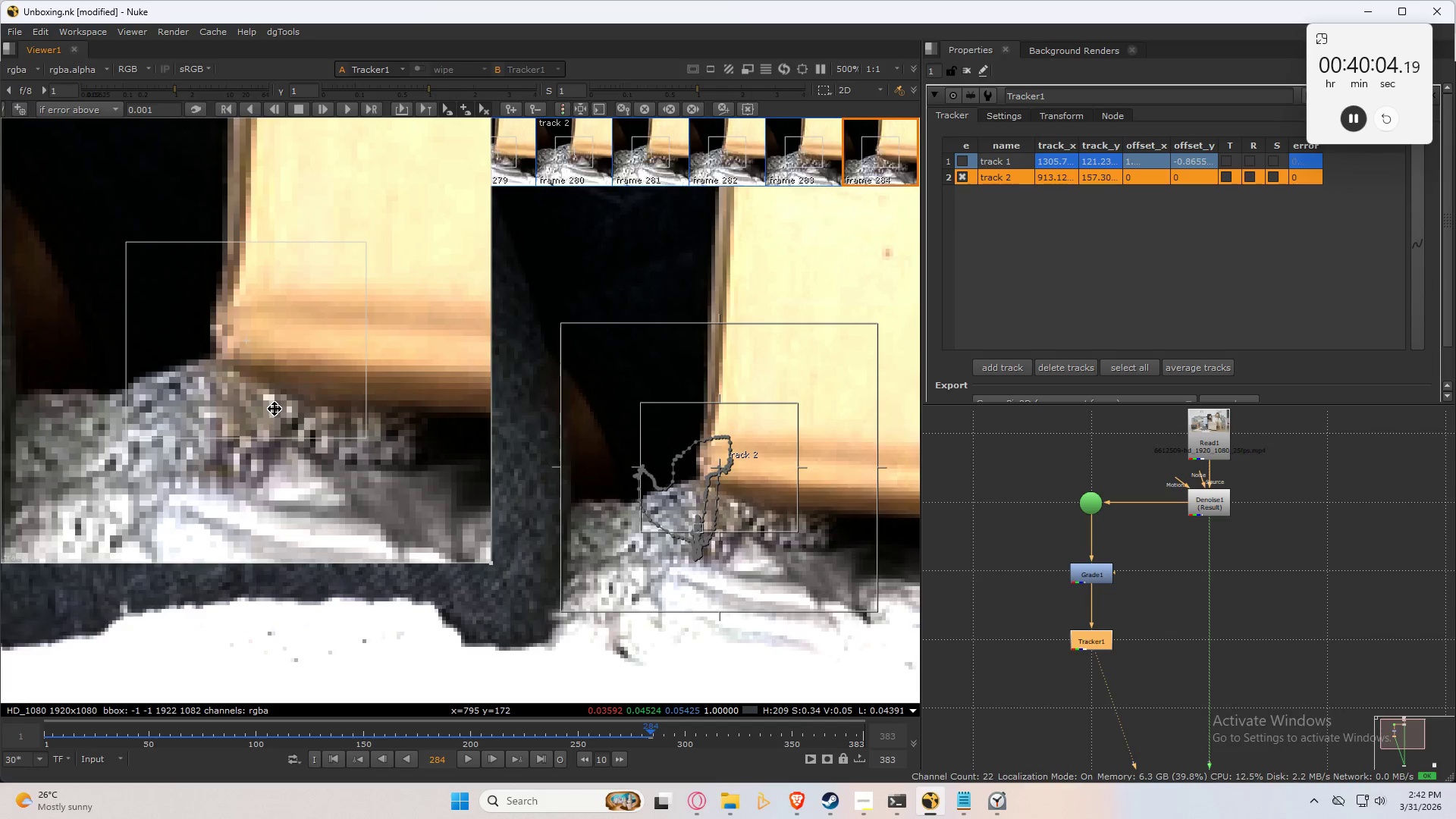 
key(ArrowLeft)
 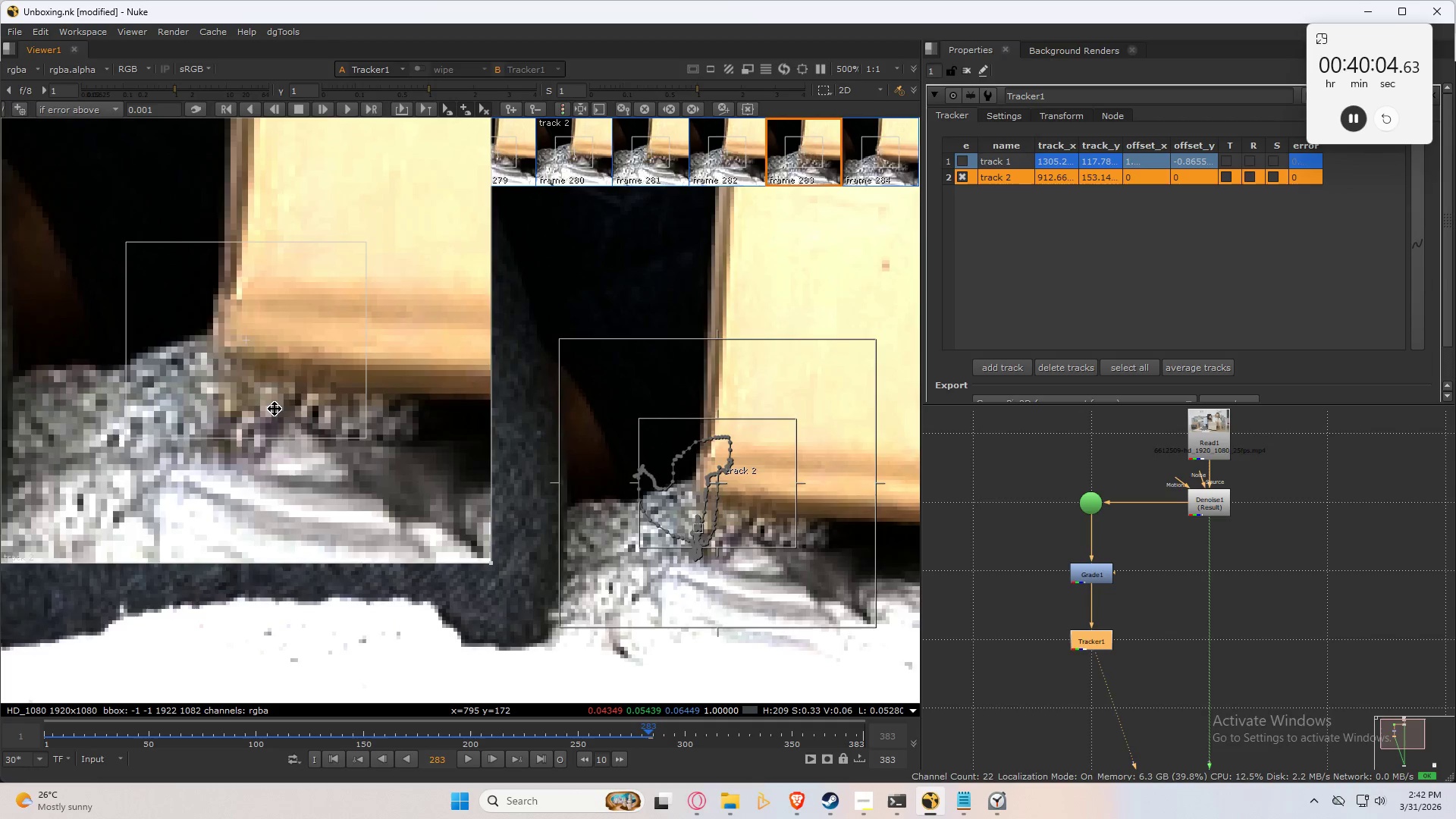 
key(ArrowRight)
 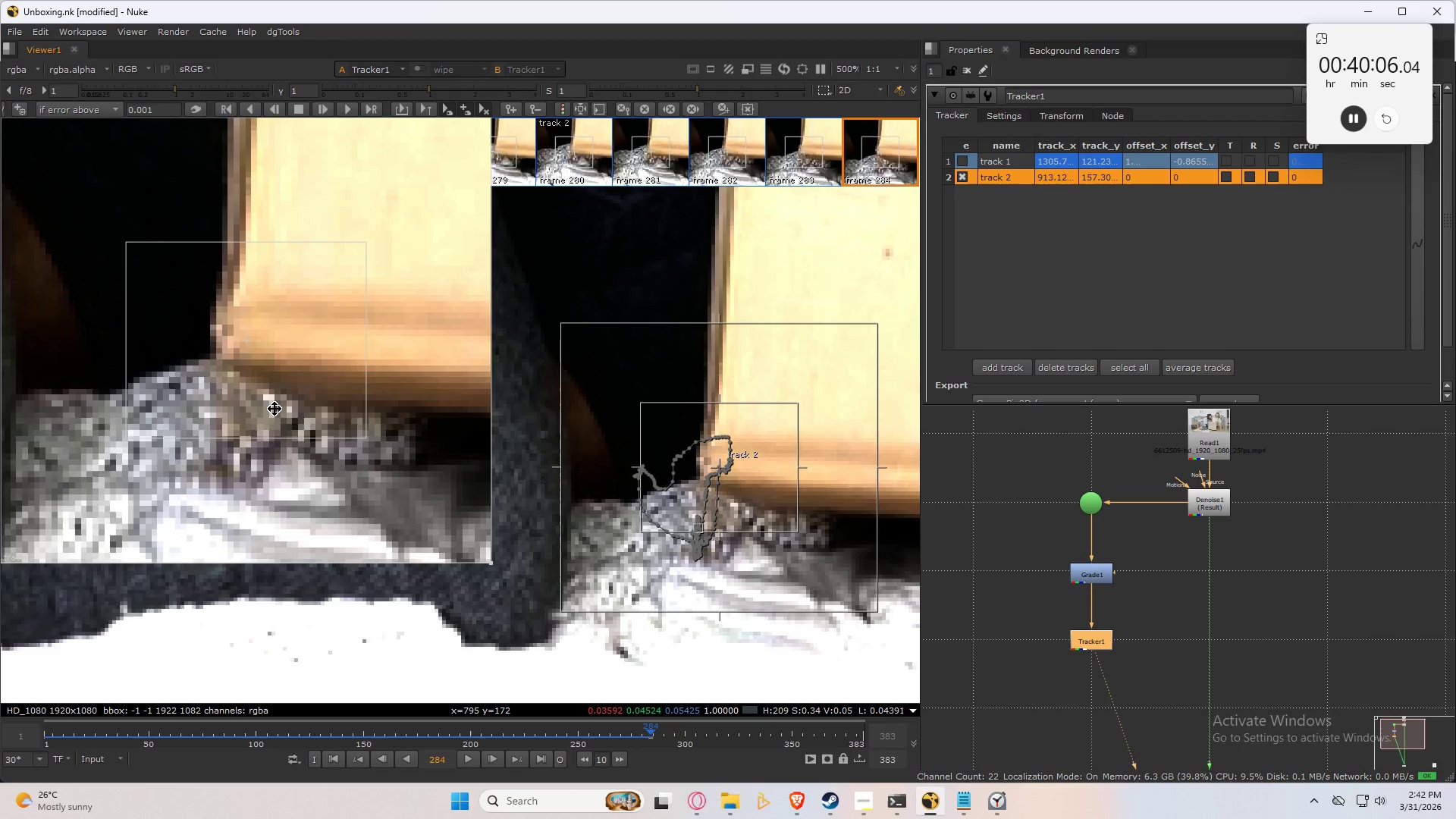 
key(Control+Numpad2)
 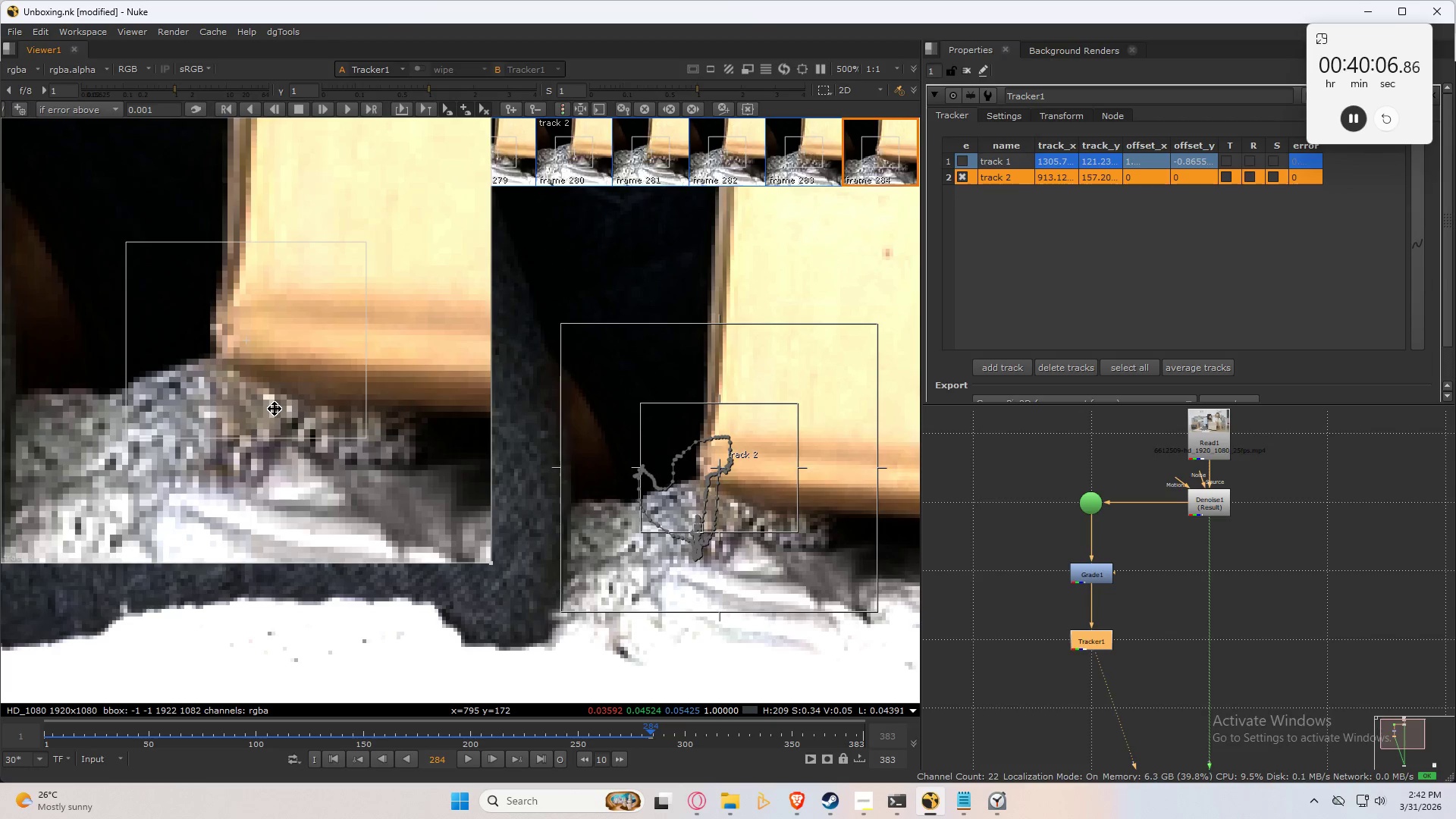 
key(Control+Numpad2)
 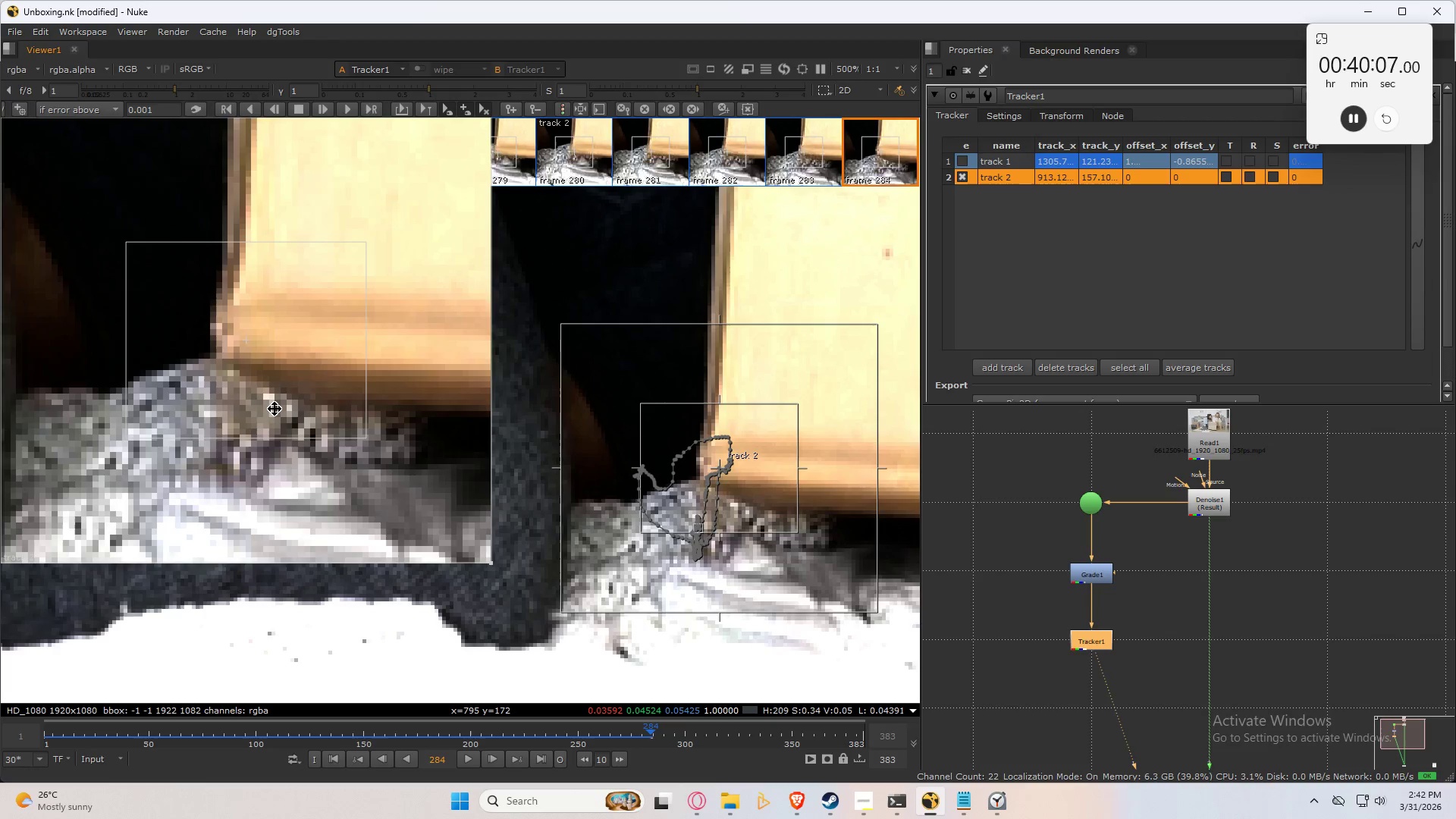 
key(Control+Numpad2)
 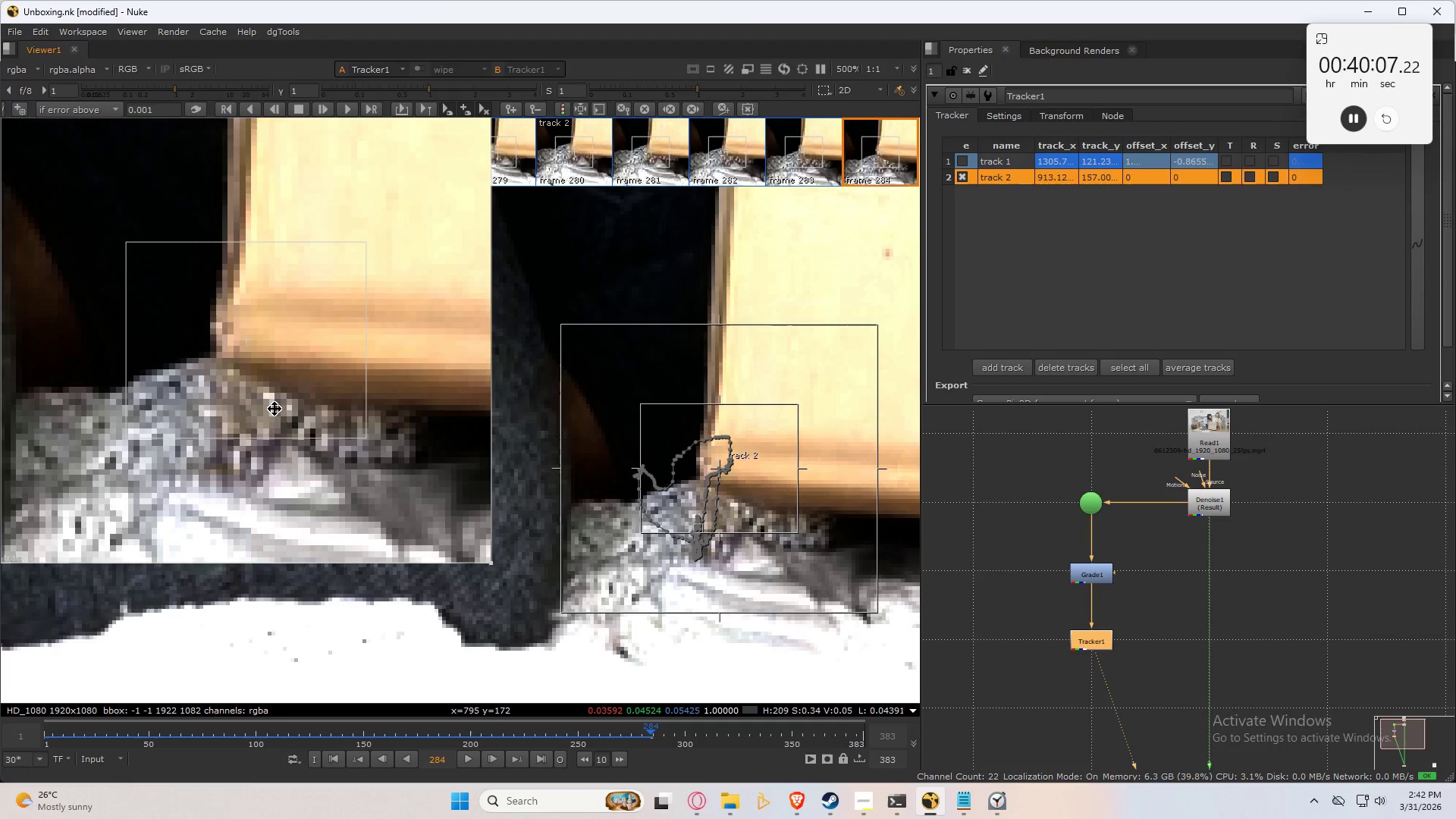 
key(Control+Numpad2)
 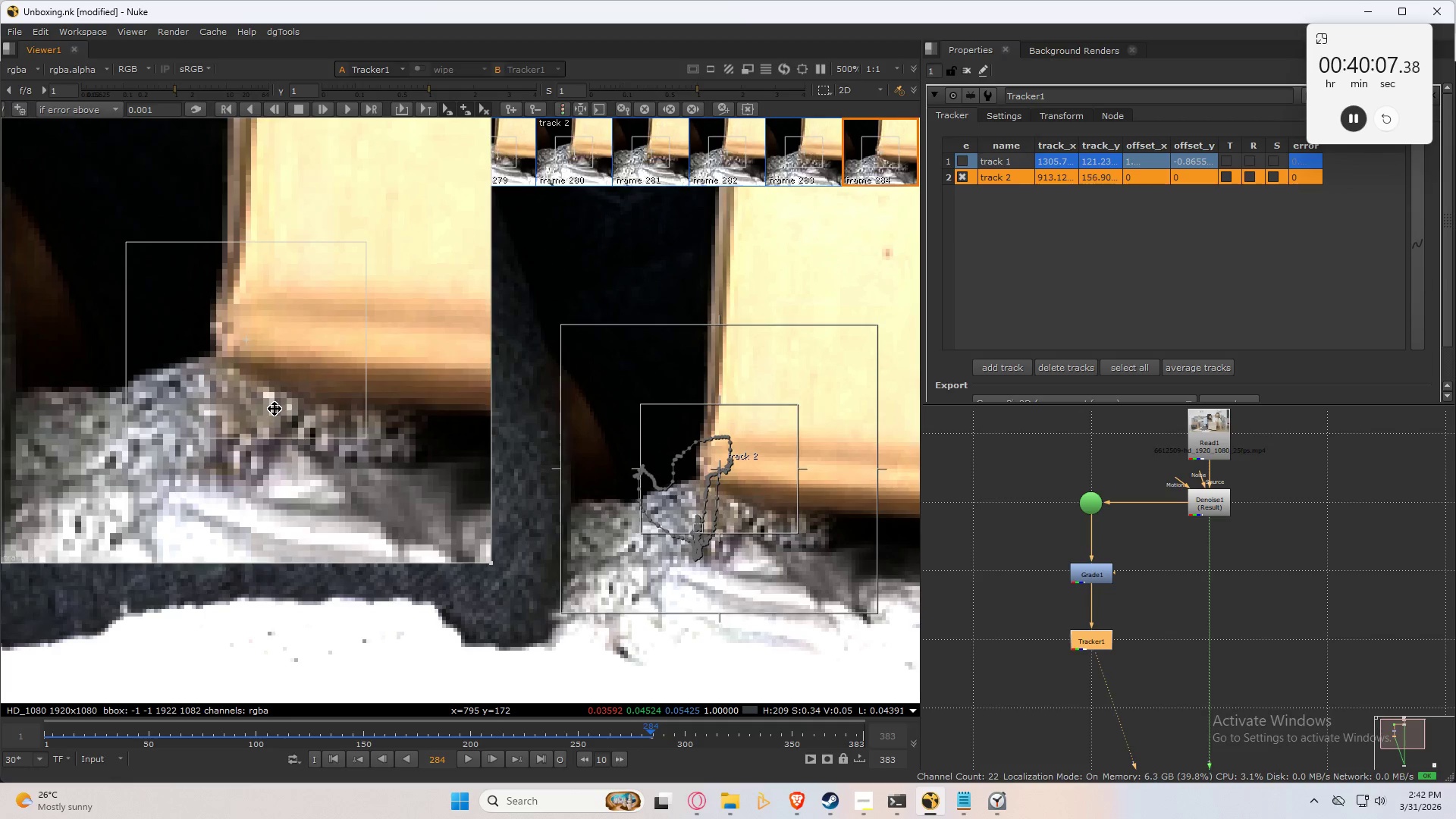 
key(Control+Numpad2)
 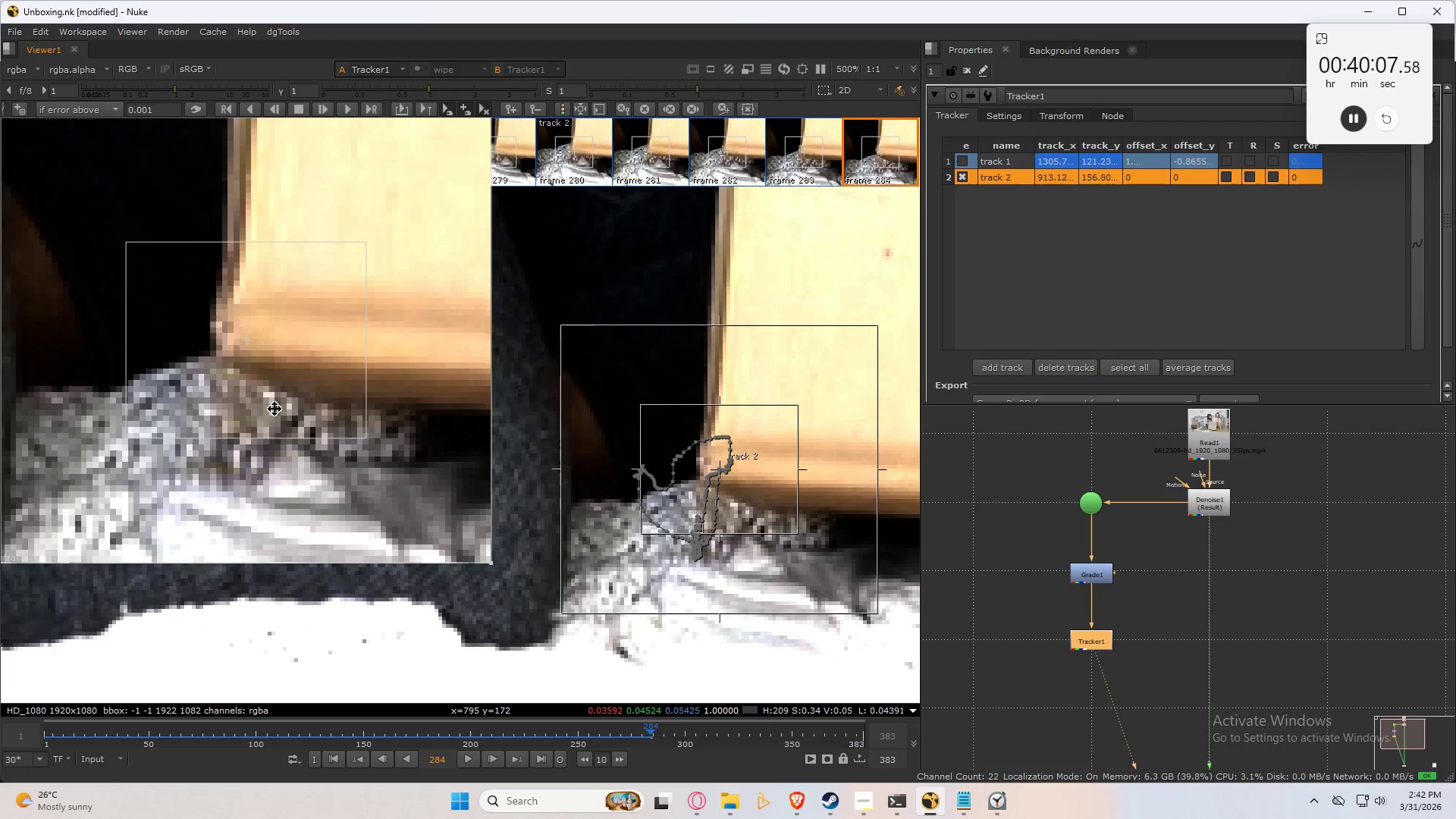 
key(Control+Numpad2)
 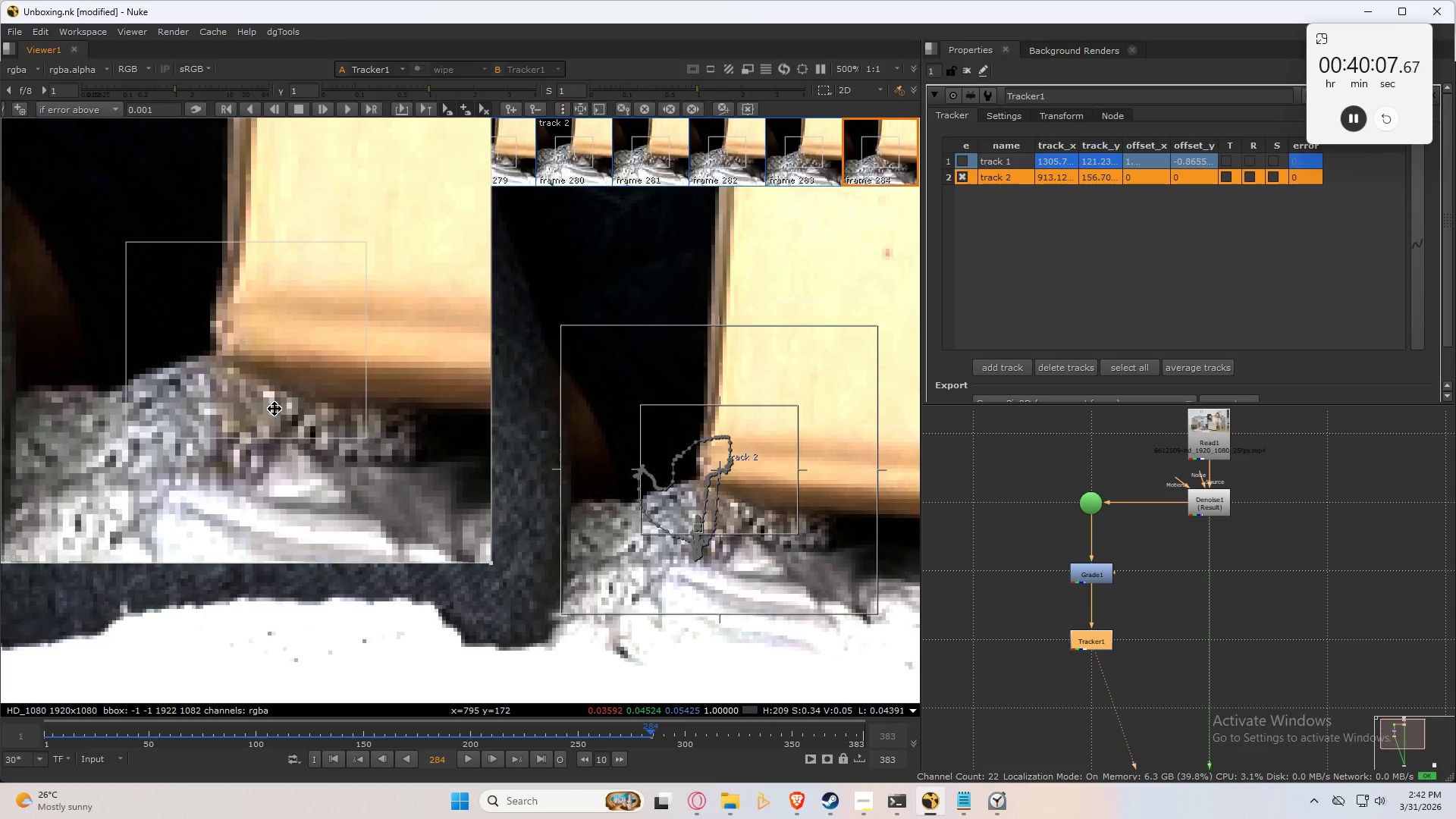 
key(Control+Numpad2)
 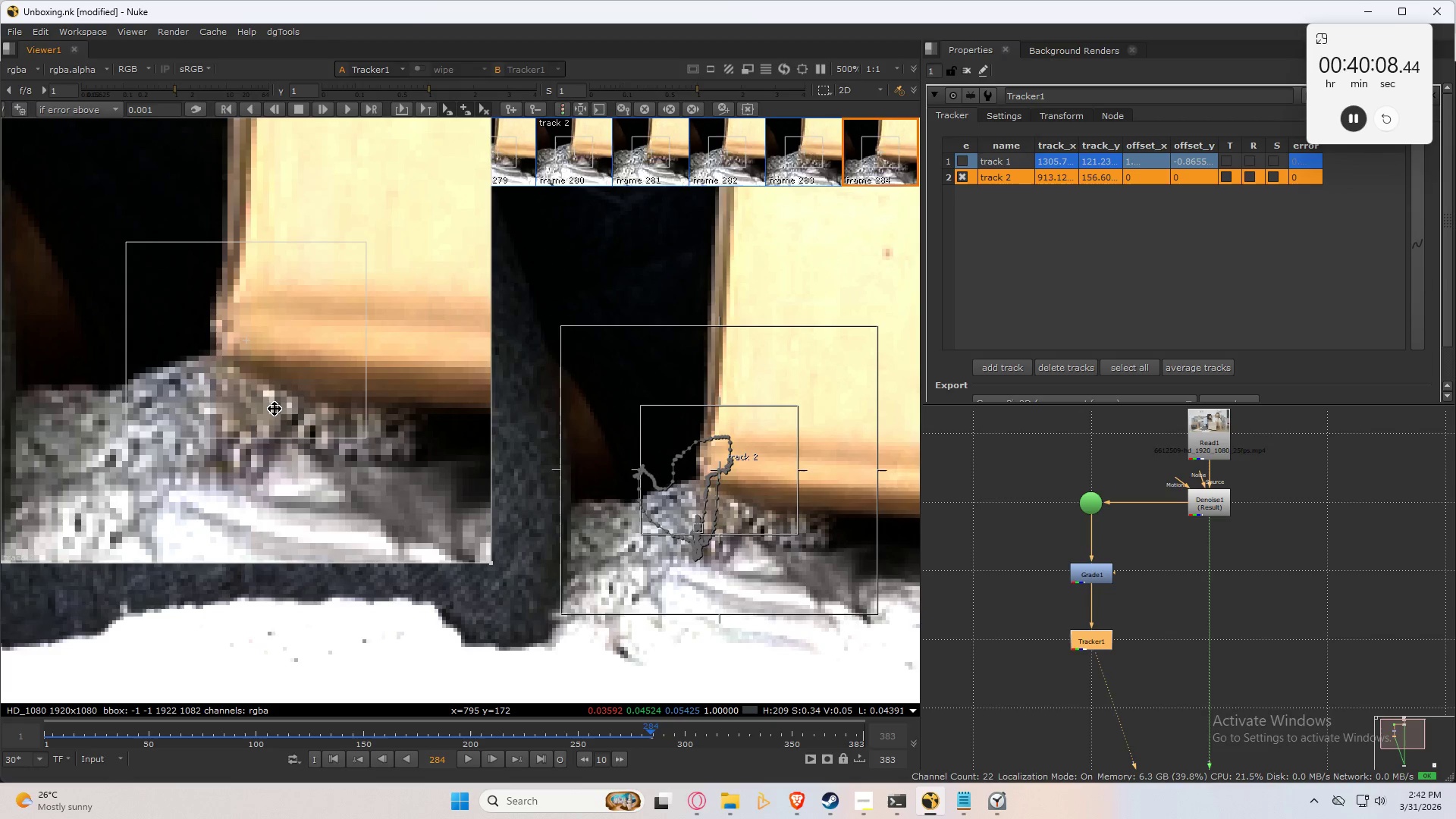 
key(ArrowLeft)
 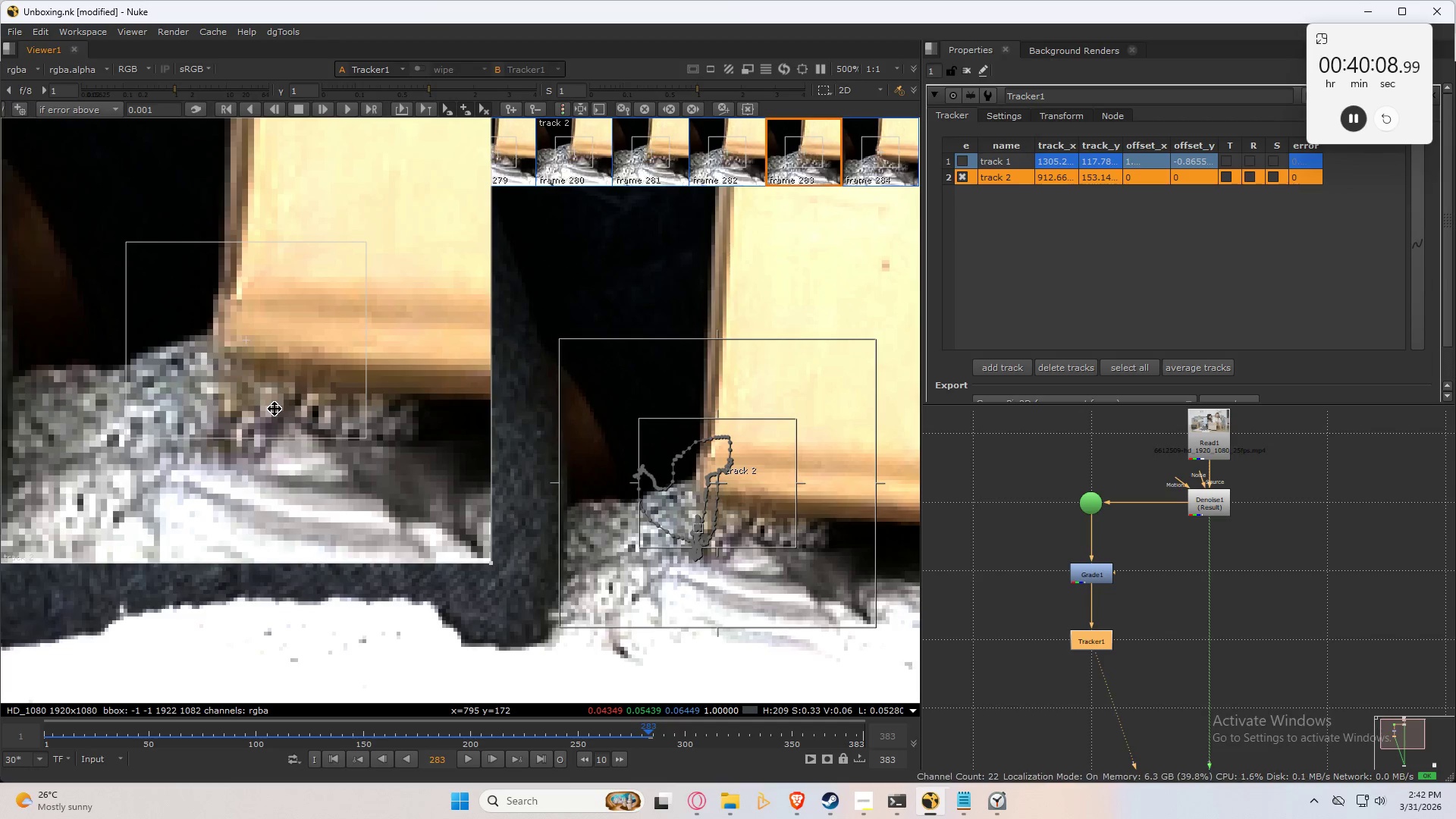 
key(ArrowRight)
 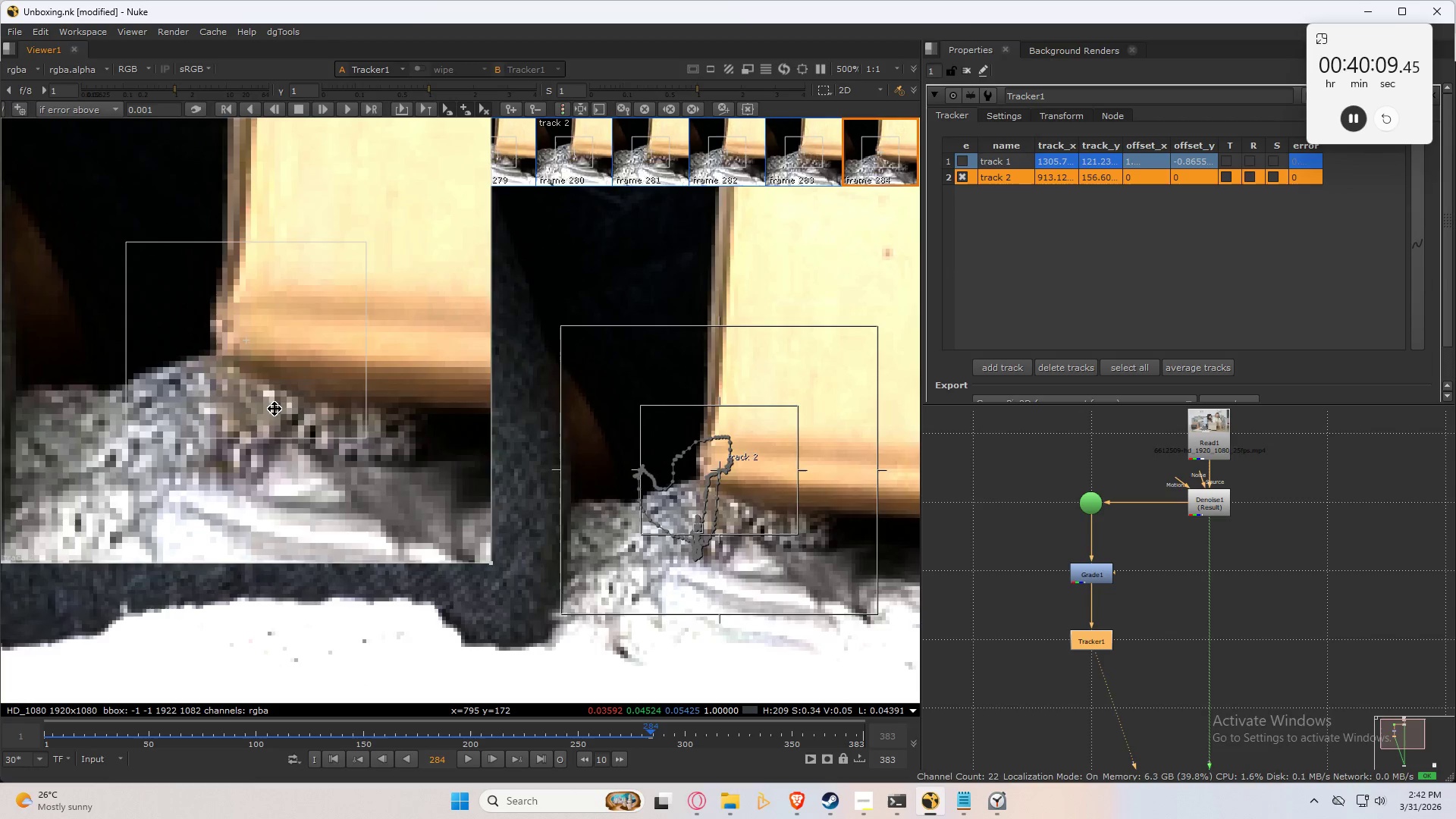 
key(ArrowLeft)
 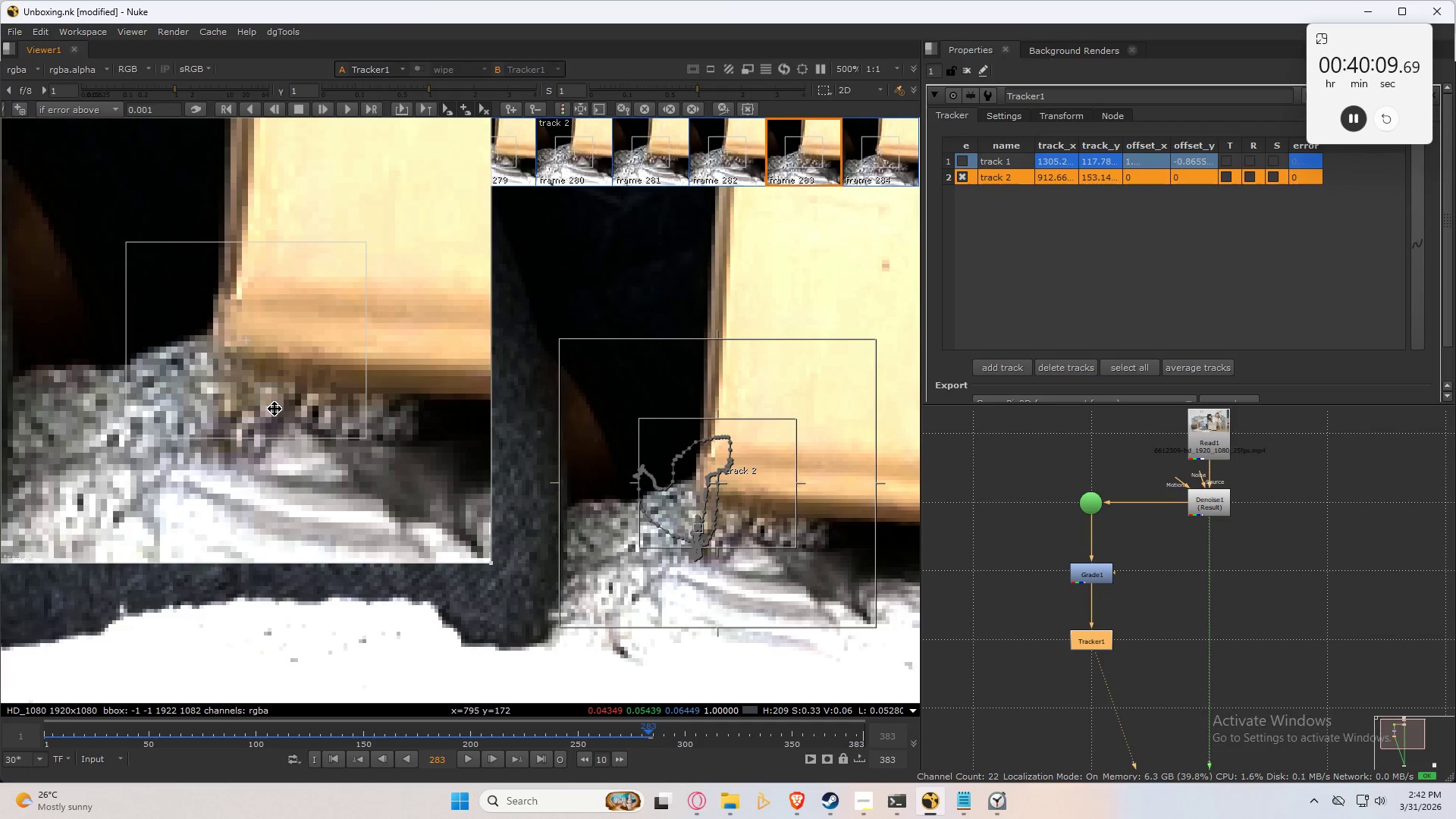 
key(ArrowRight)
 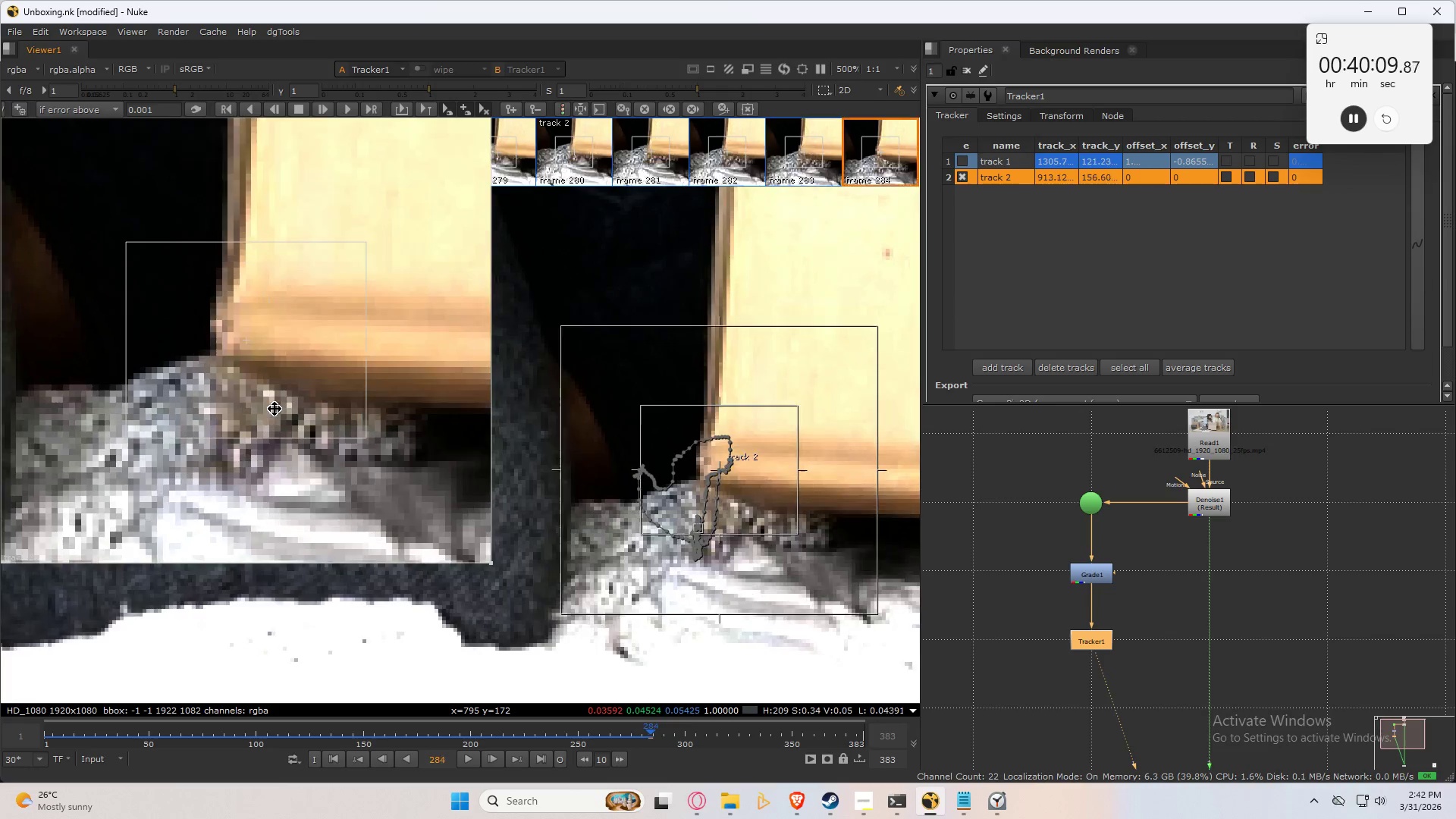 
key(ArrowLeft)
 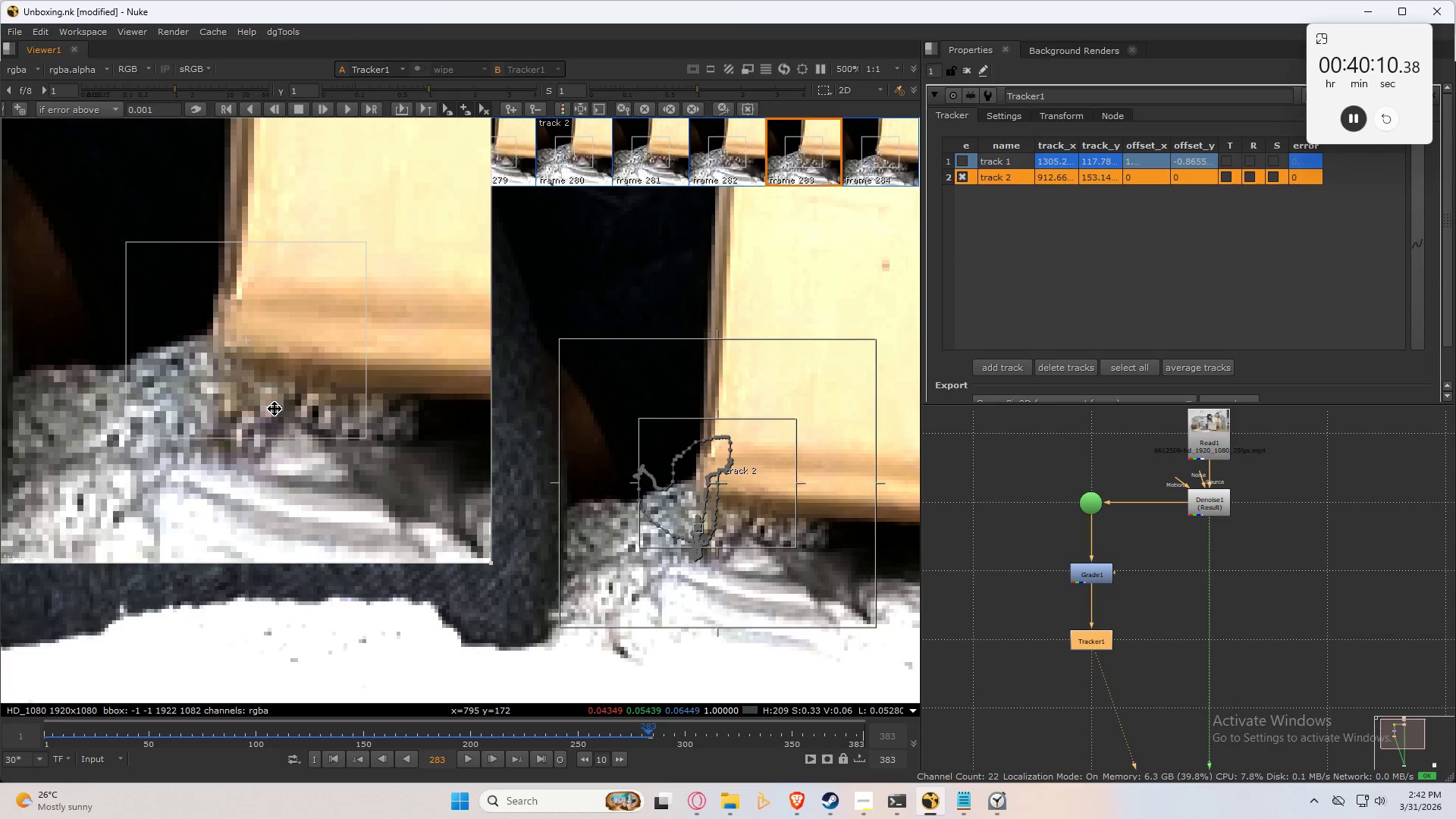 
key(ArrowRight)
 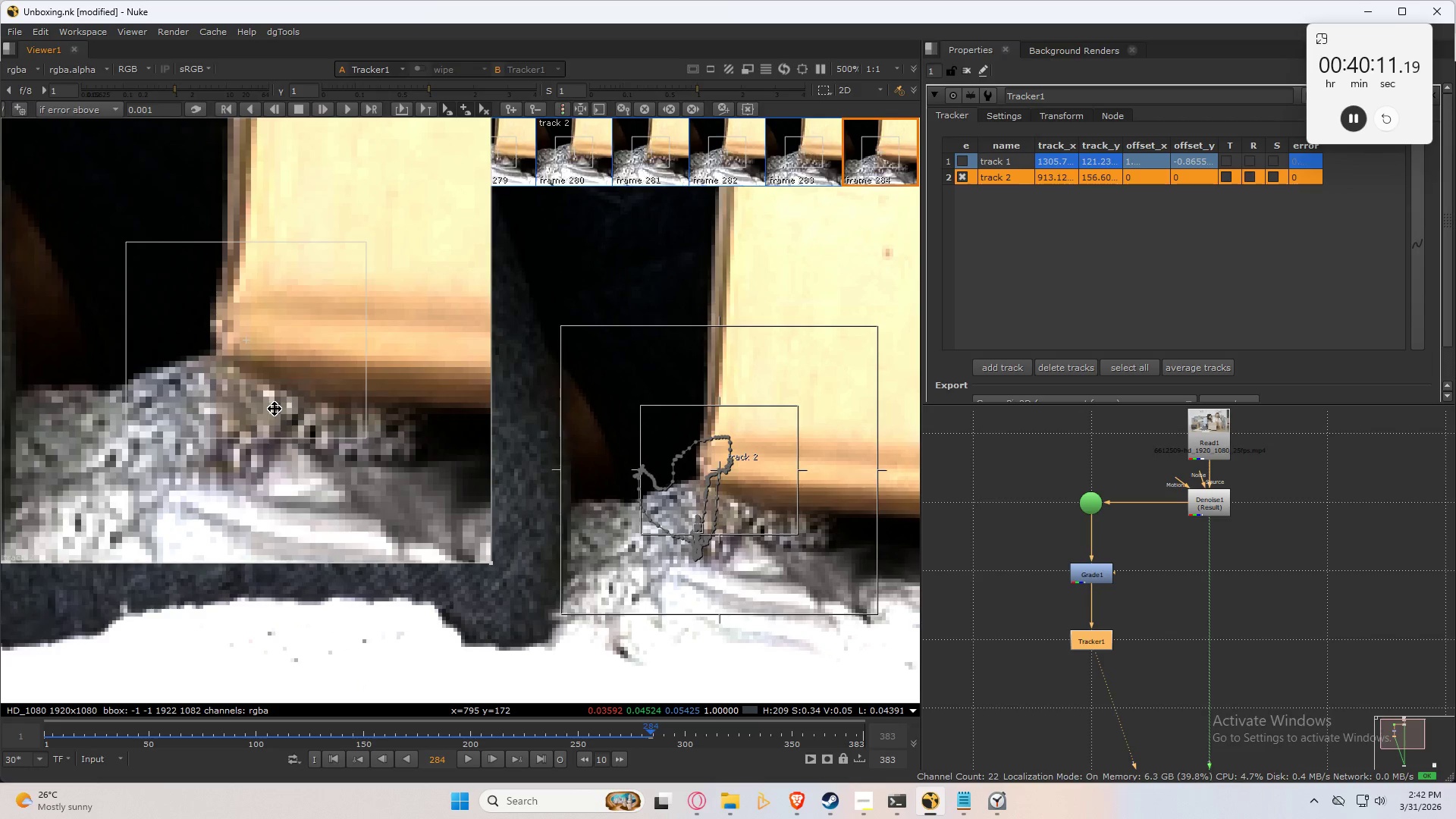 
key(ArrowLeft)
 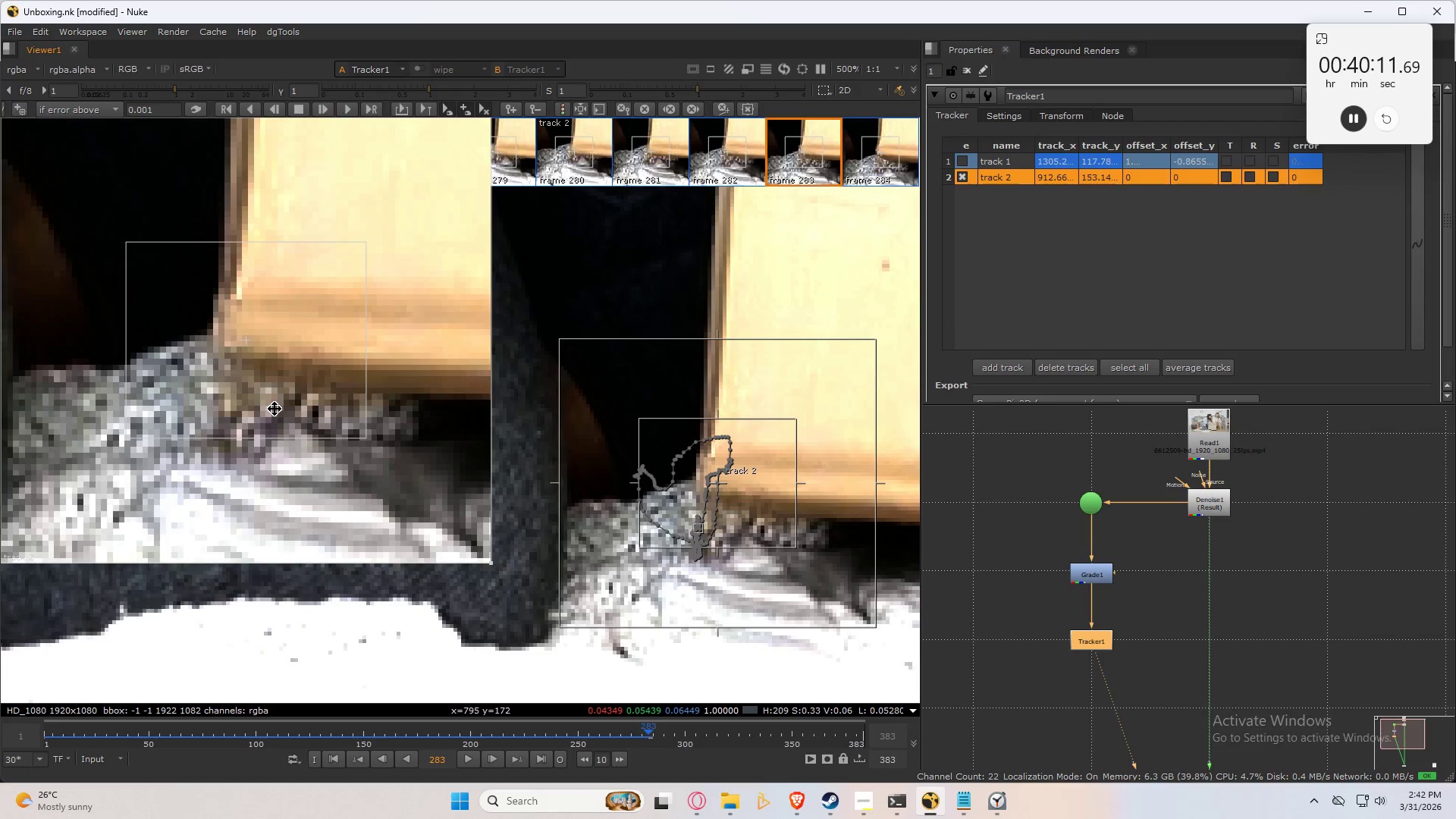 
key(ArrowRight)
 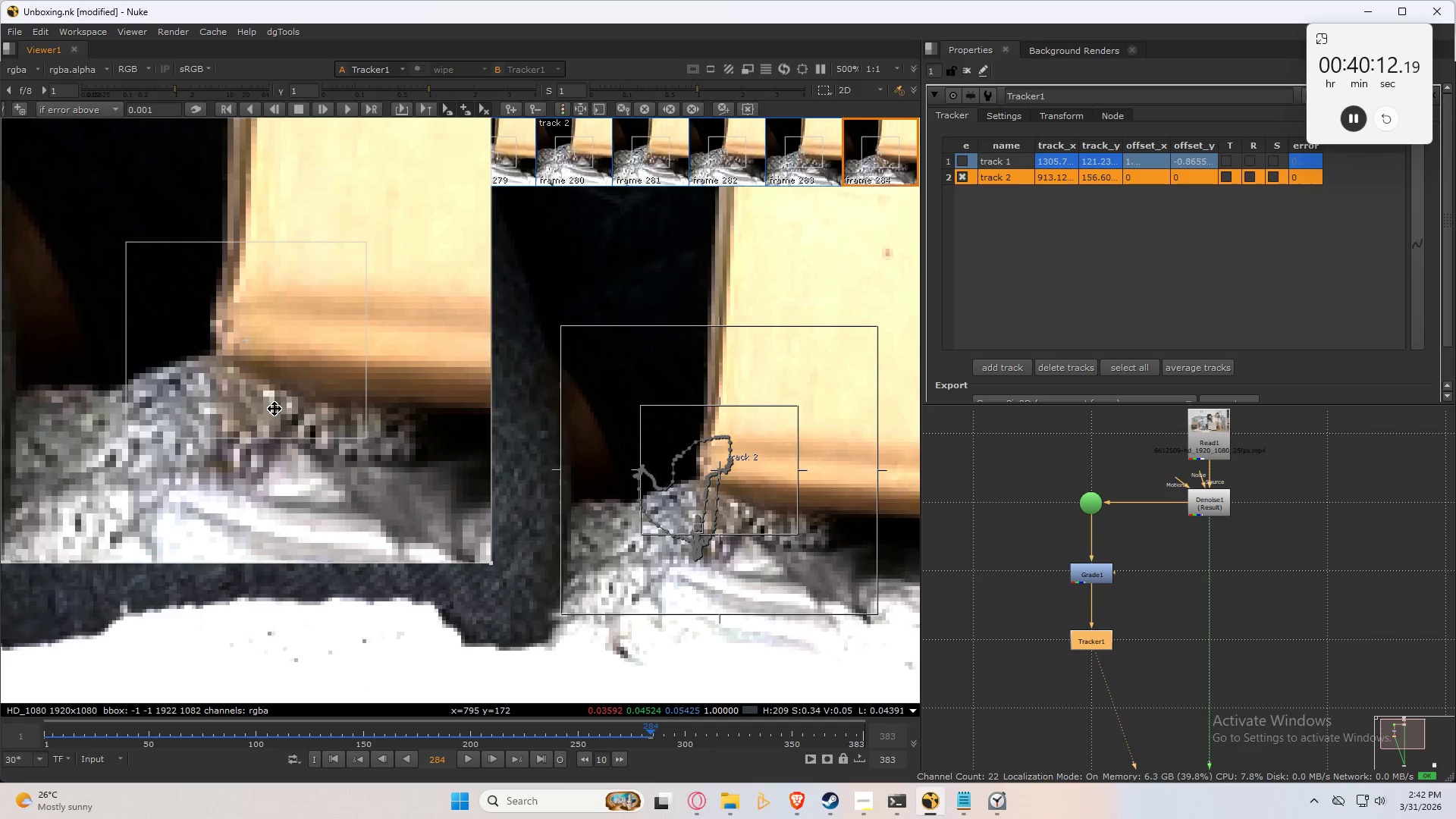 
key(ArrowLeft)
 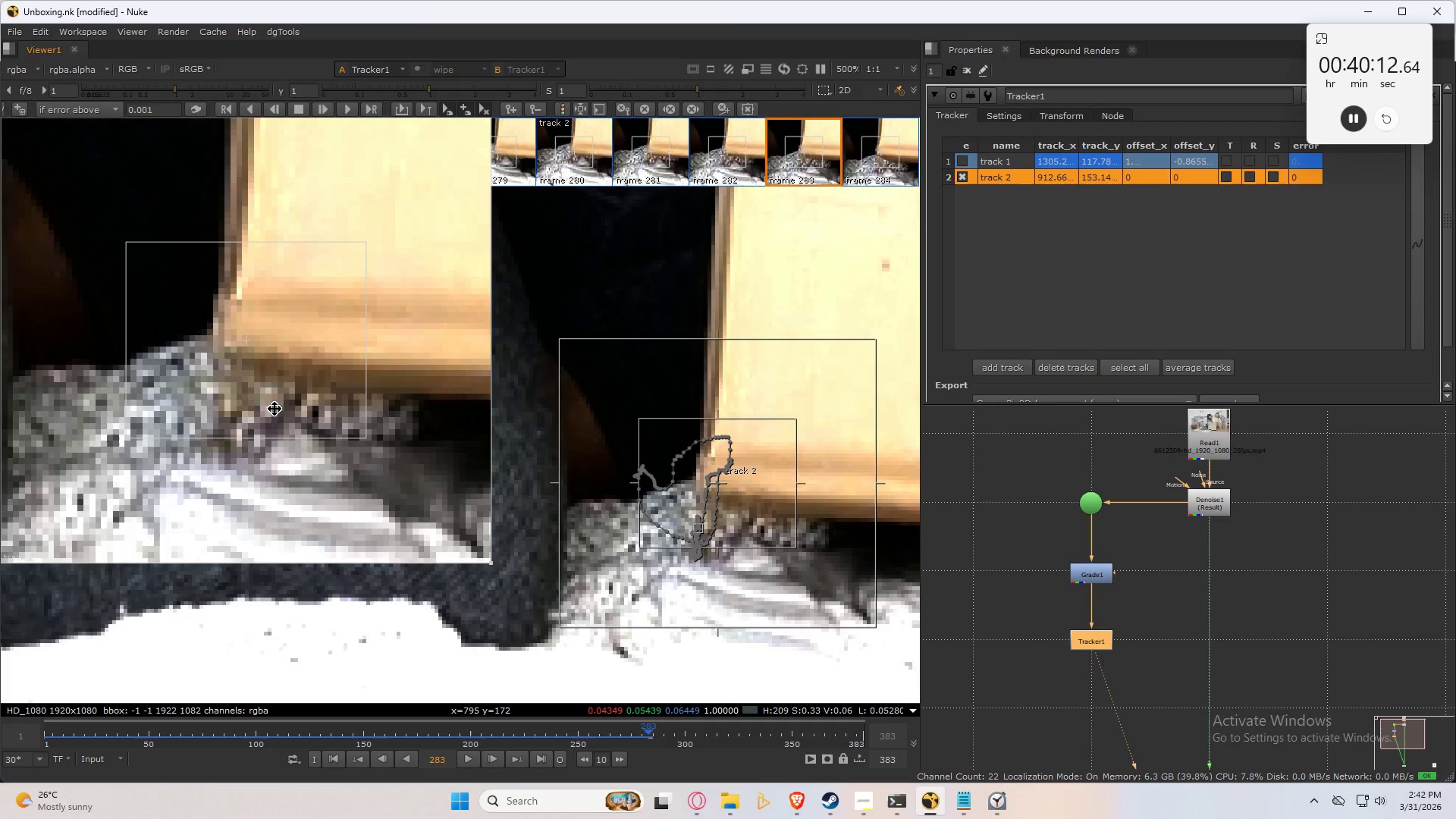 
key(ArrowRight)
 